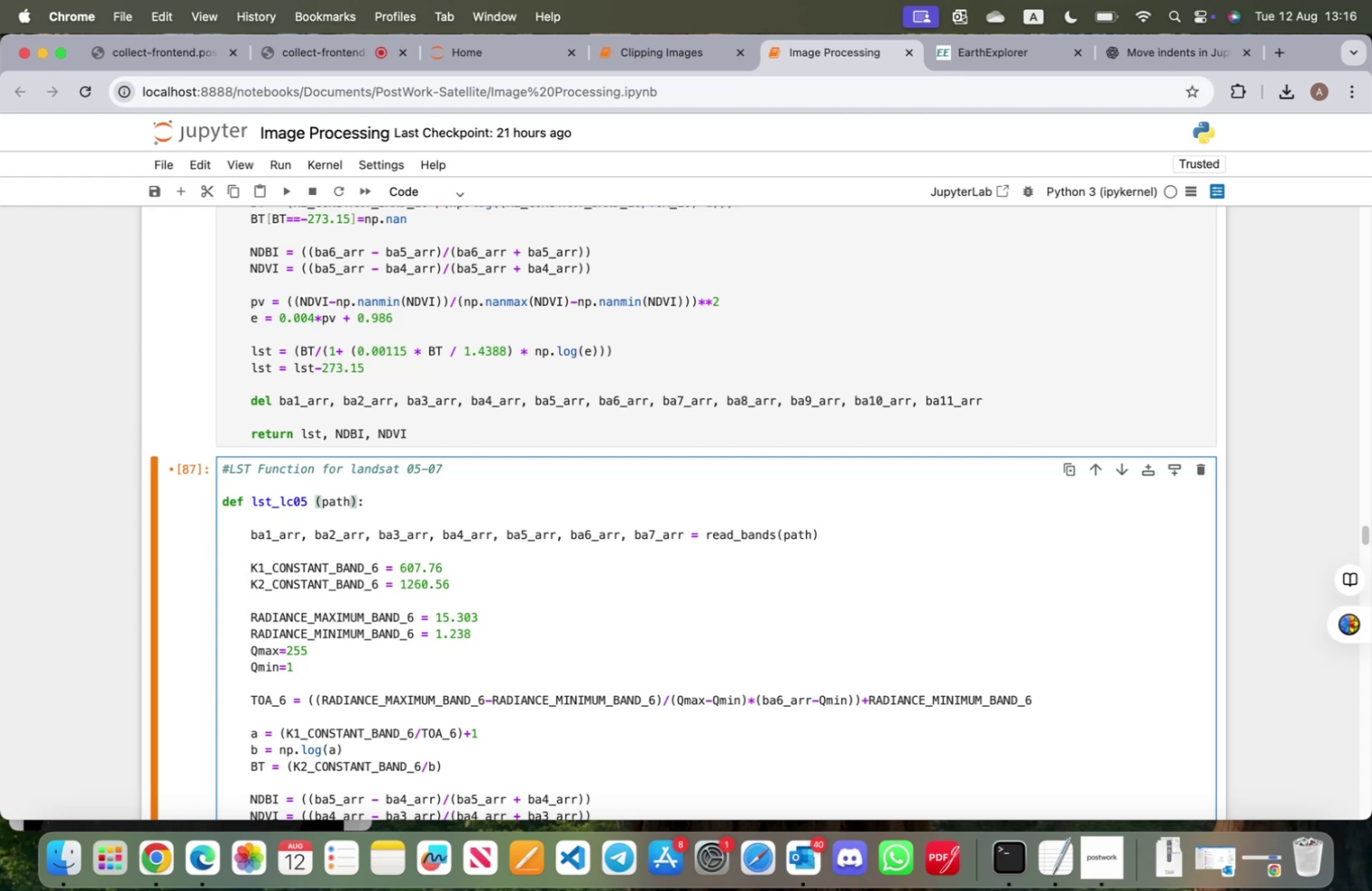 
scroll: coordinate [412, 397], scroll_direction: up, amount: 10.0
 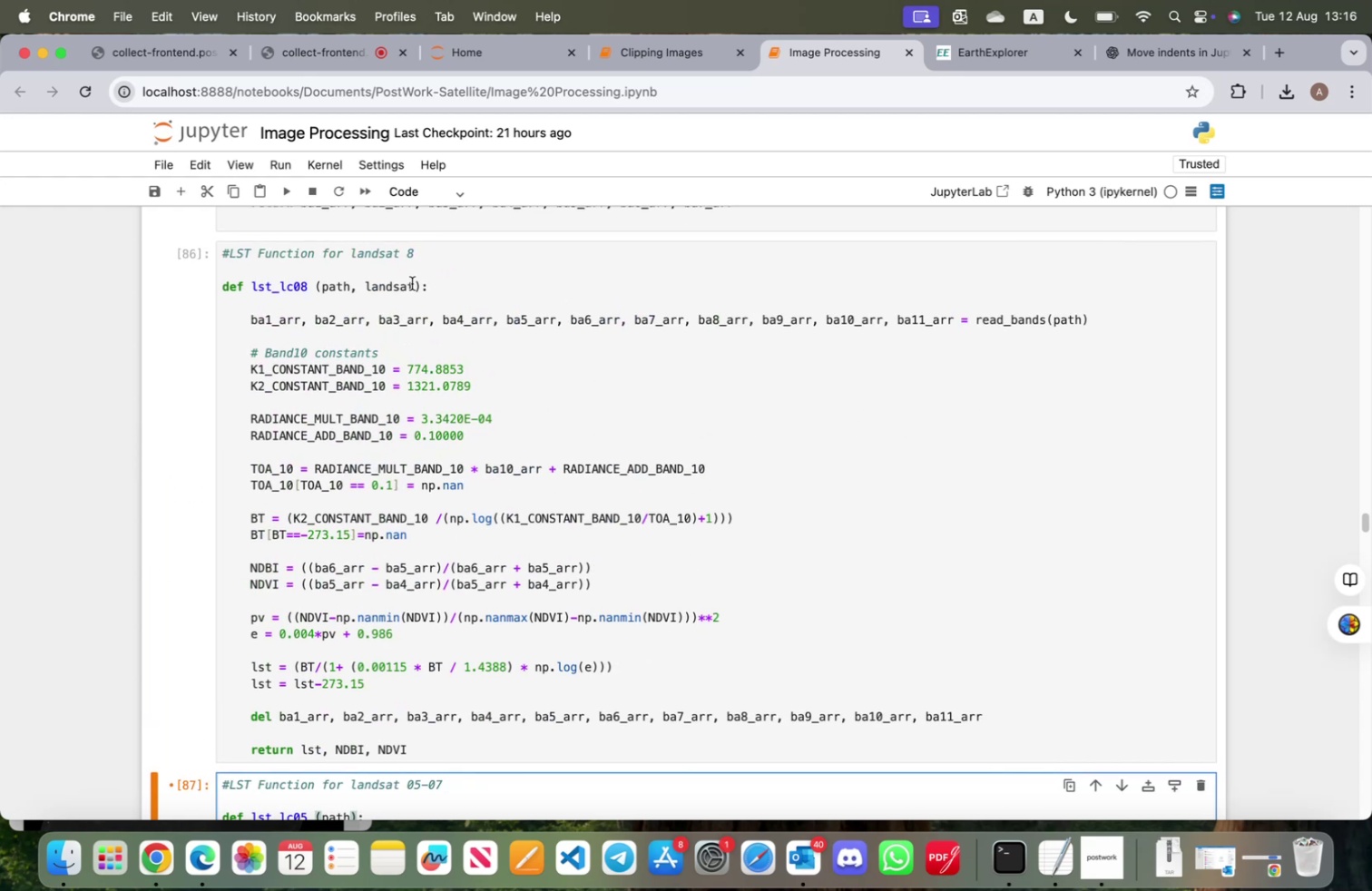 
left_click([412, 283])
 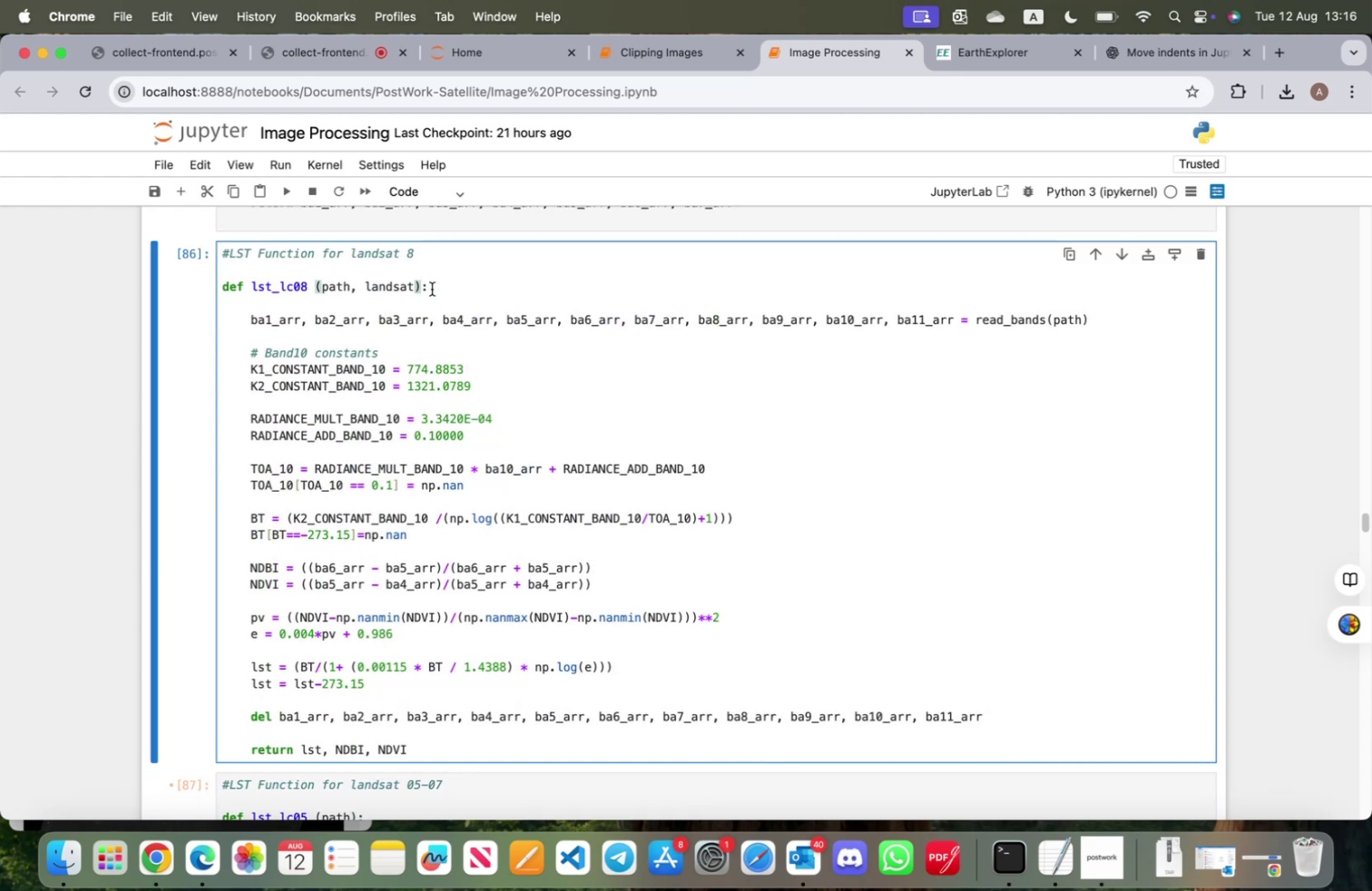 
hold_key(key=Backspace, duration=0.91)
 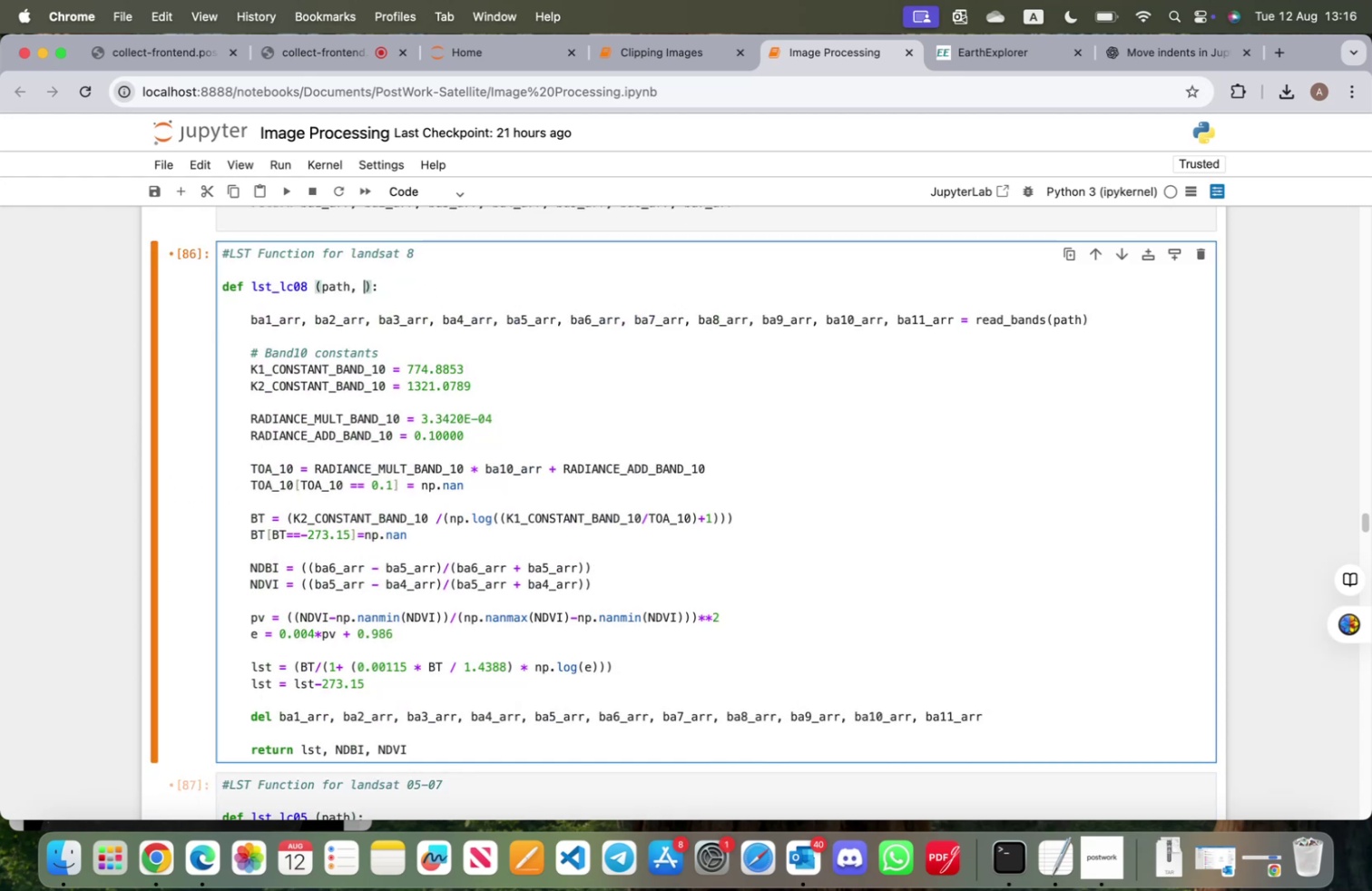 
key(Backspace)
 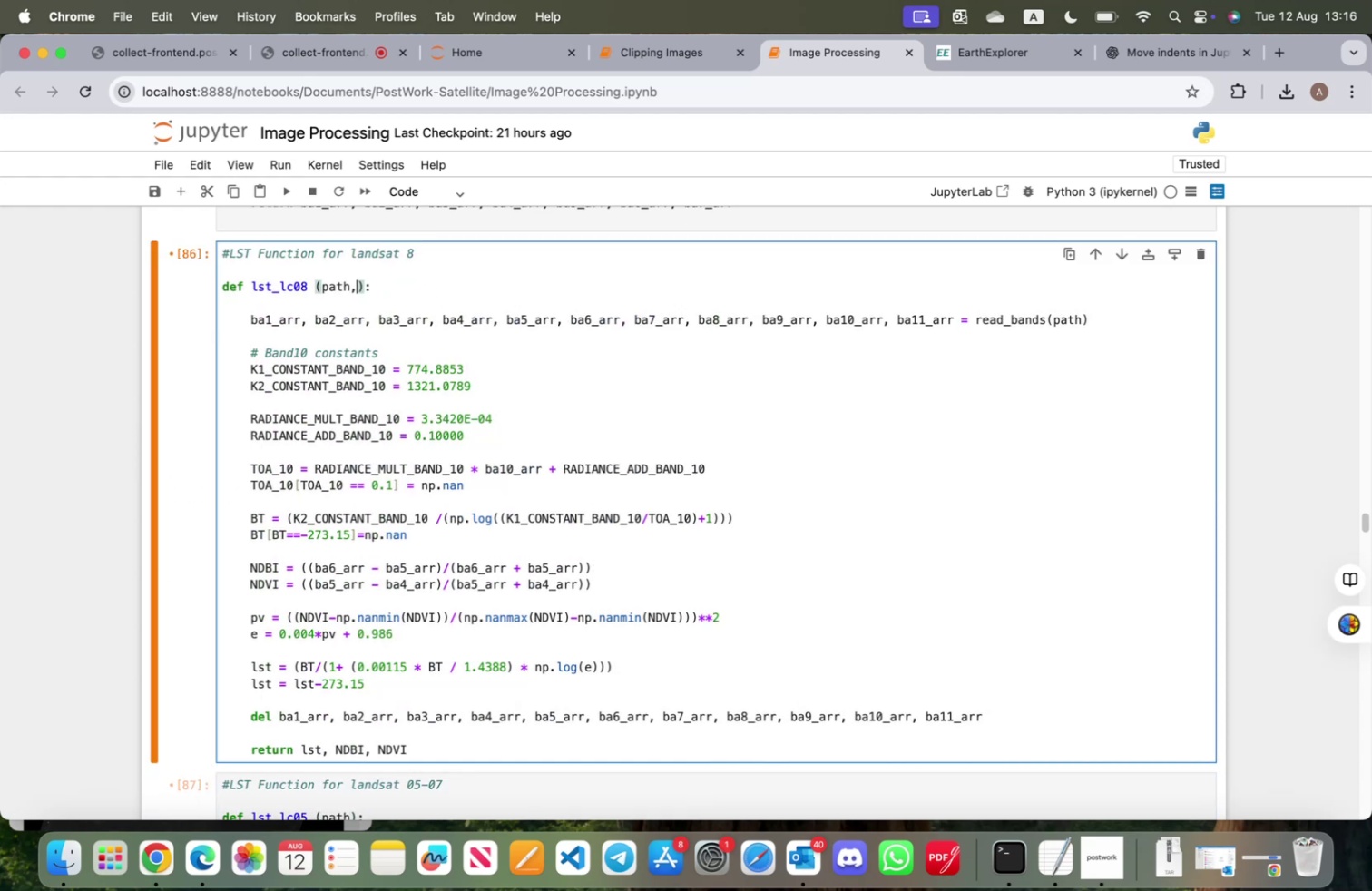 
key(Backspace)
 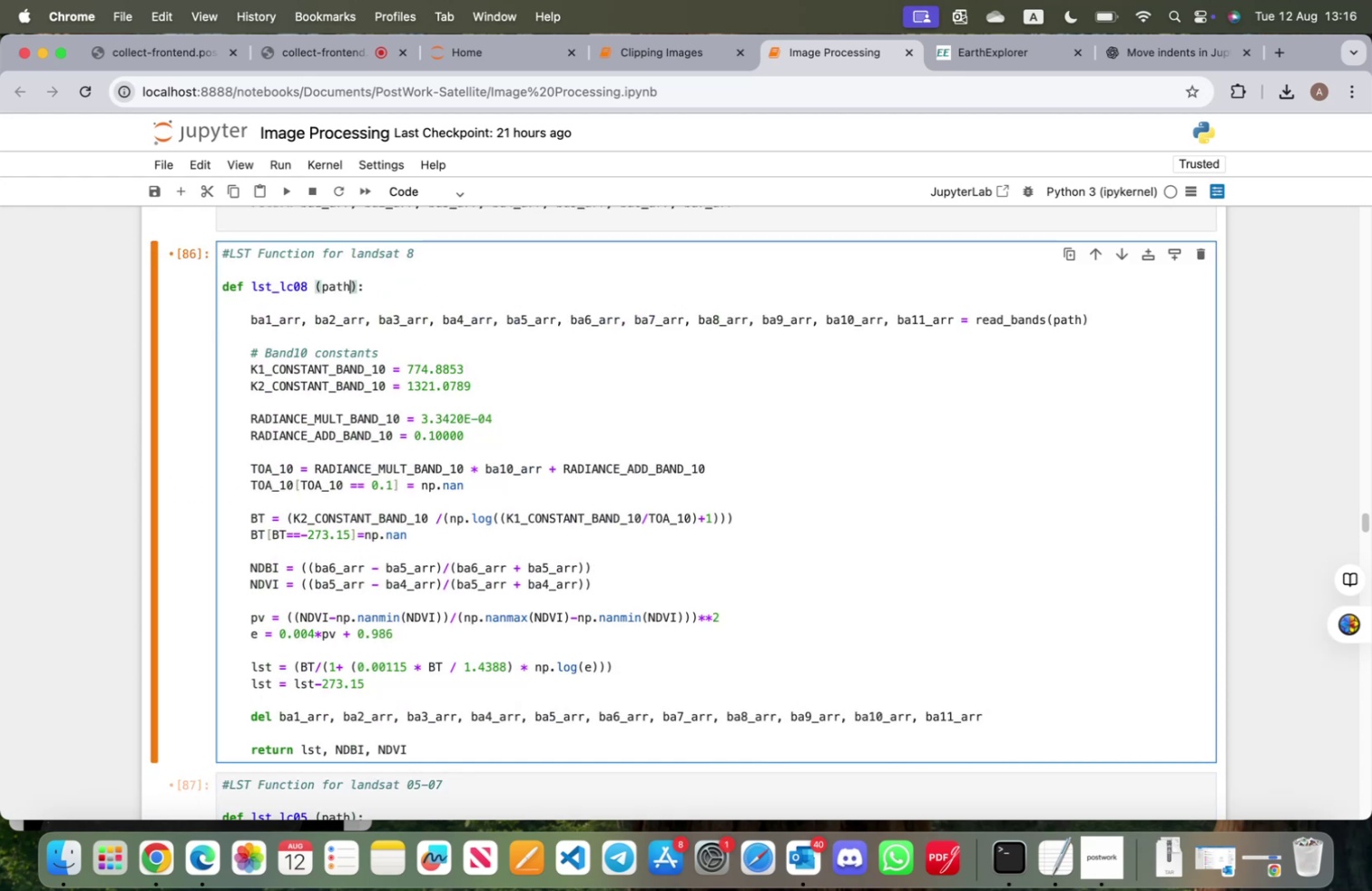 
key(Backspace)
 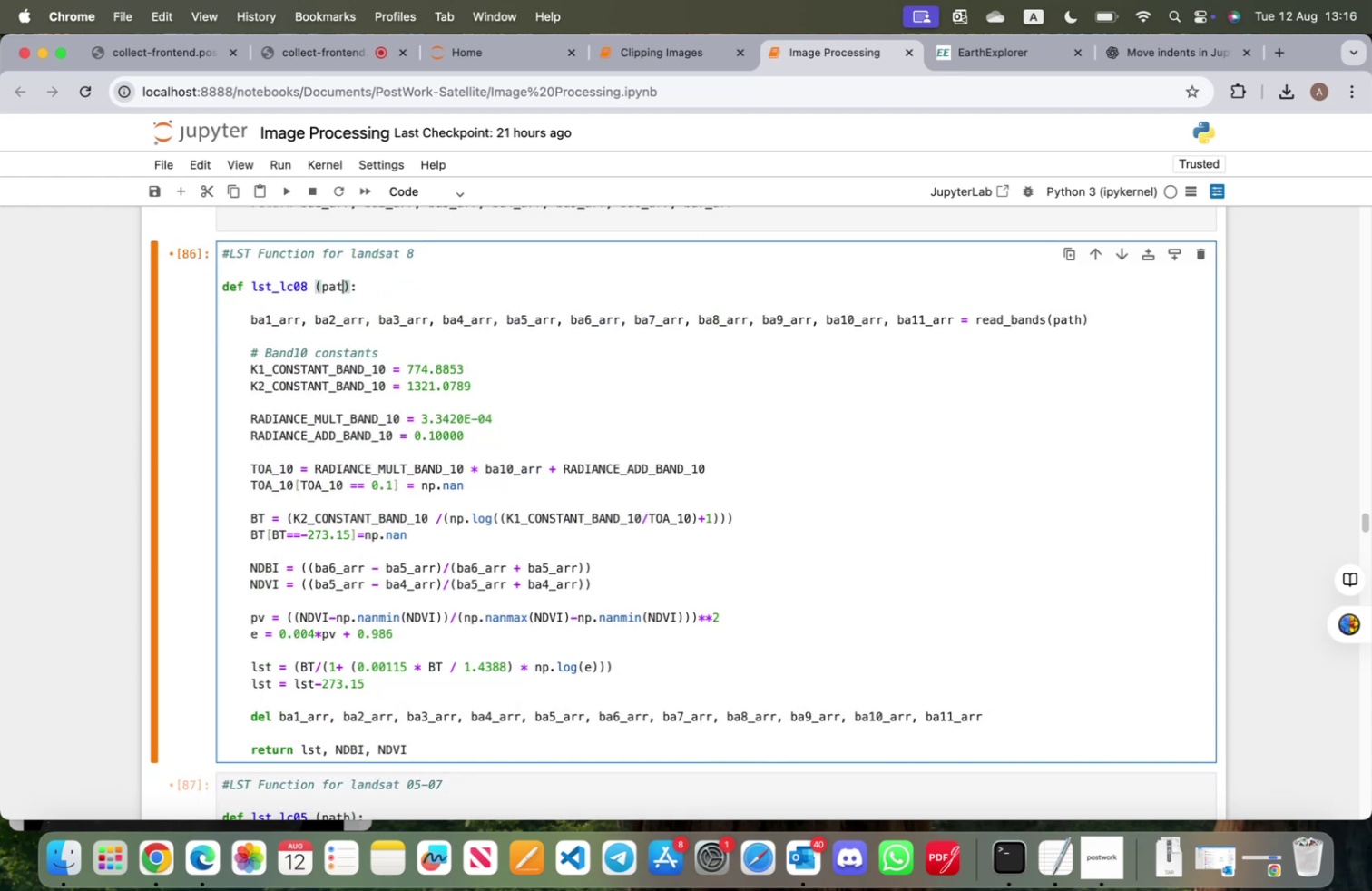 
key(Backspace)
 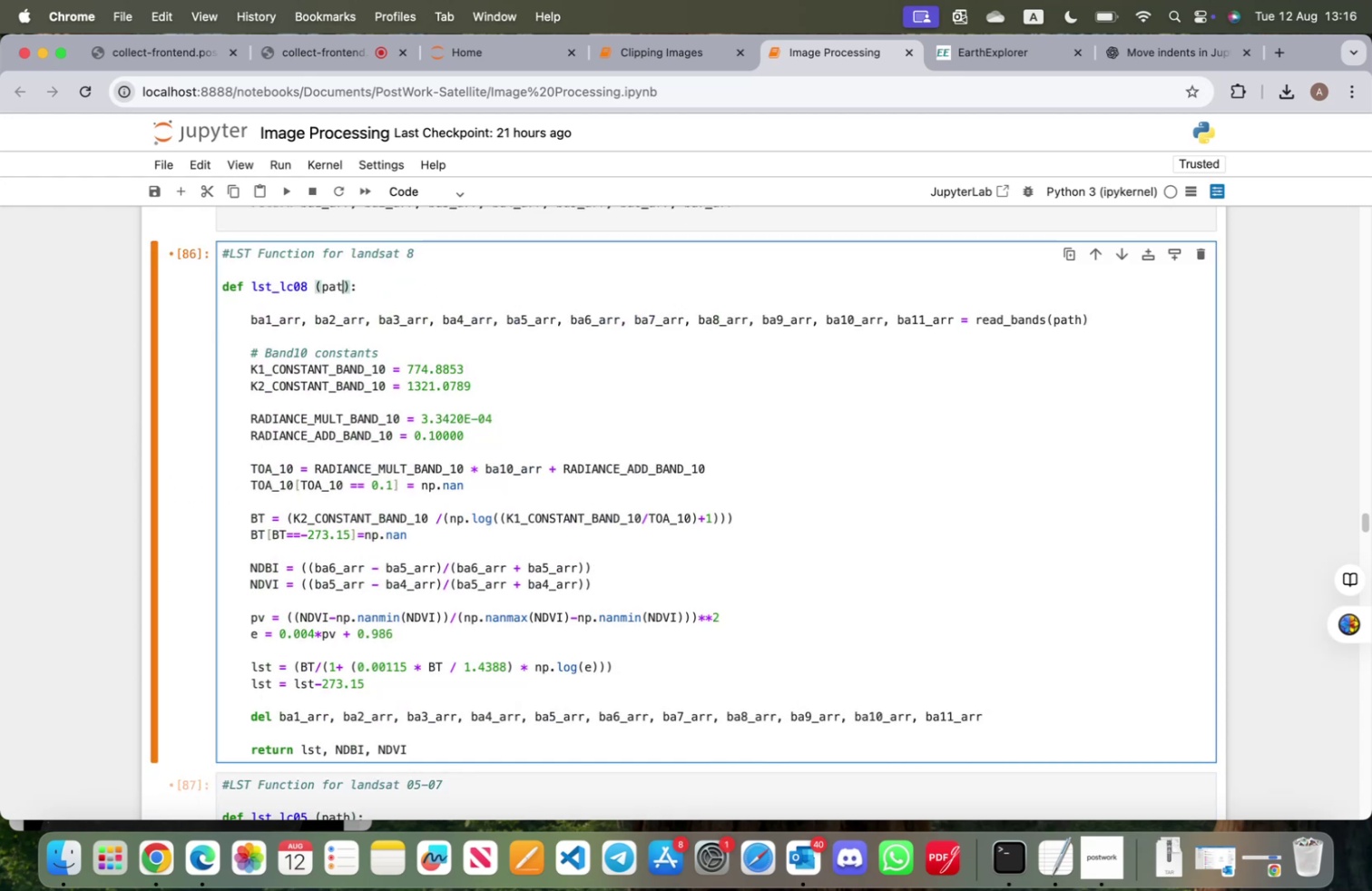 
key(H)
 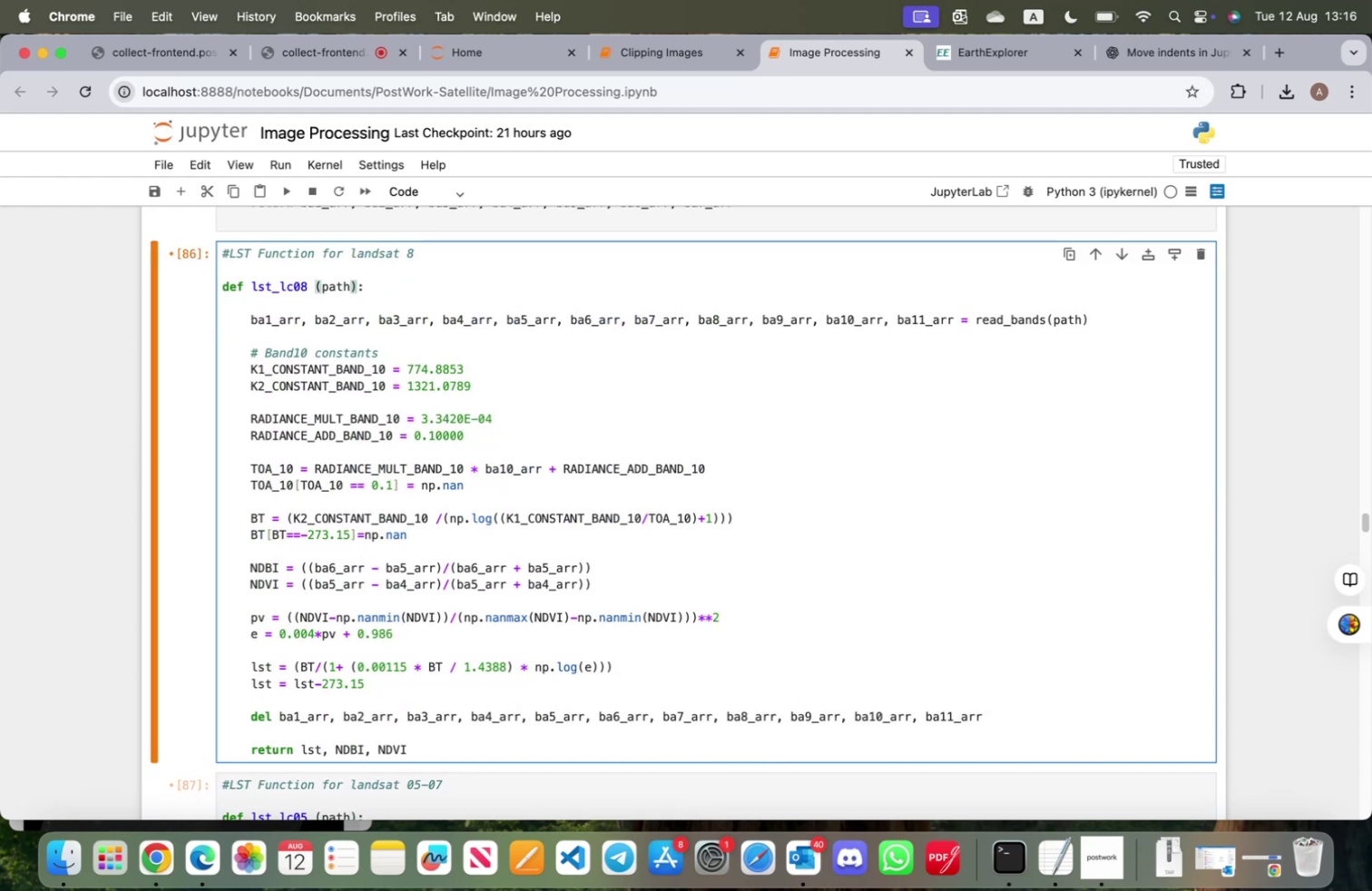 
key(Shift+ShiftRight)
 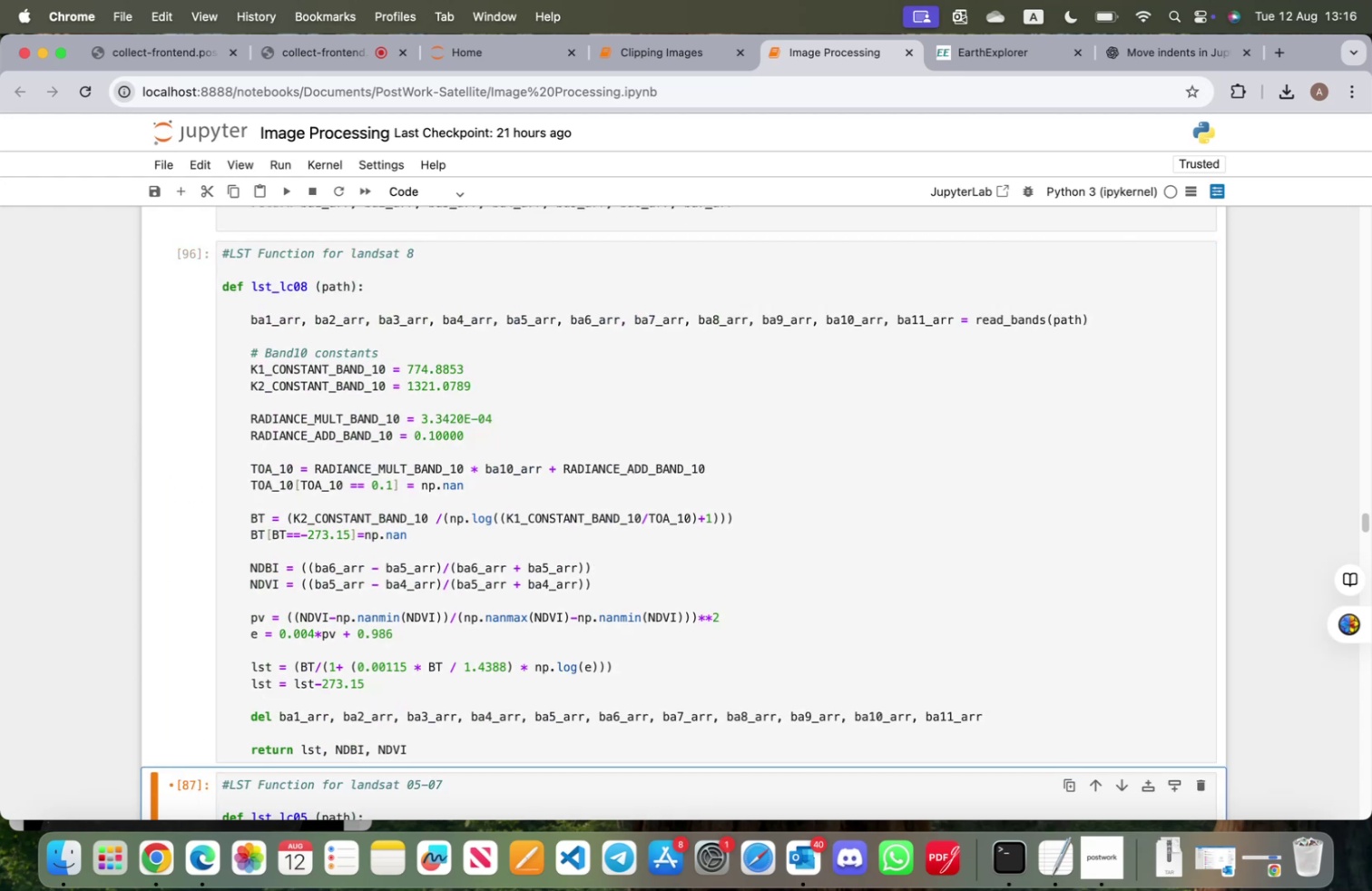 
key(Shift+Enter)
 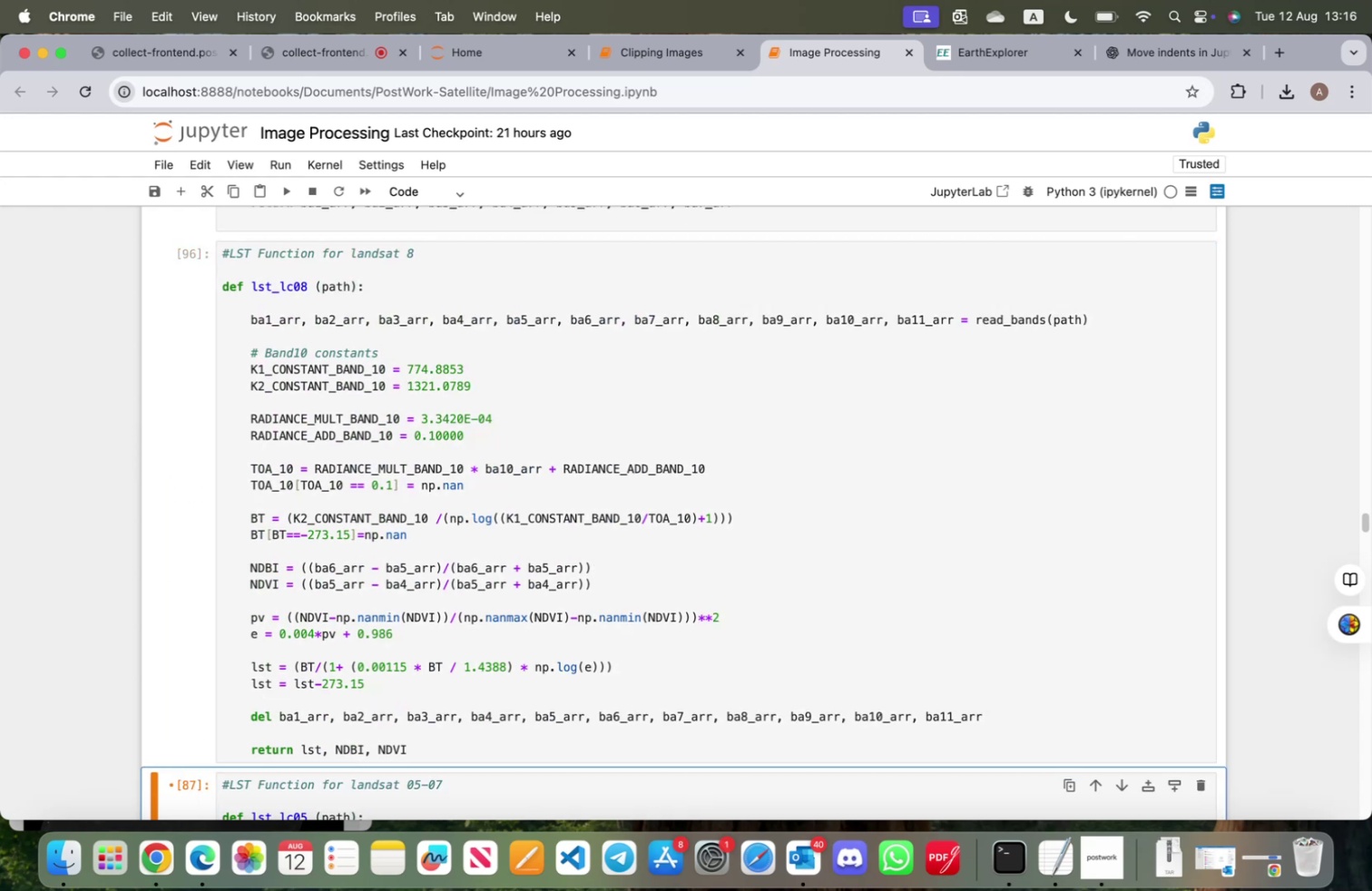 
key(Shift+ShiftRight)
 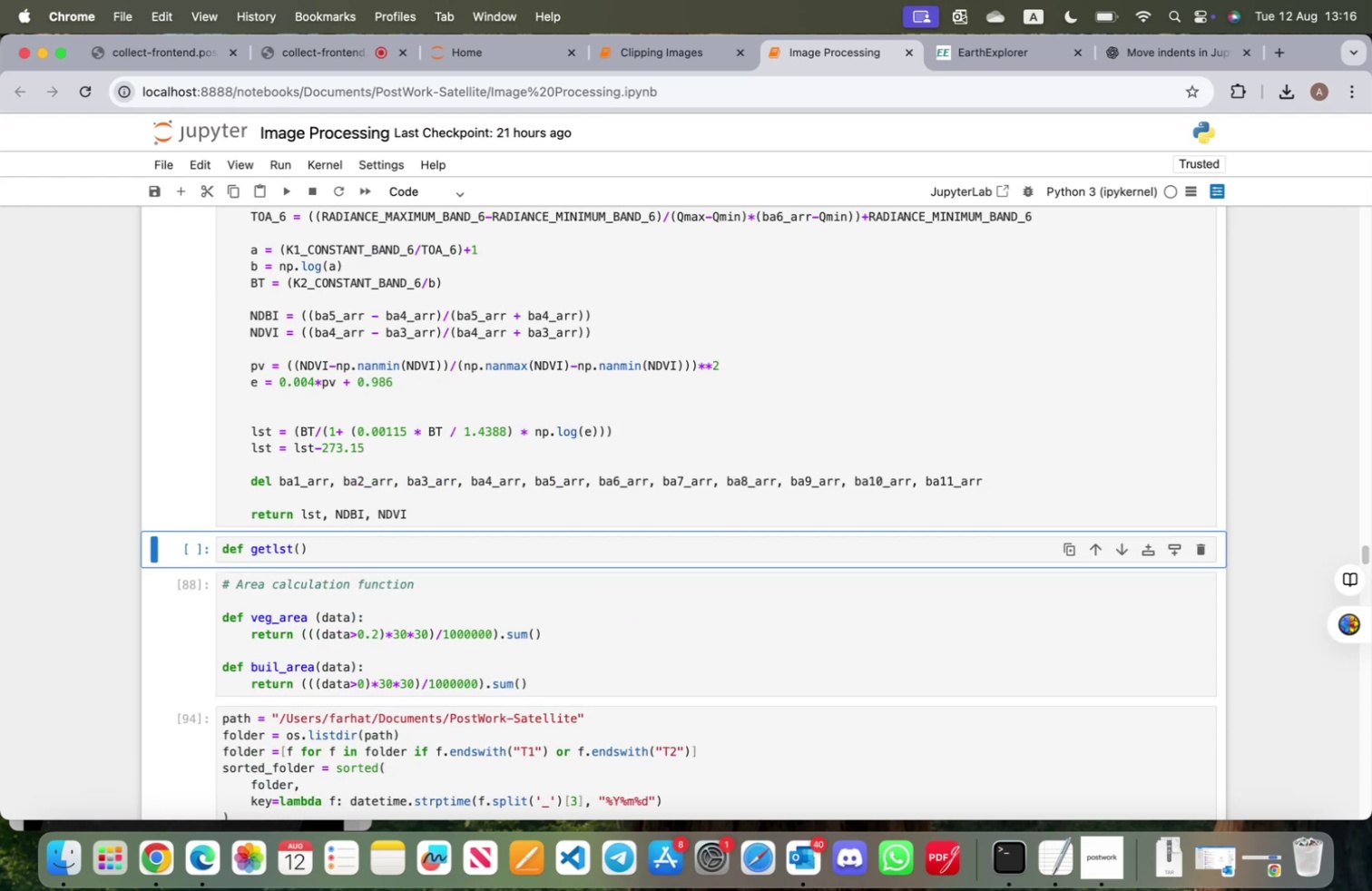 
key(Shift+Enter)
 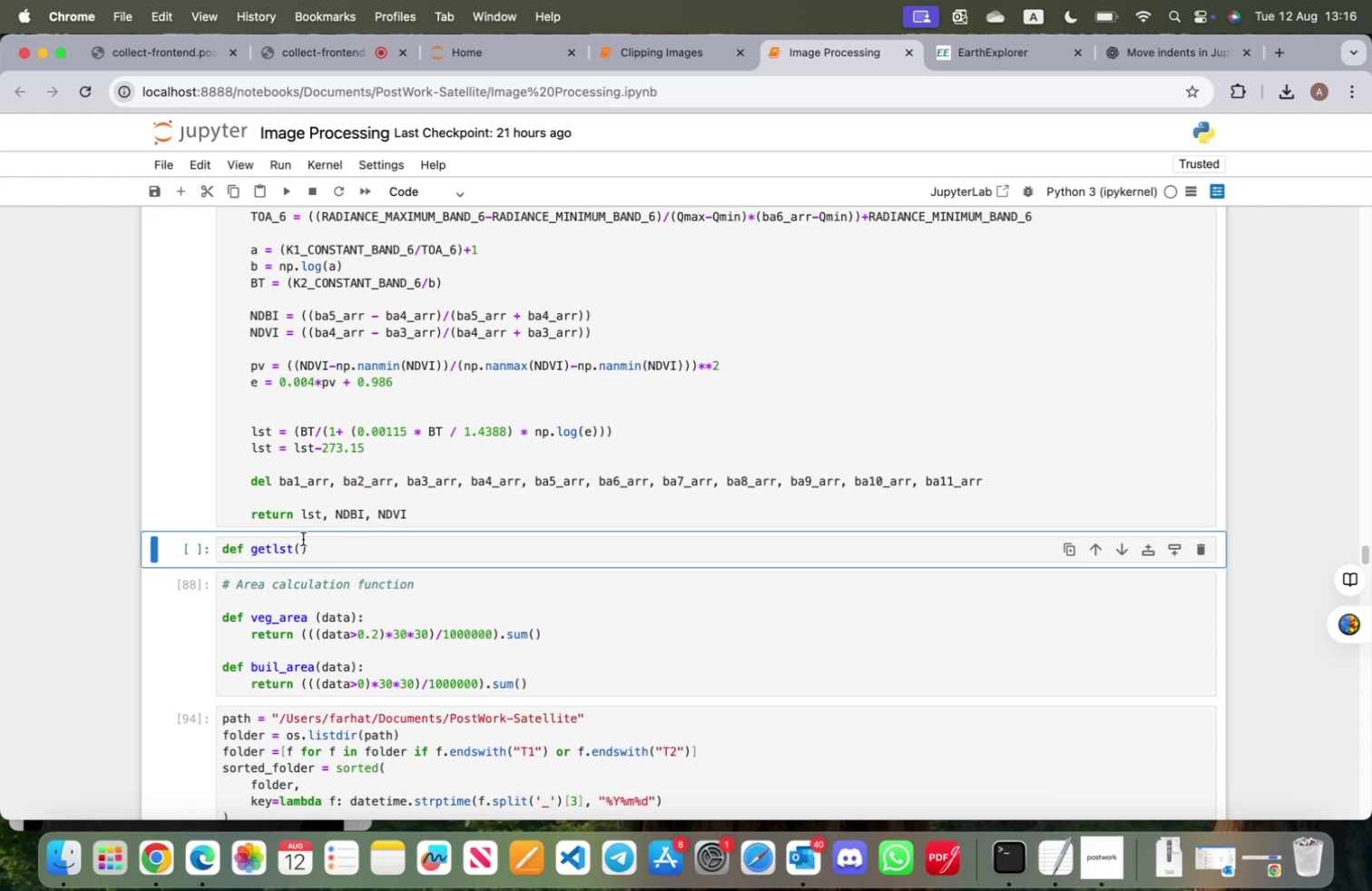 
left_click([302, 548])
 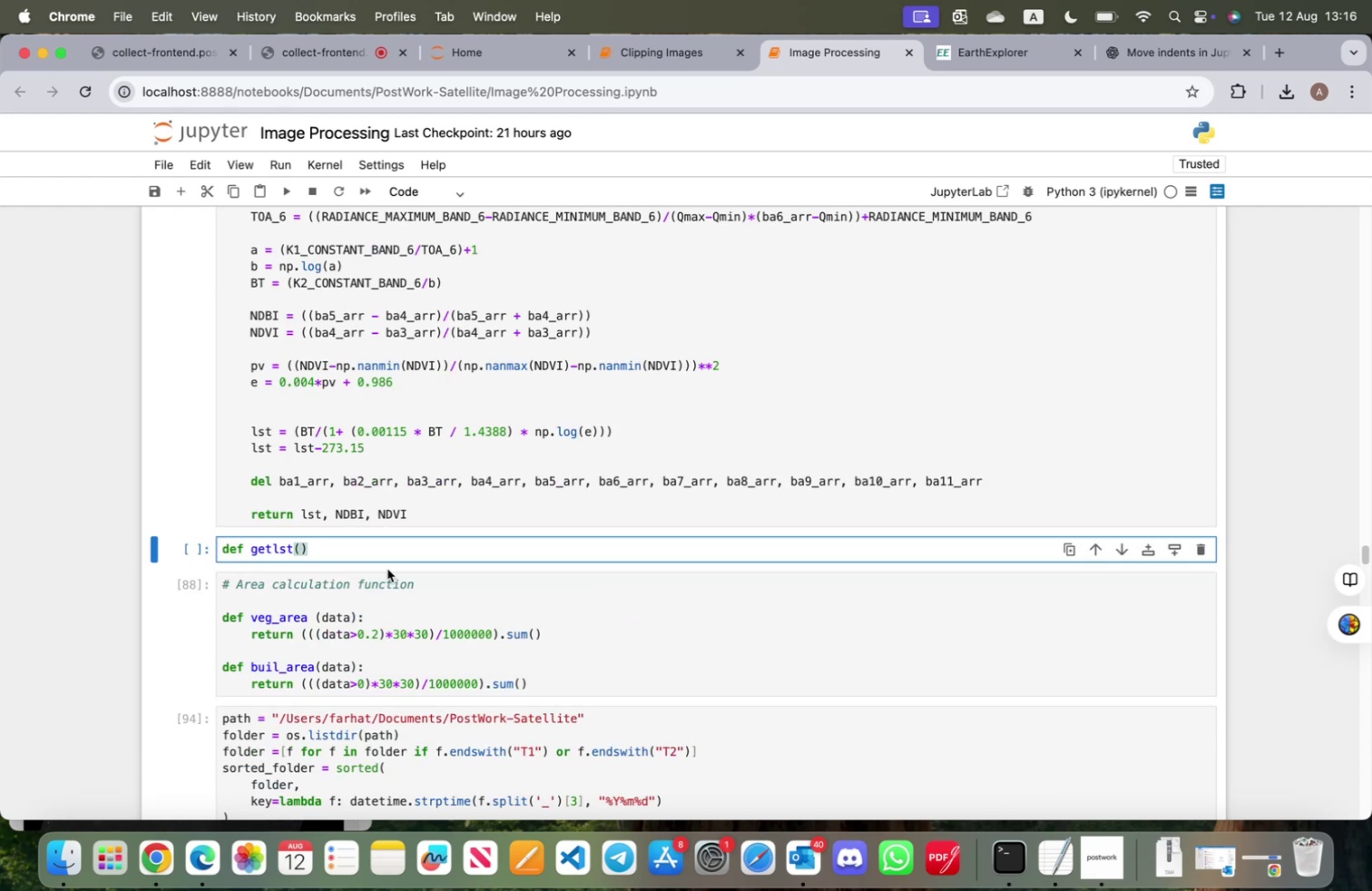 
type(path)
 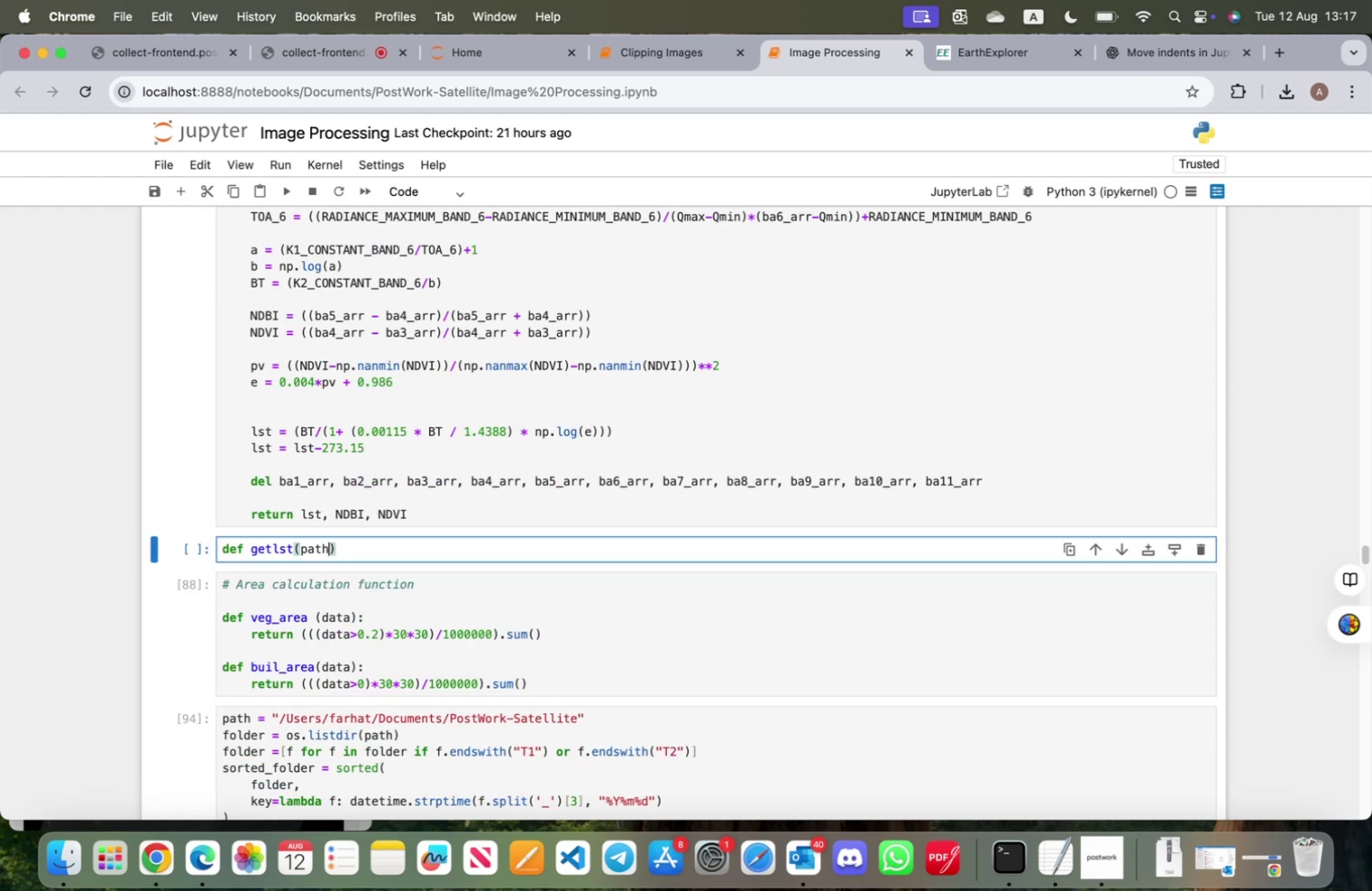 
key(ArrowRight)
 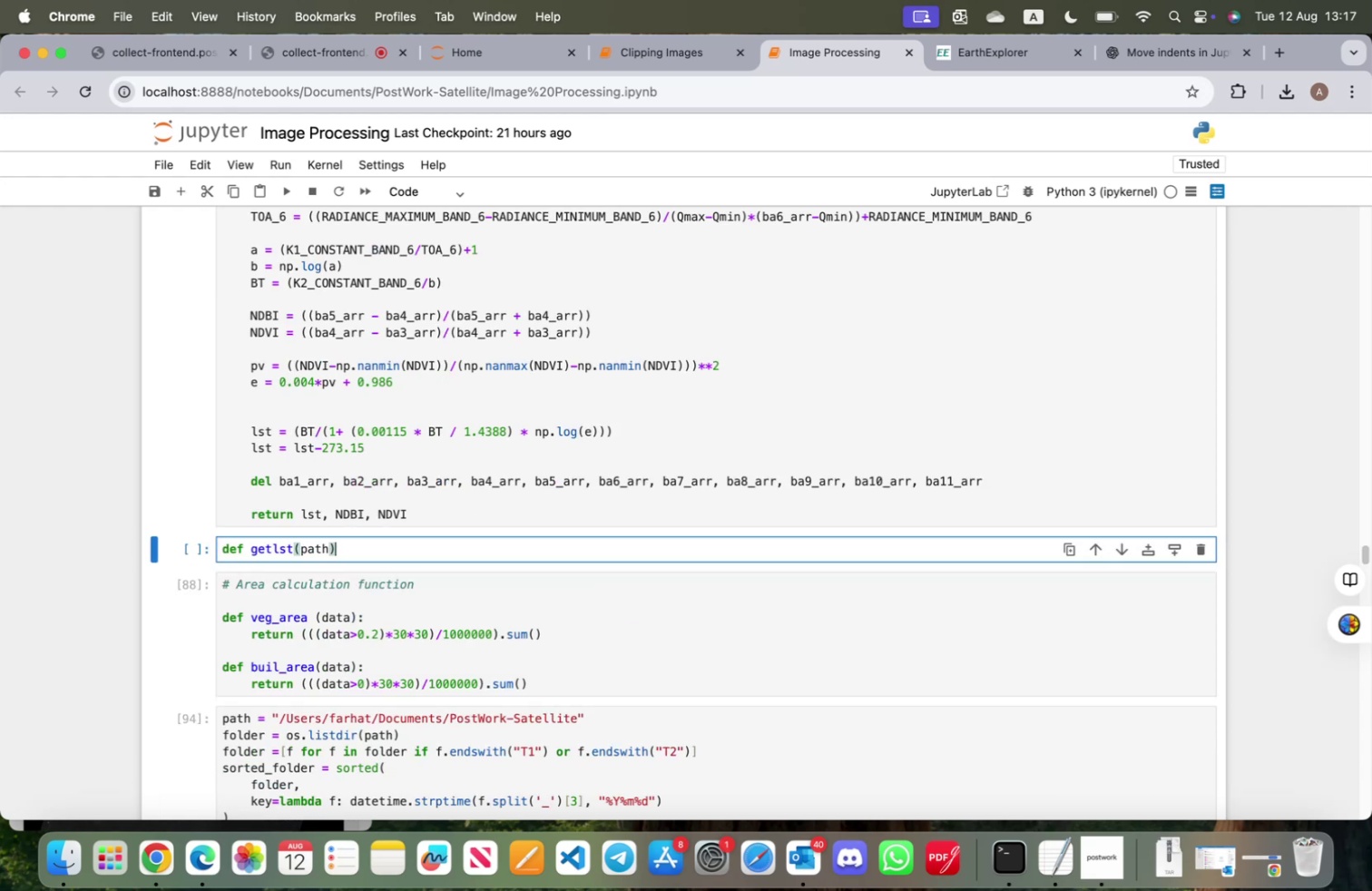 
key(Shift+ShiftRight)
 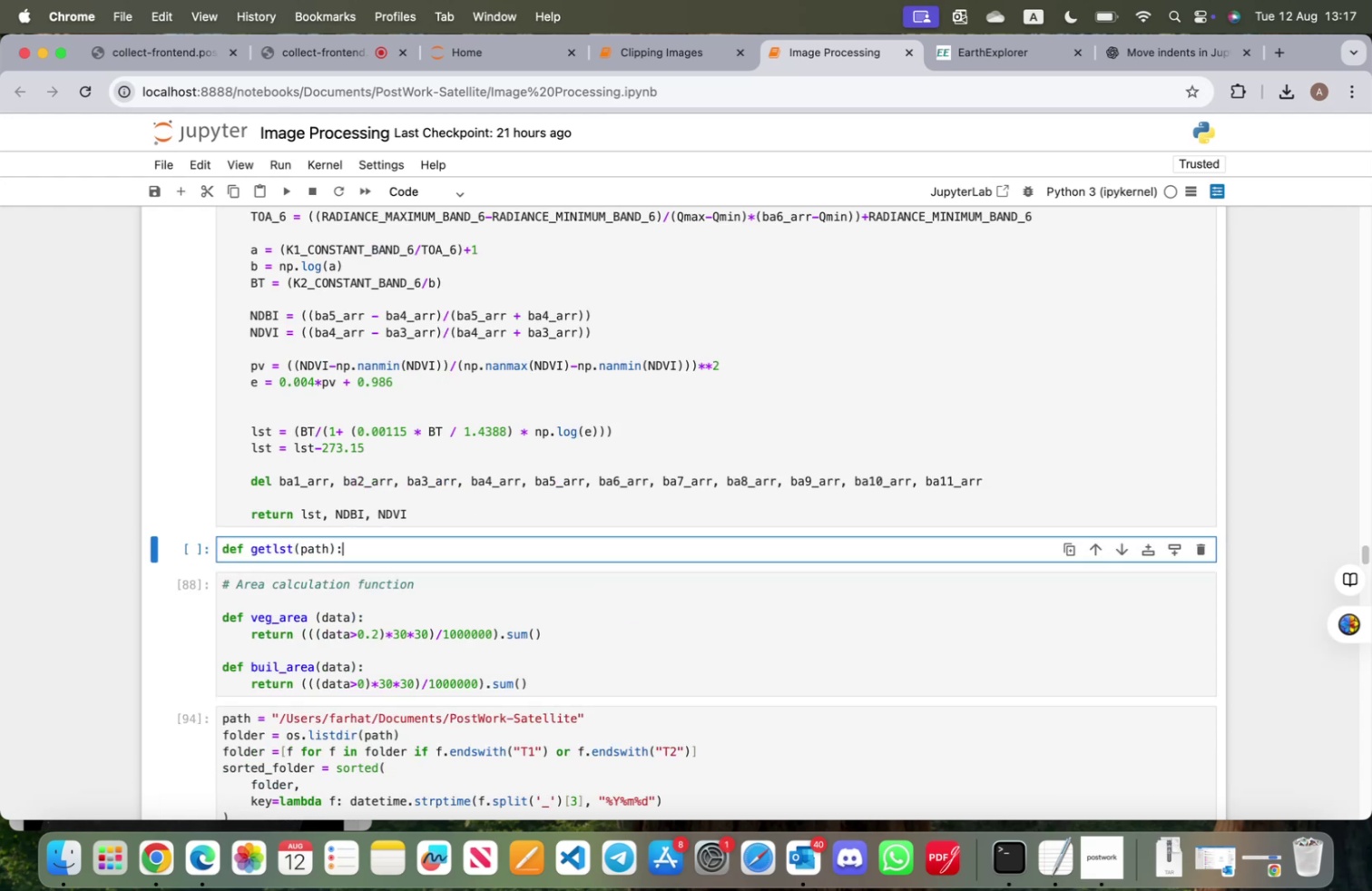 
key(Shift+Semicolon)
 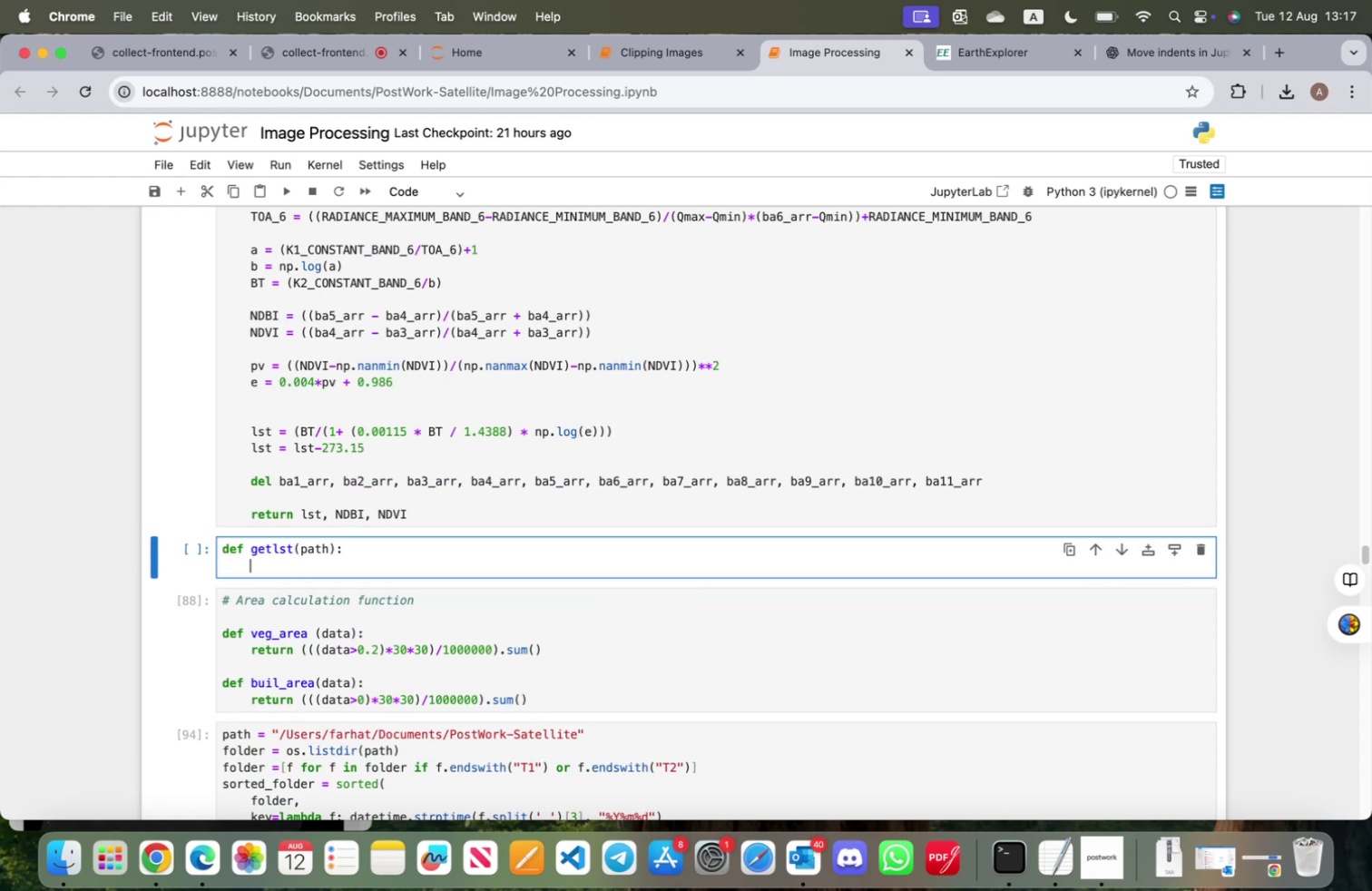 
key(Enter)
 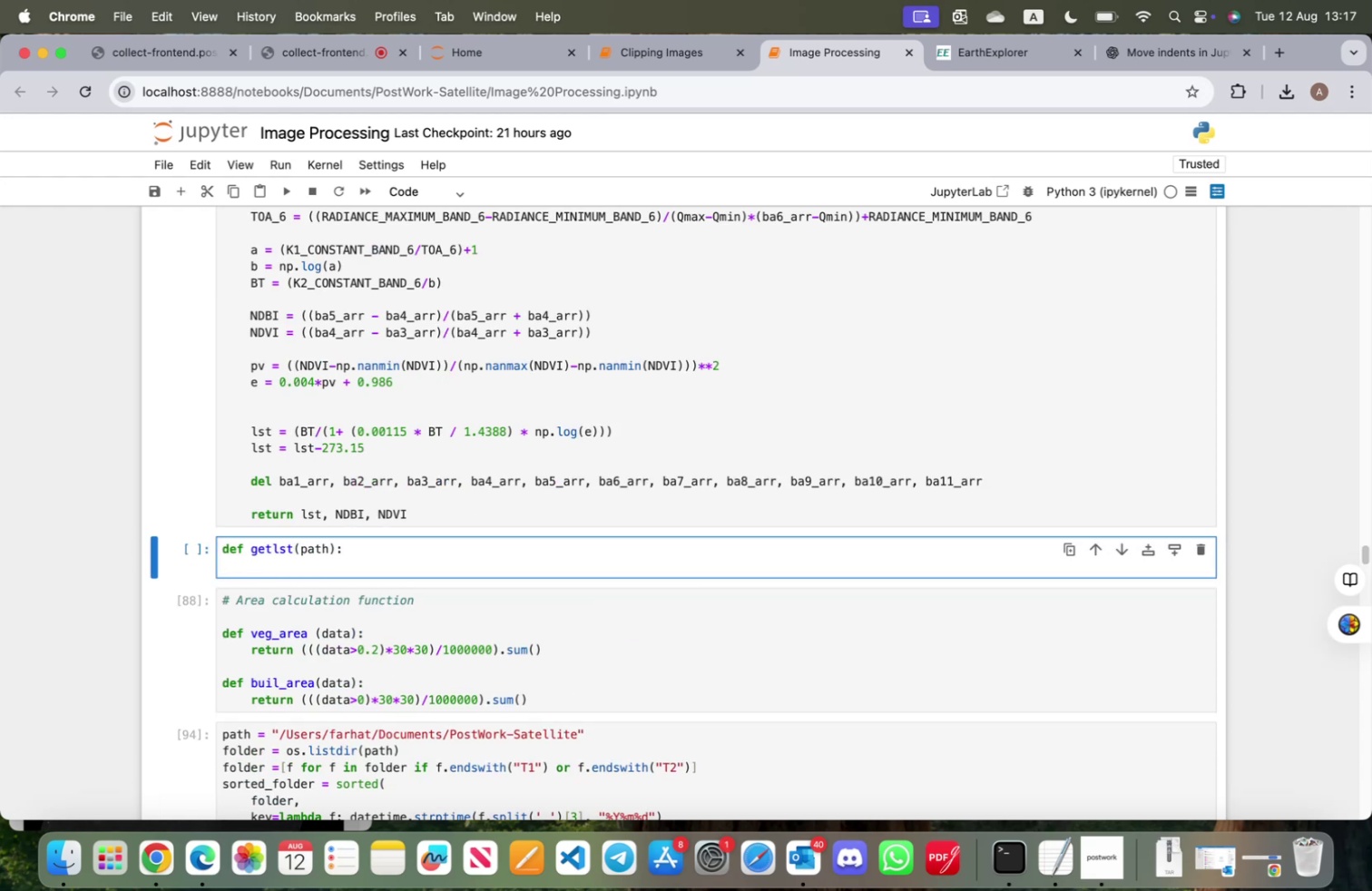 
type(if)
 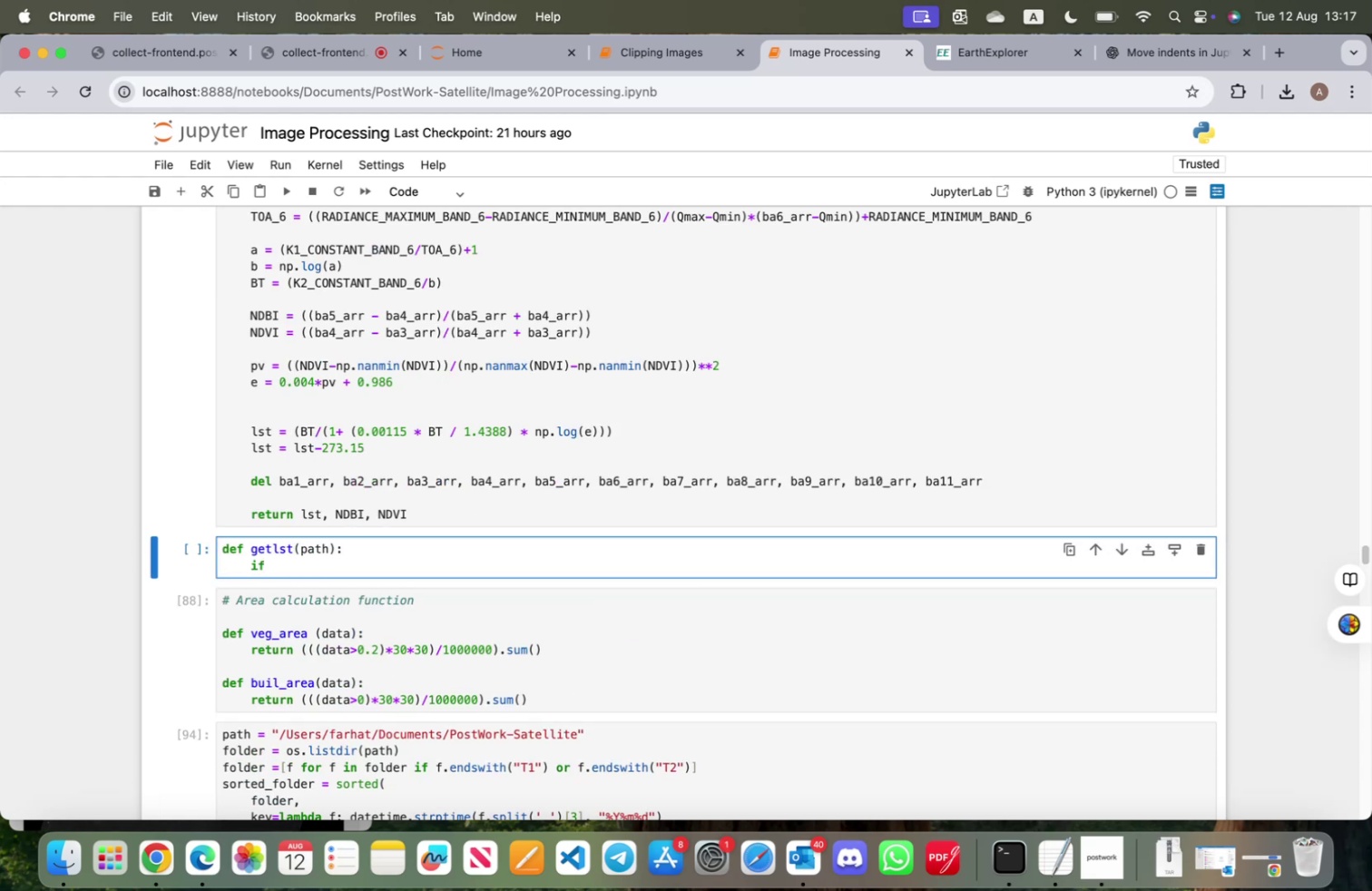 
type( path.st)
key(Tab)
type(artswith("LC08)
 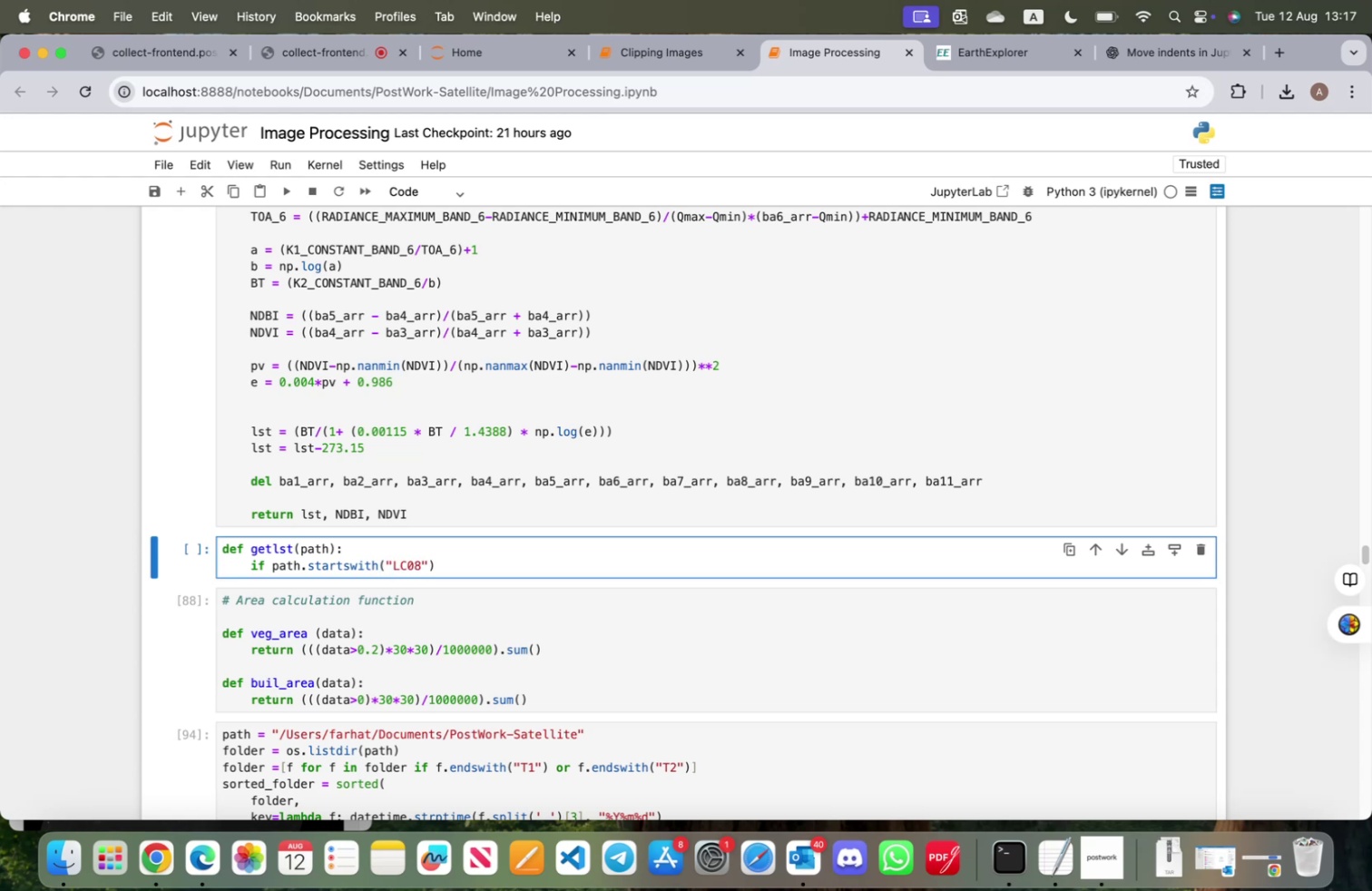 
key(ArrowRight)
 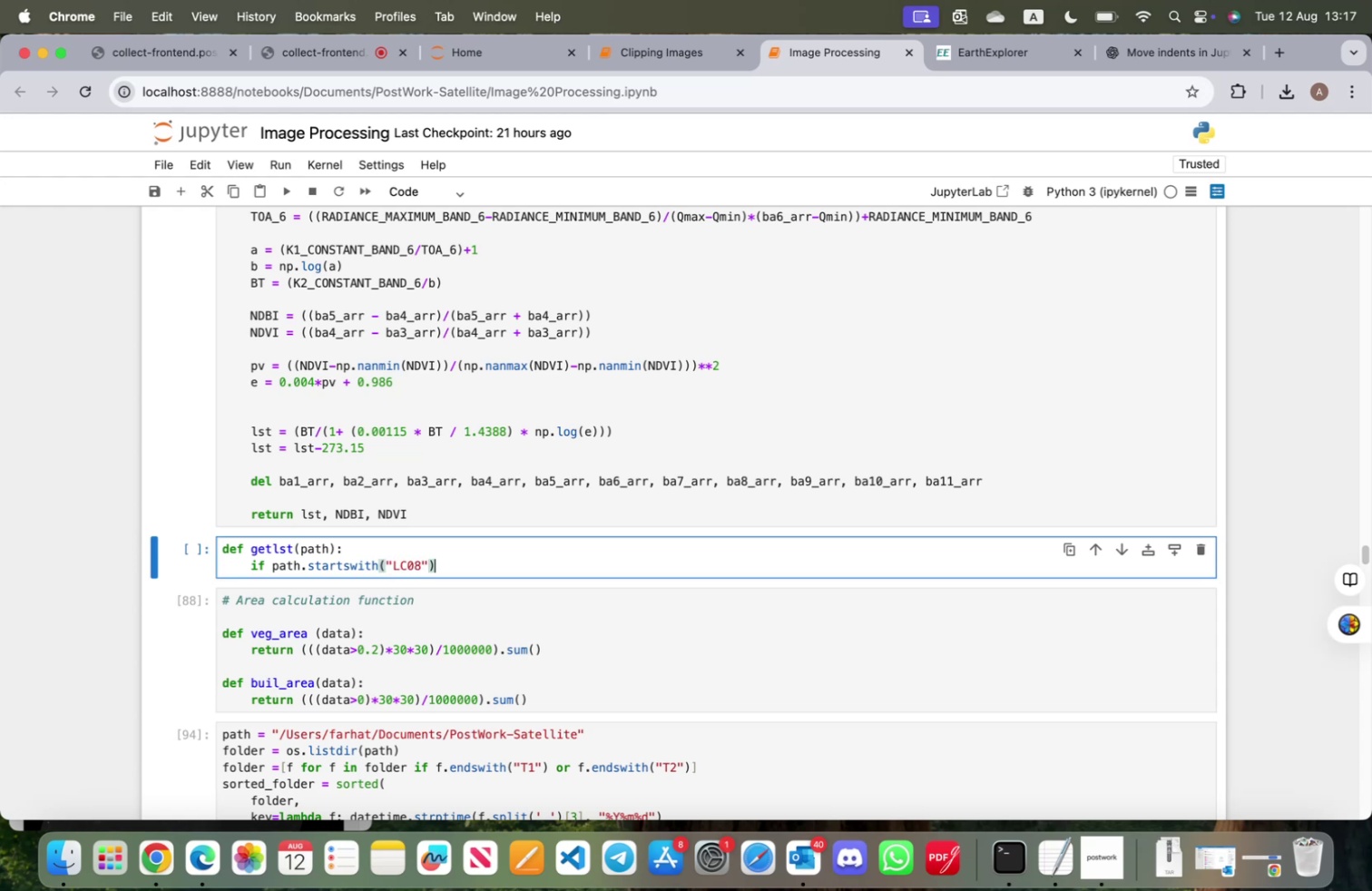 
key(ArrowRight)
 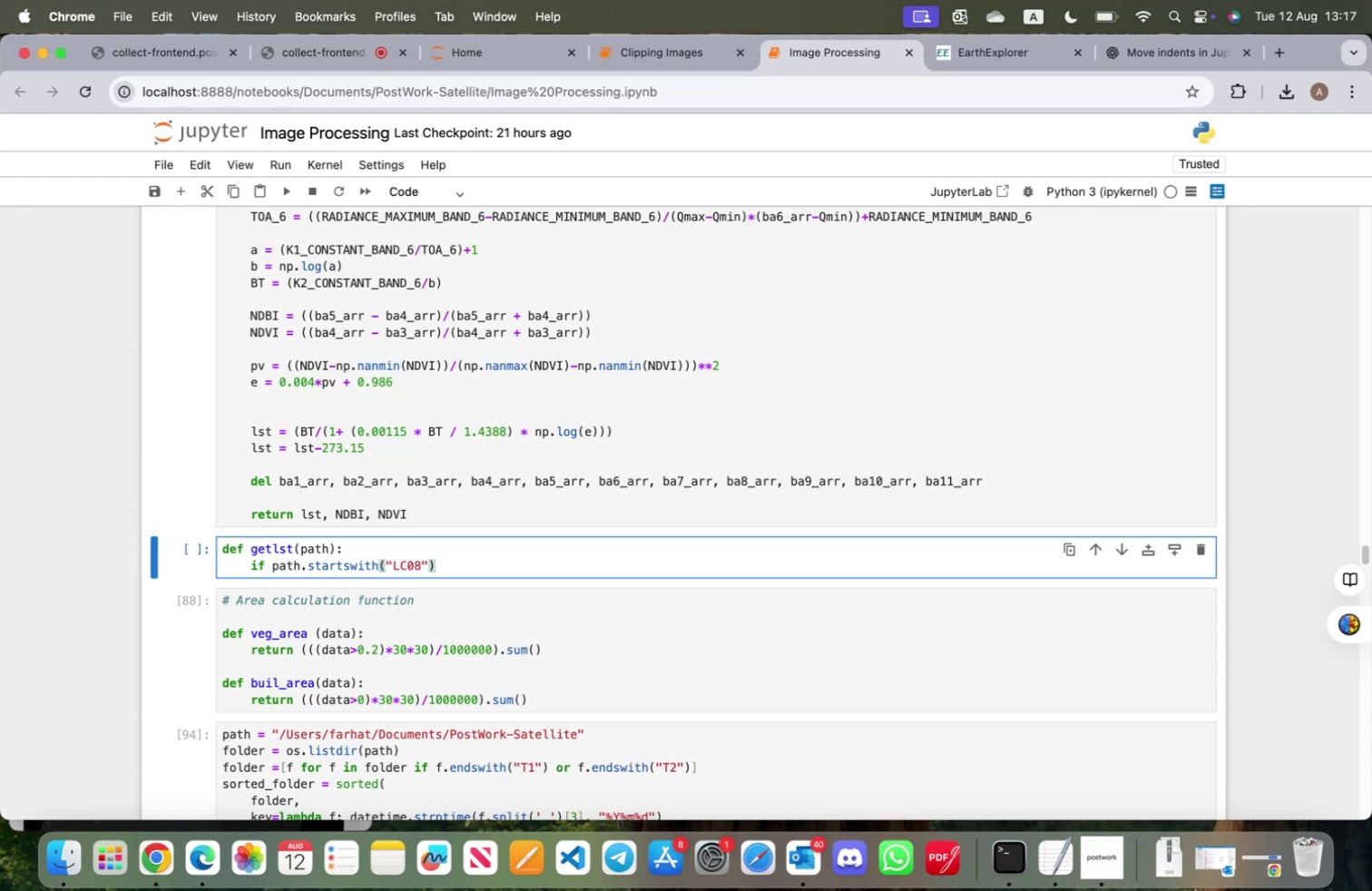 
key(Shift+ShiftRight)
 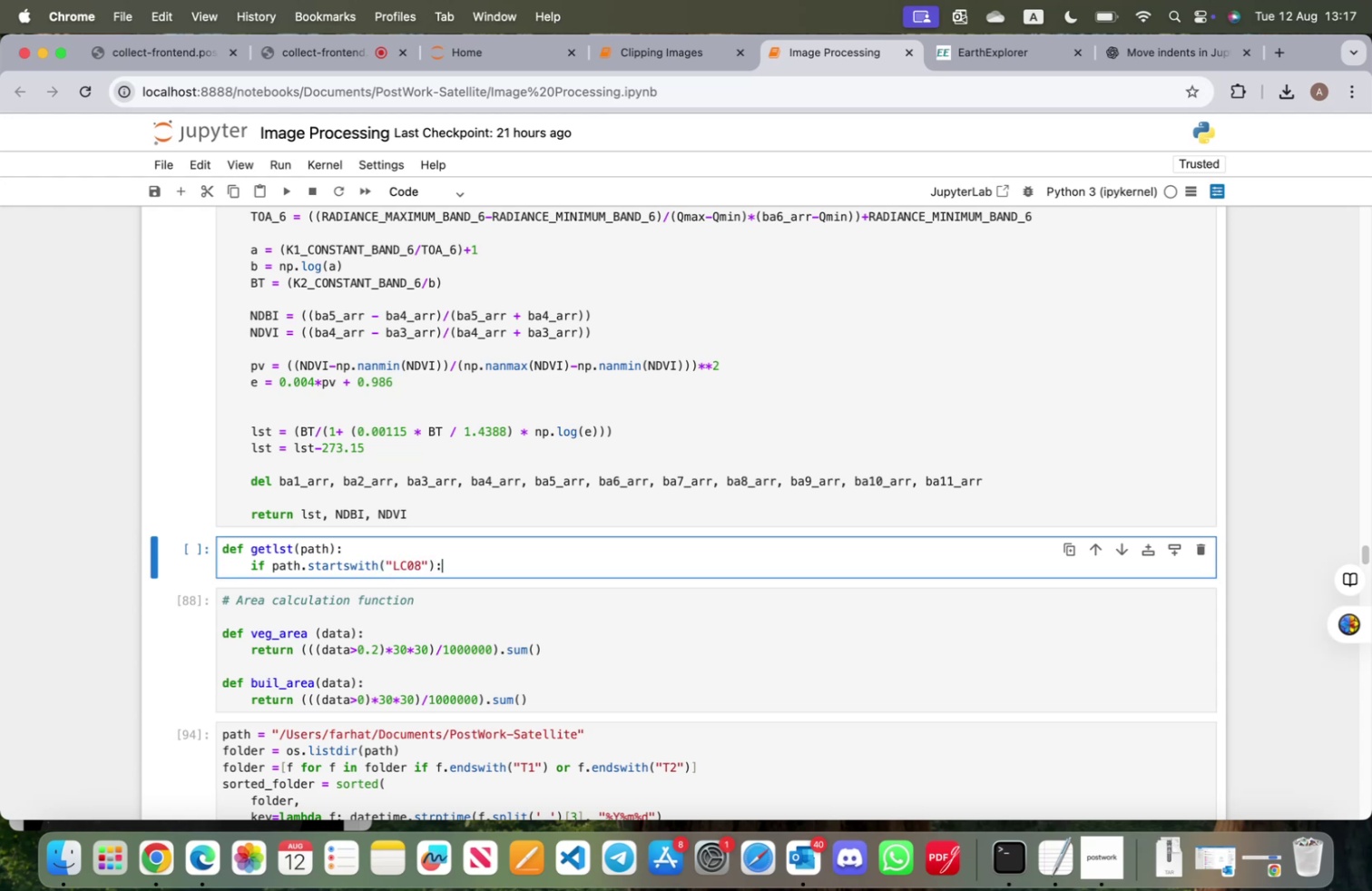 
key(Shift+Semicolon)
 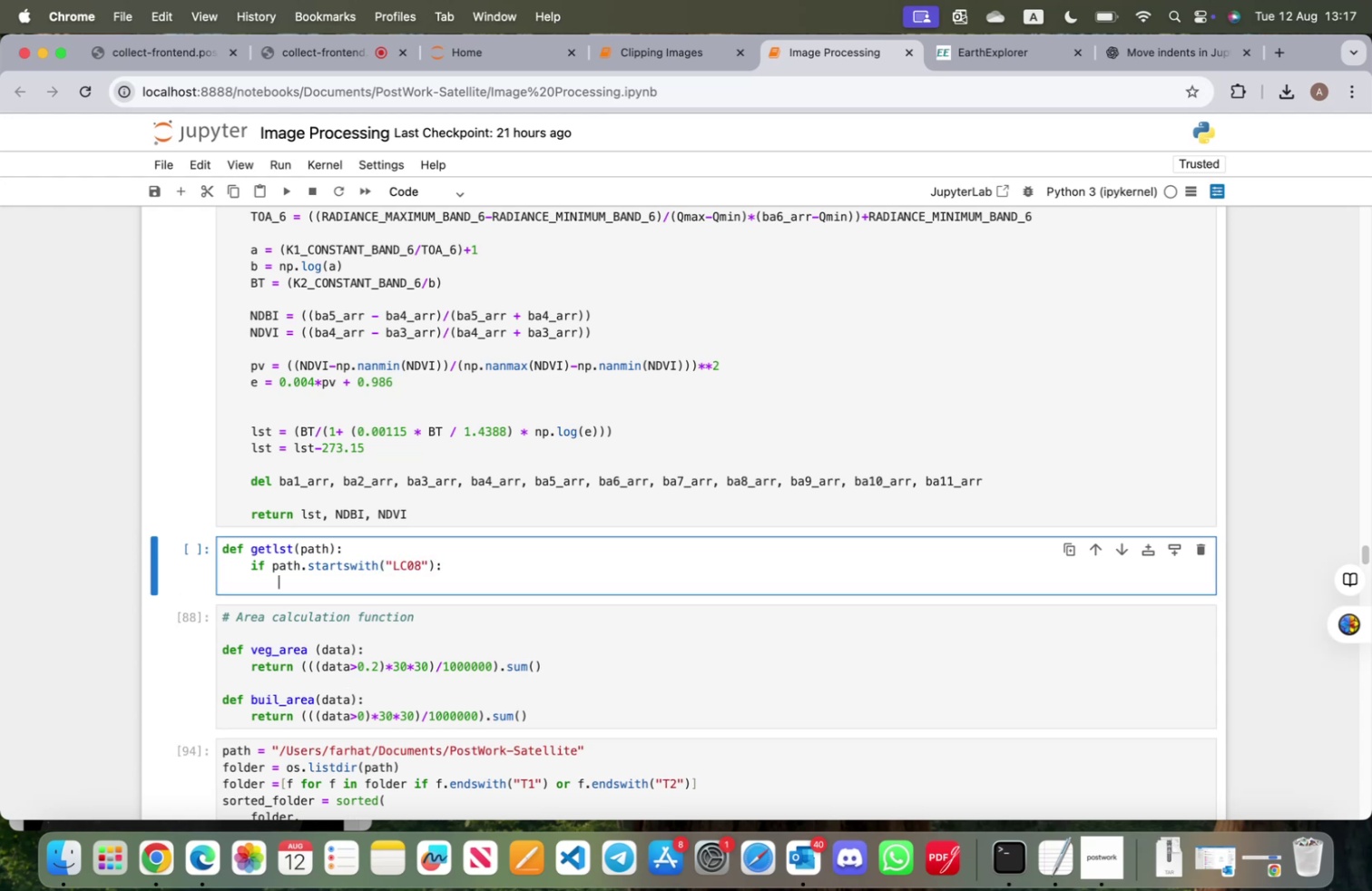 
key(Enter)
 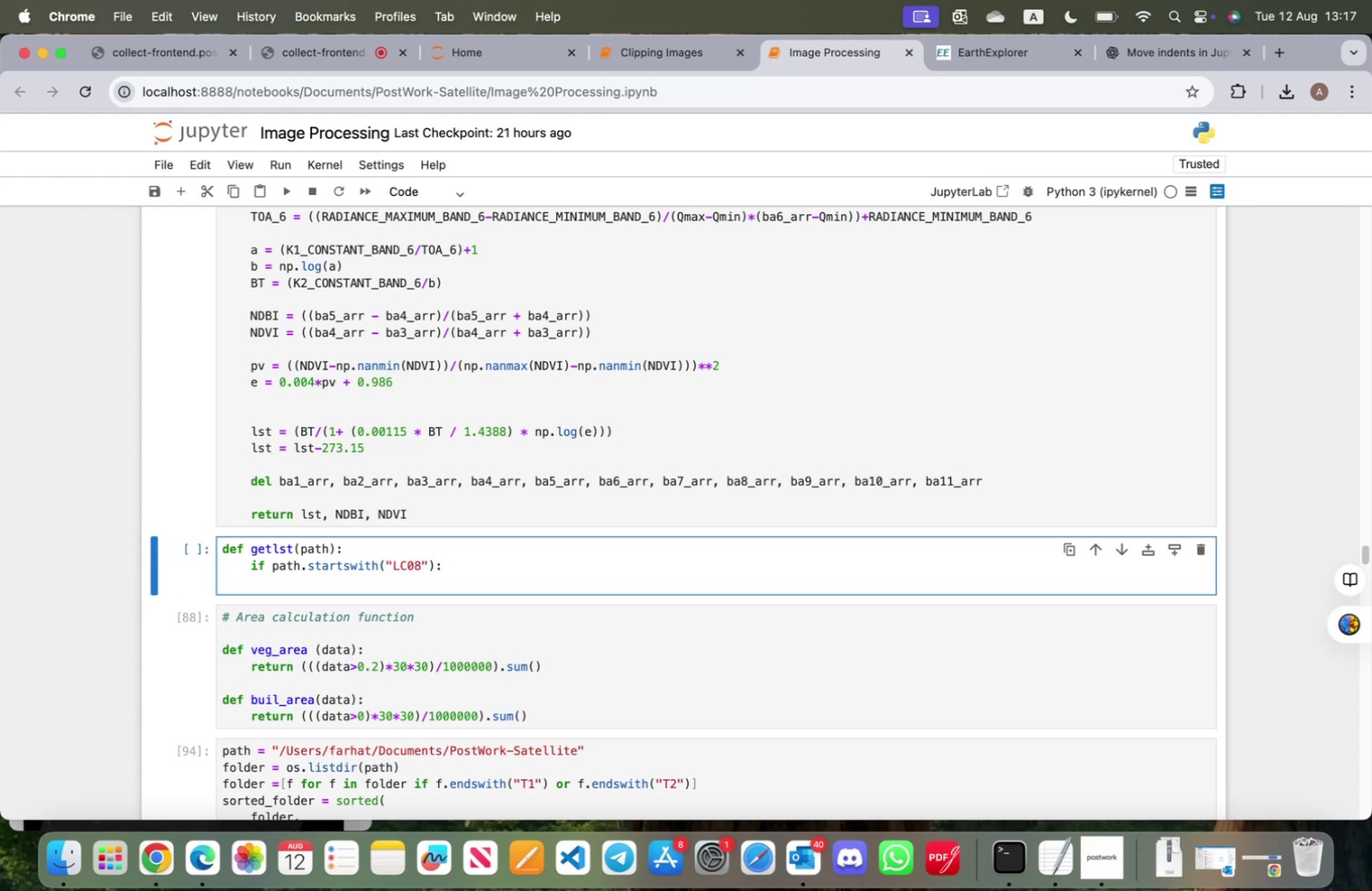 
type(lst)
key(Tab)
 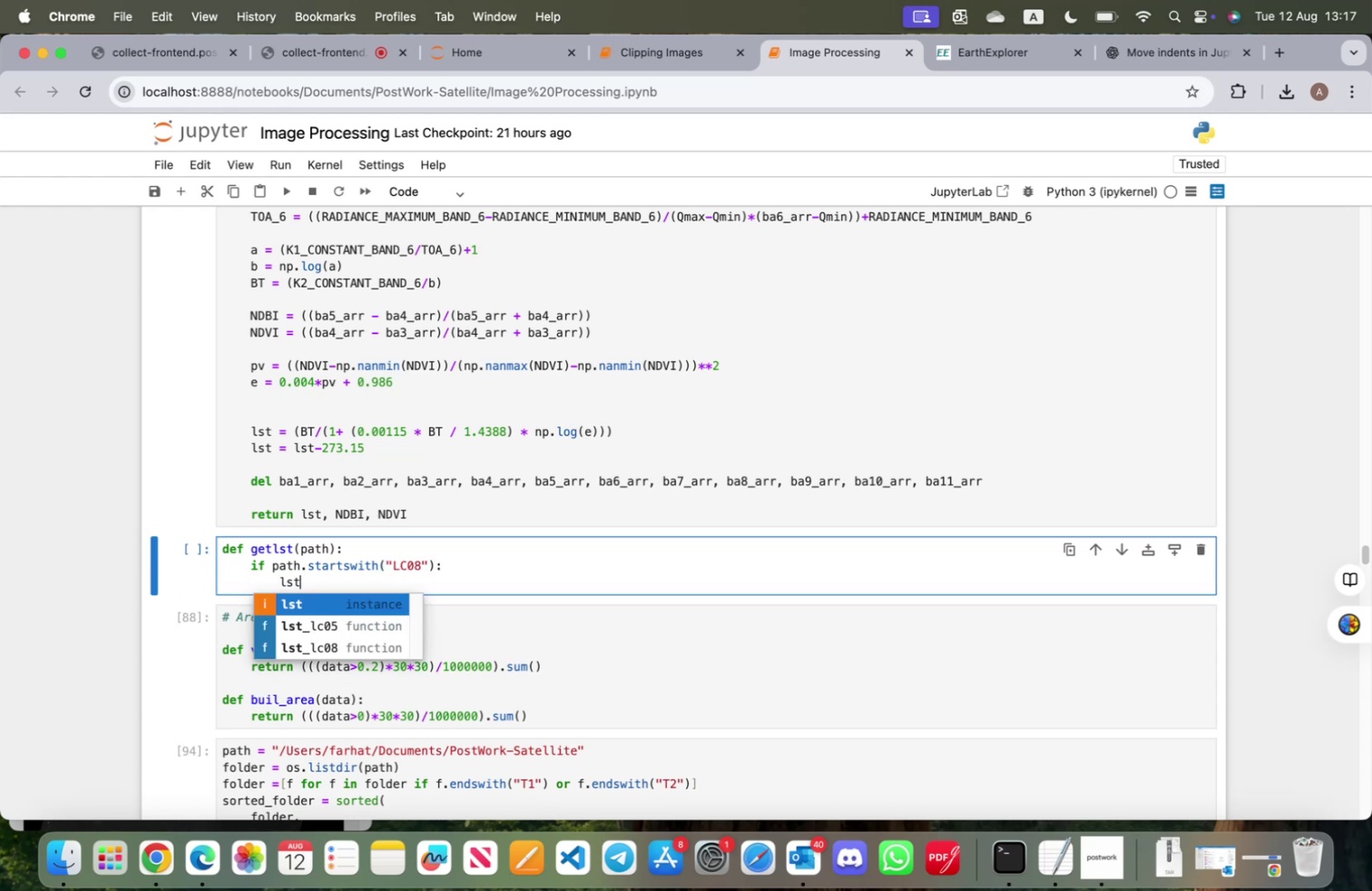 
key(ArrowDown)
 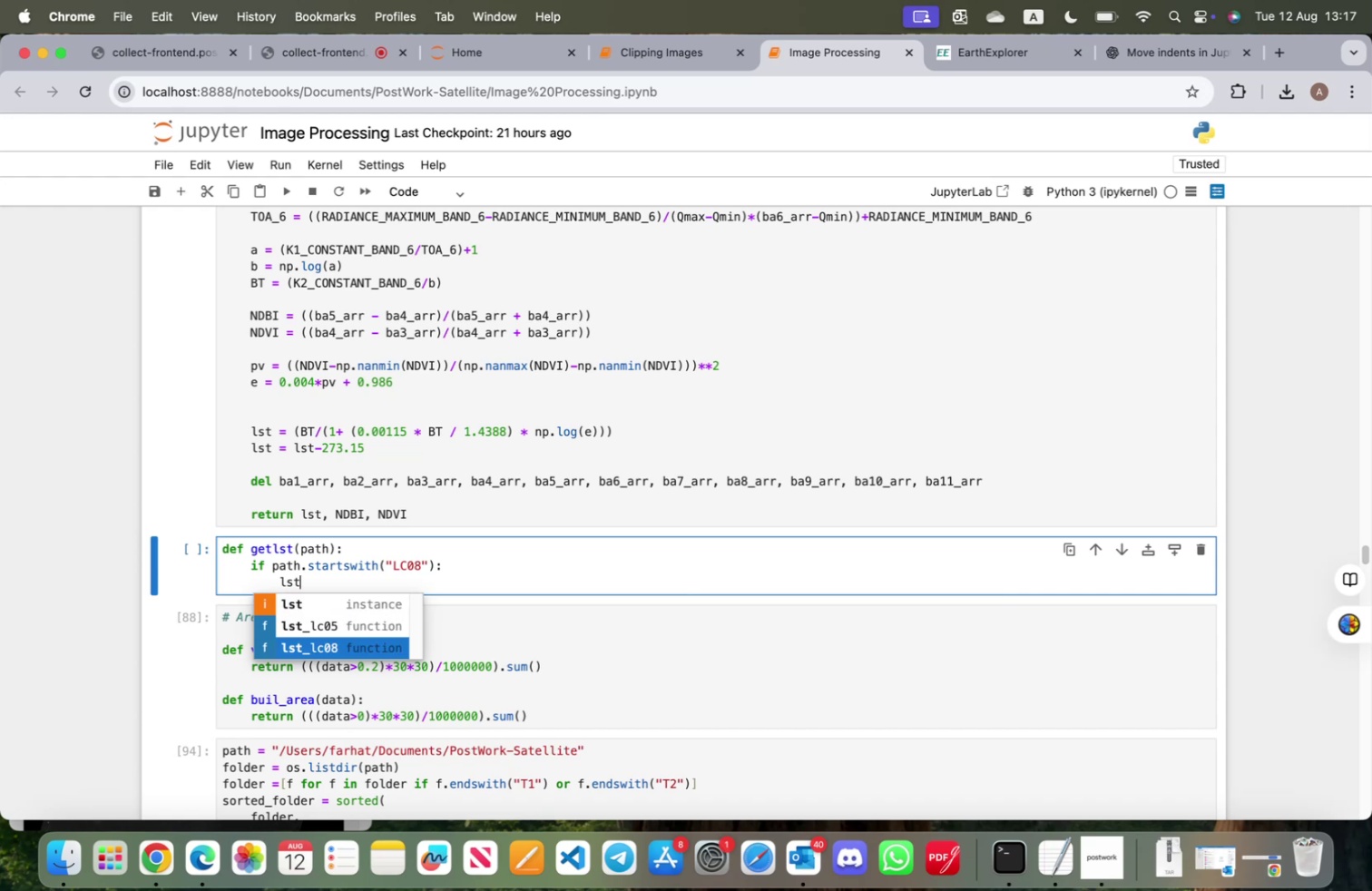 
key(ArrowDown)
 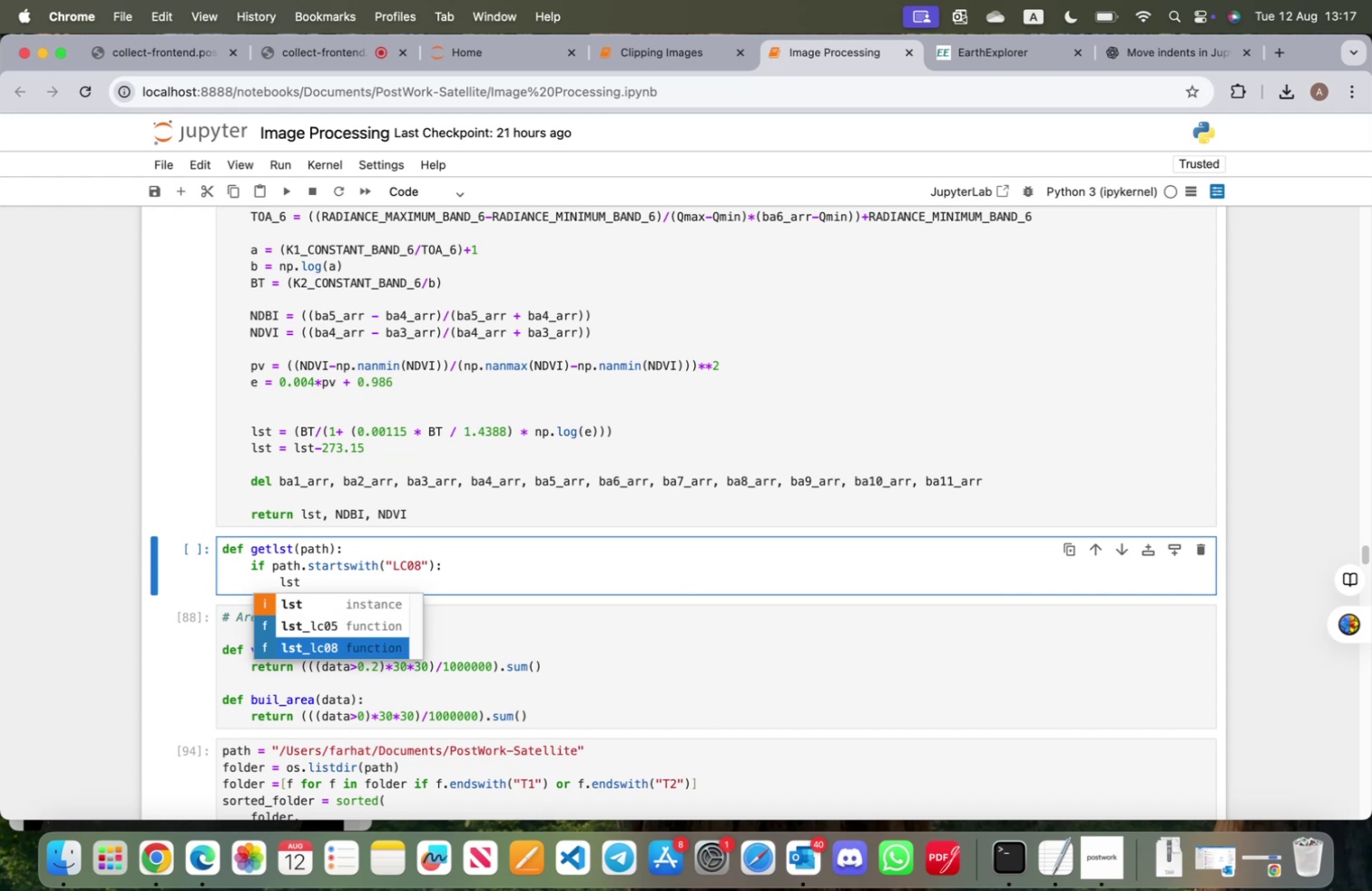 
key(Enter)
 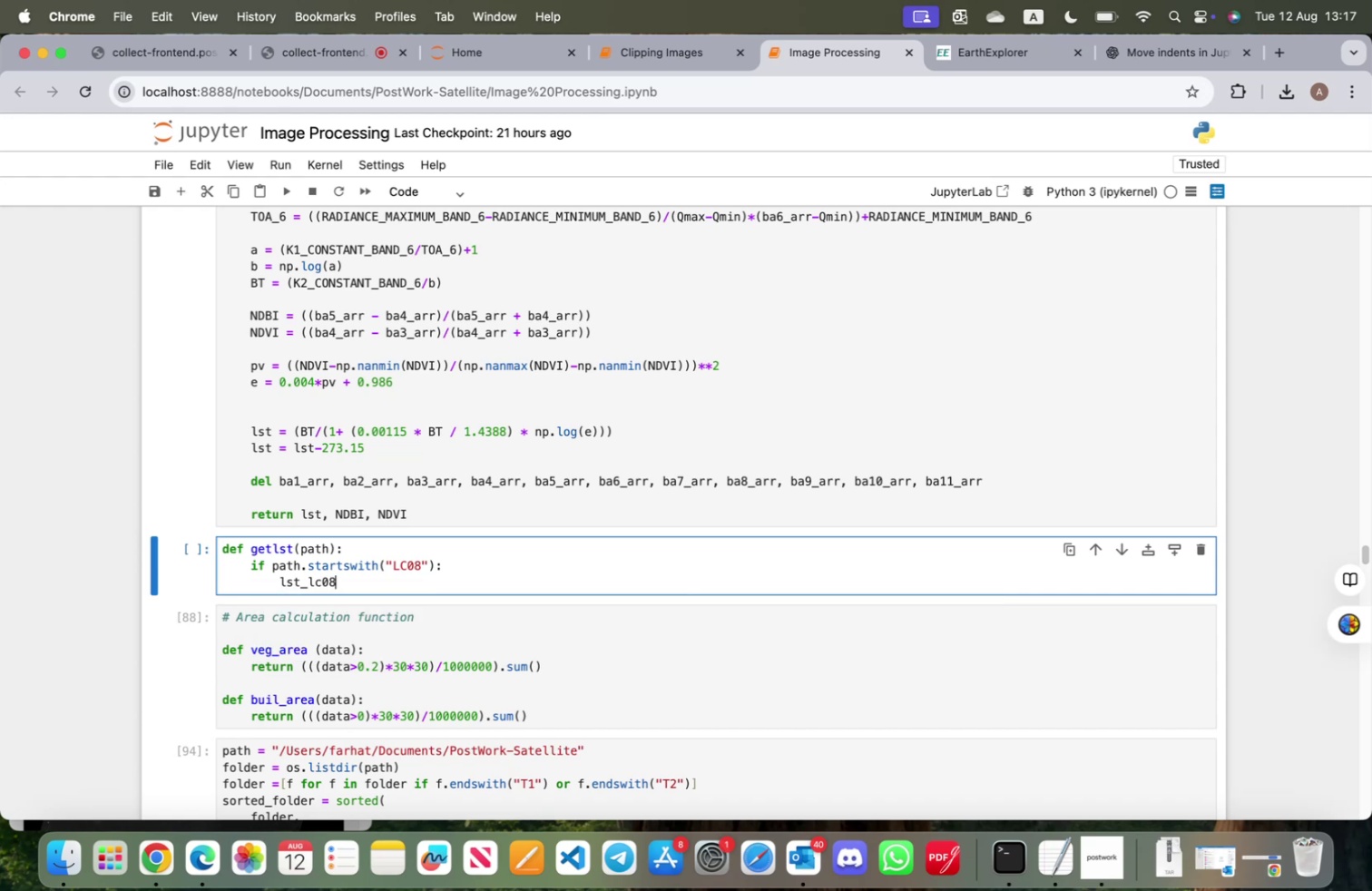 
type((path)
 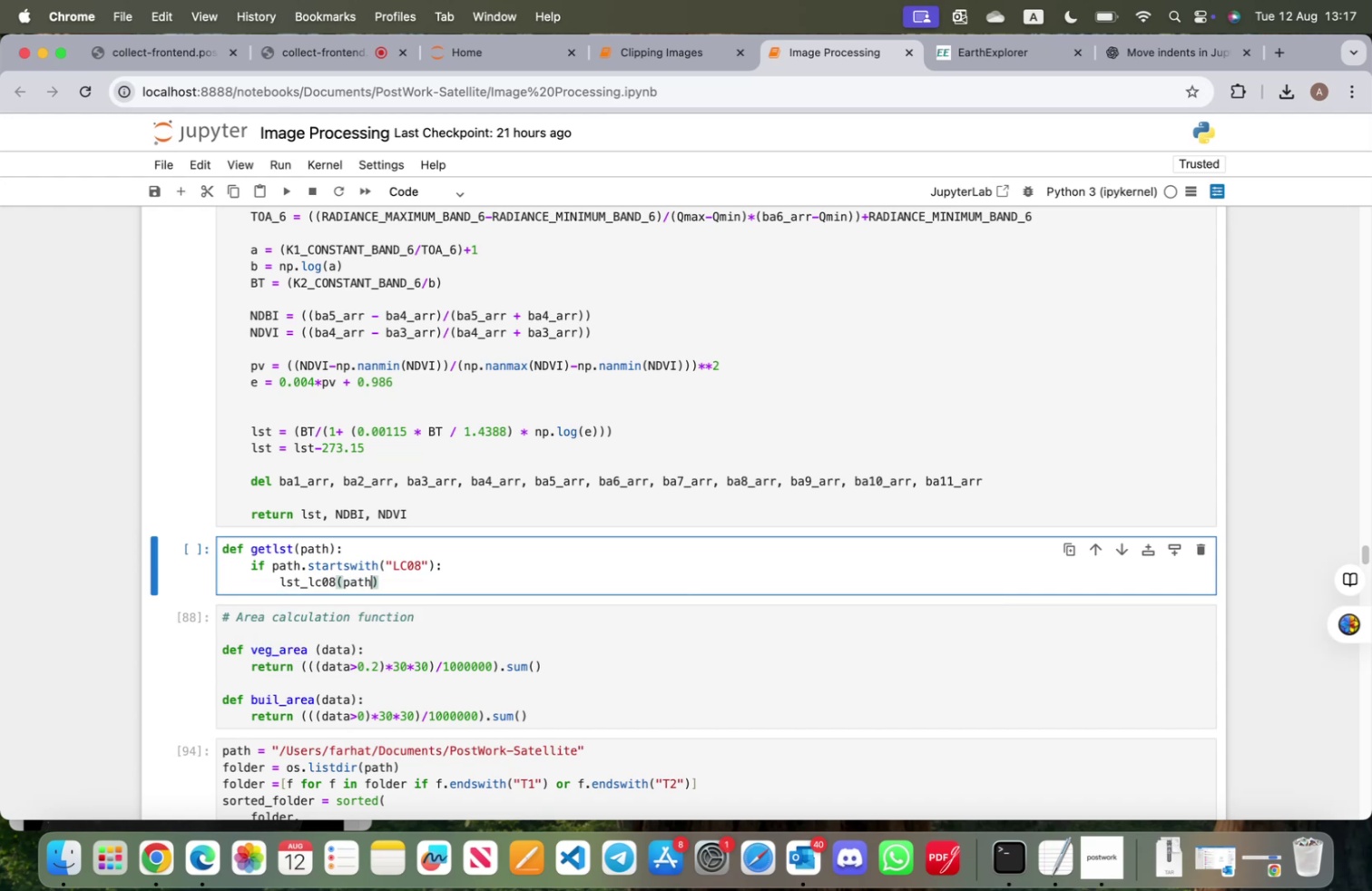 
hold_key(key=ArrowLeft, duration=1.24)
 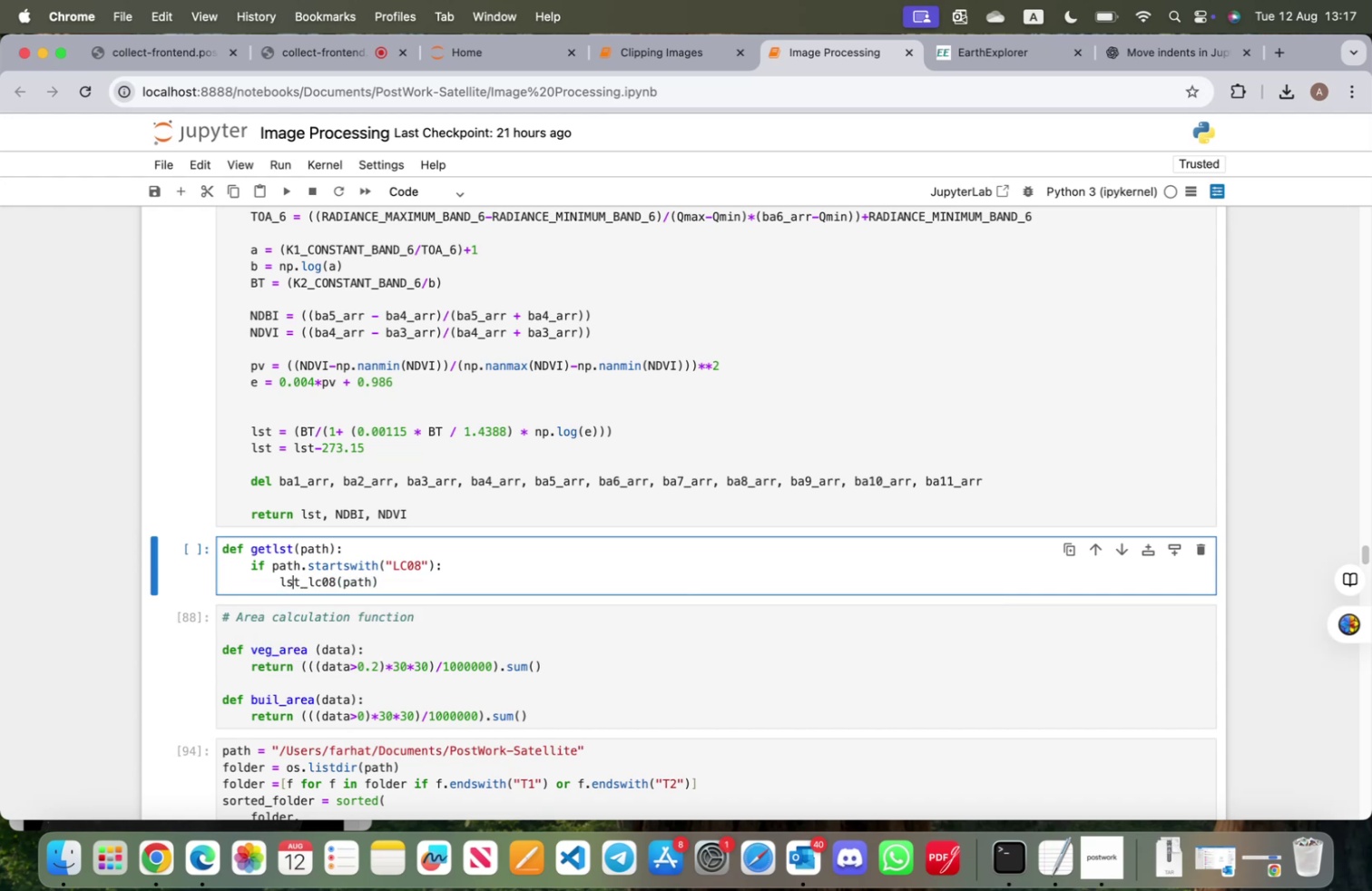 
key(ArrowLeft)
 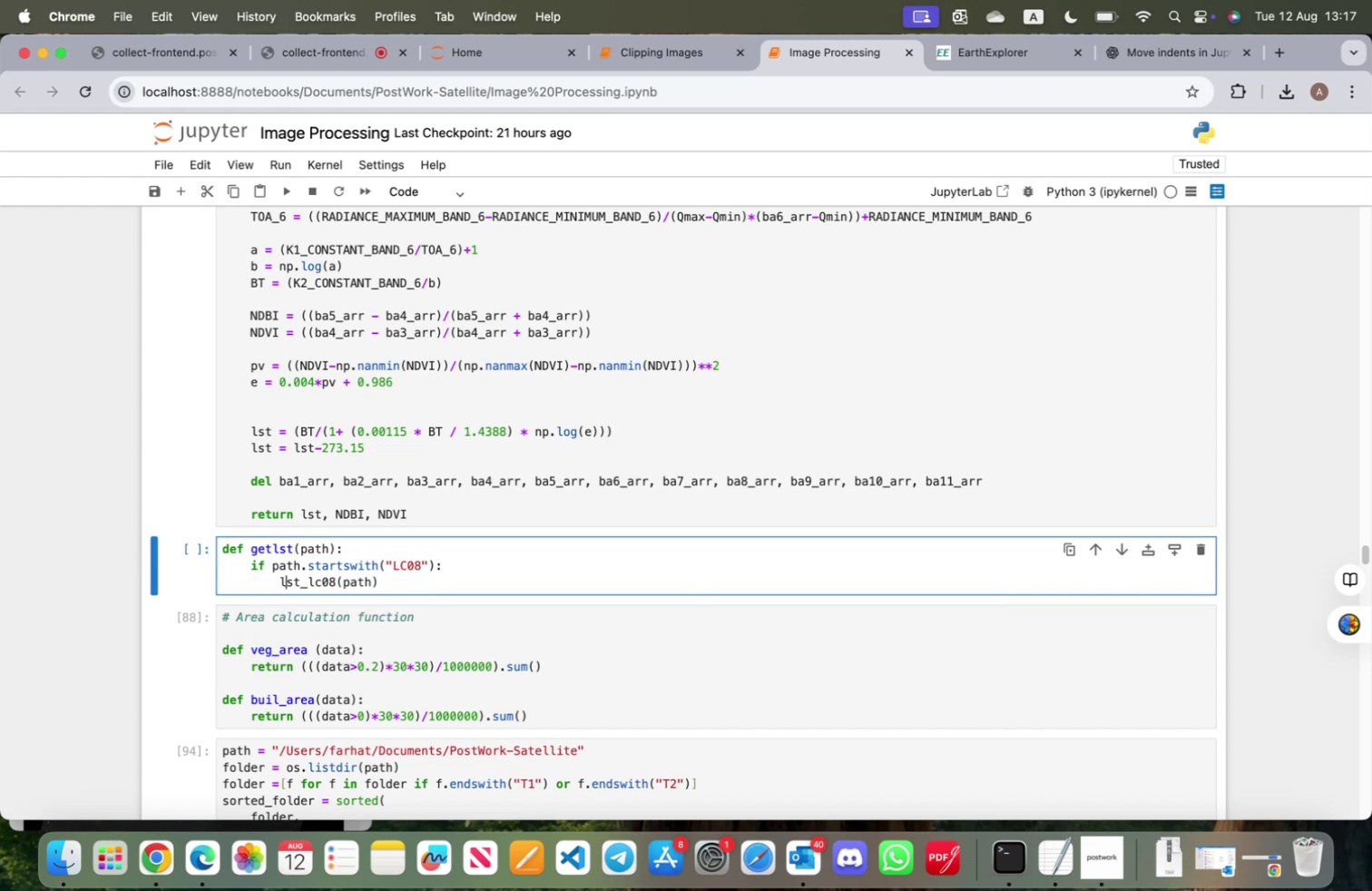 
key(ArrowLeft)
 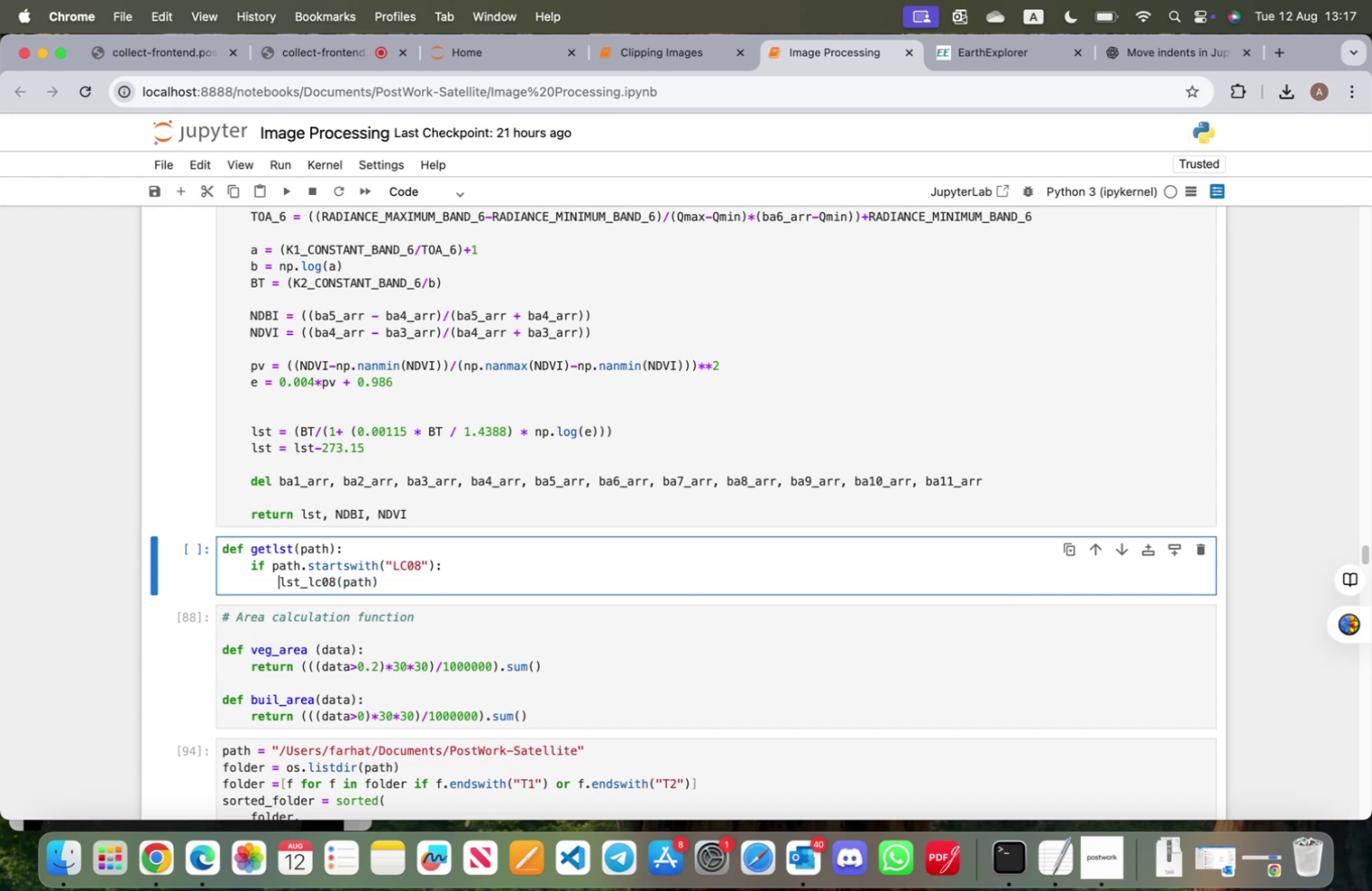 
key(ArrowLeft)
 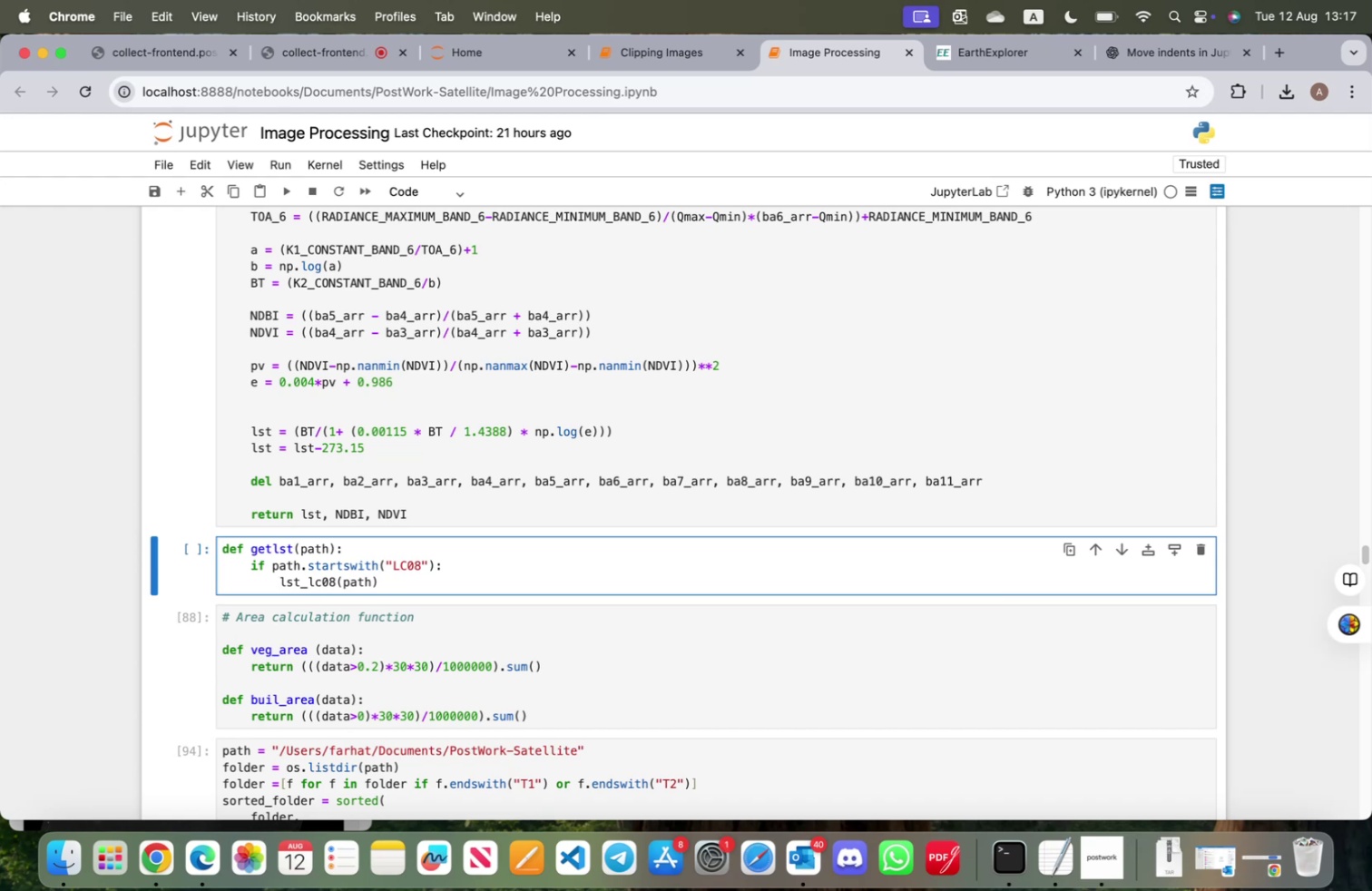 
type(lst_map = )
 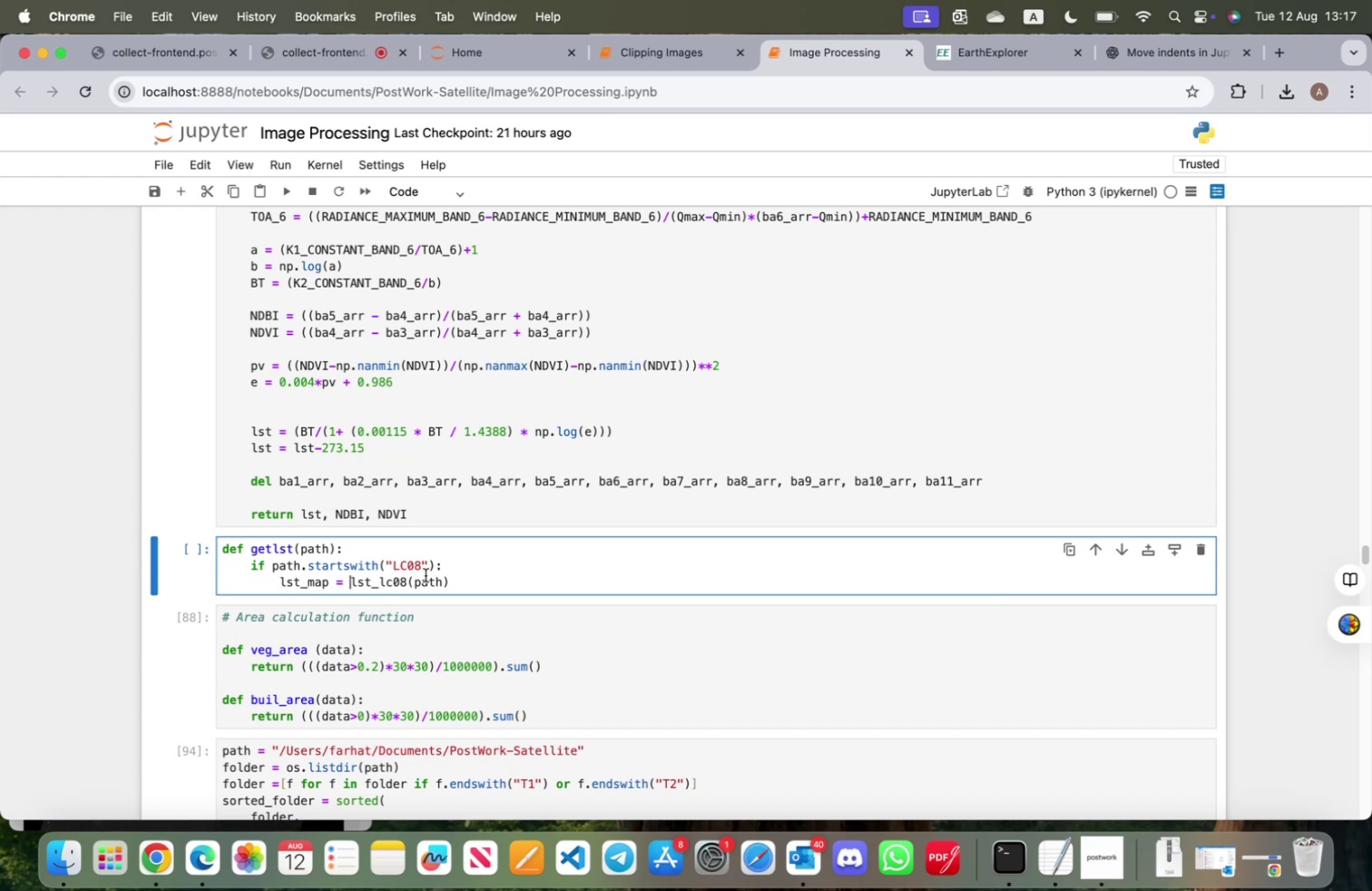 
left_click([463, 583])
 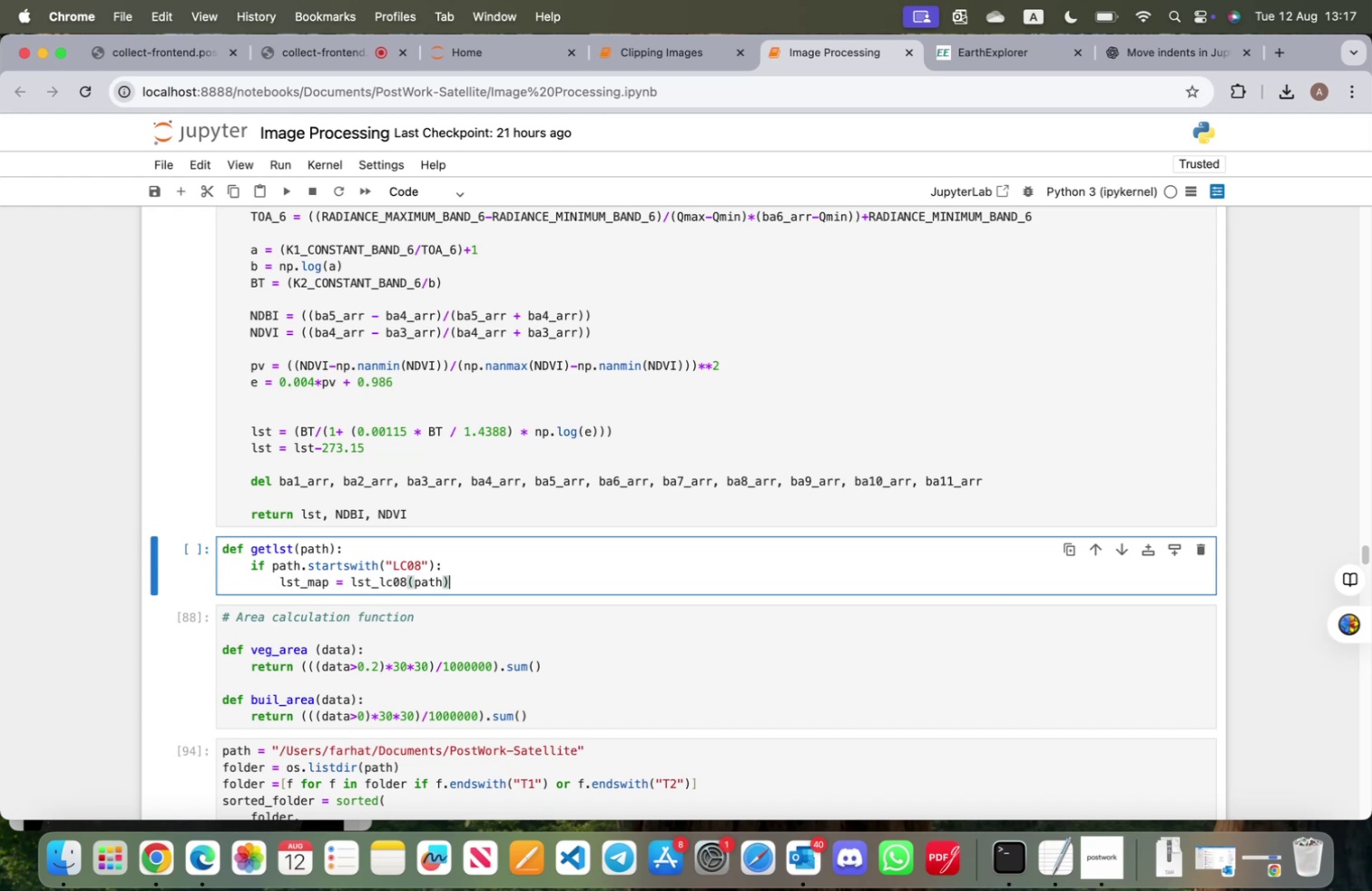 
key(Enter)
 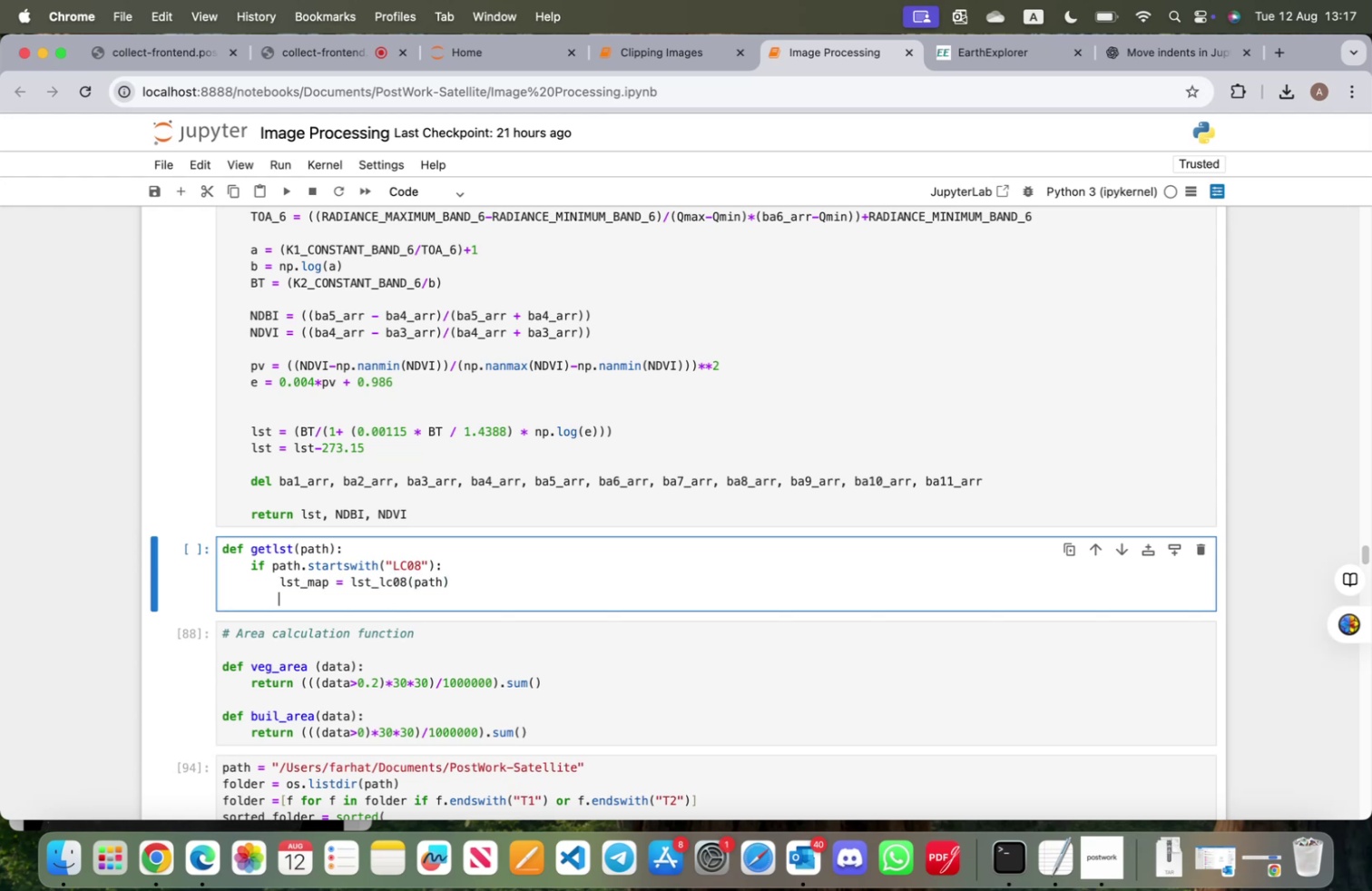 
type(else )
key(Backspace)
type(:)
 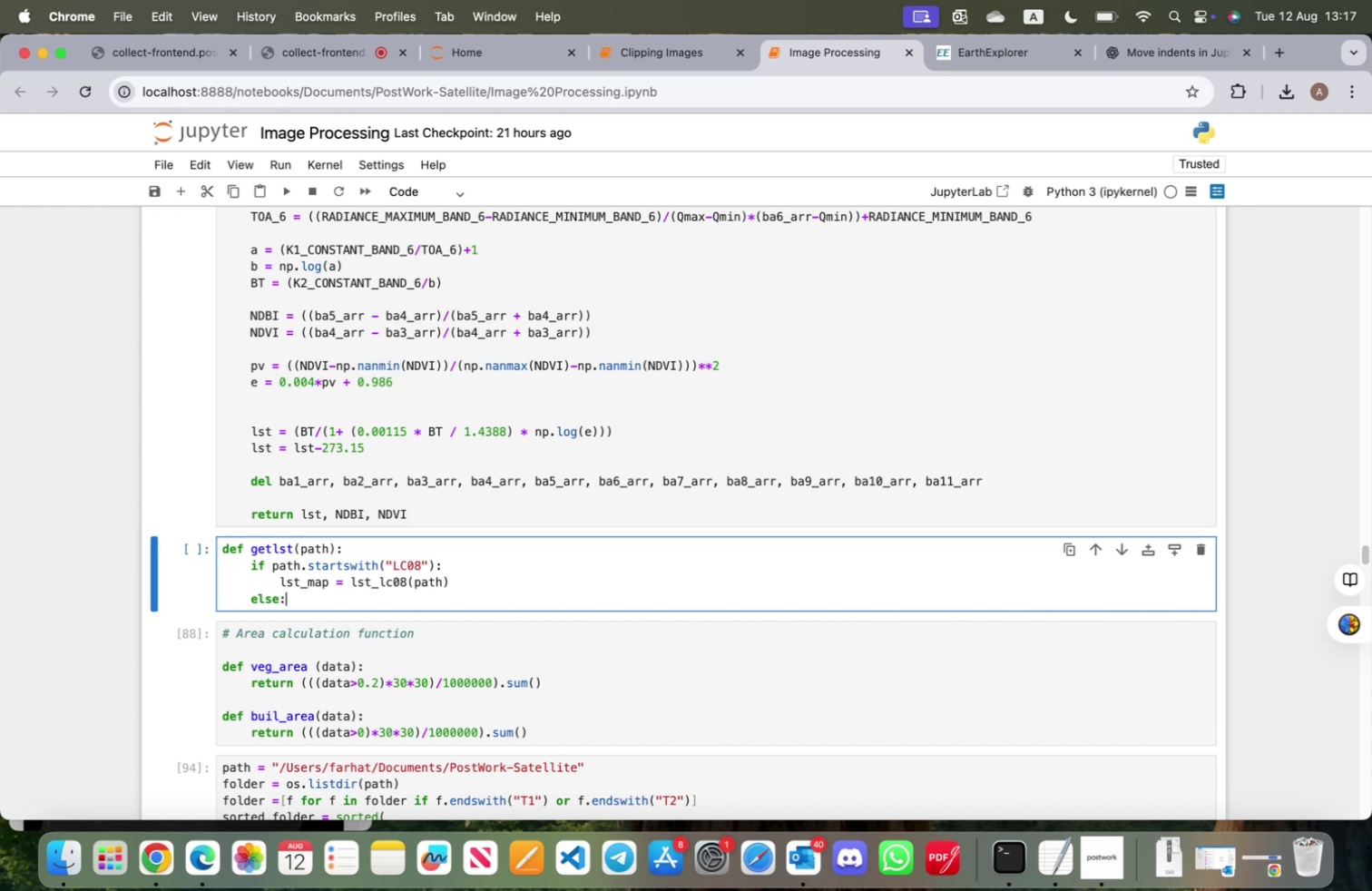 
key(Enter)
 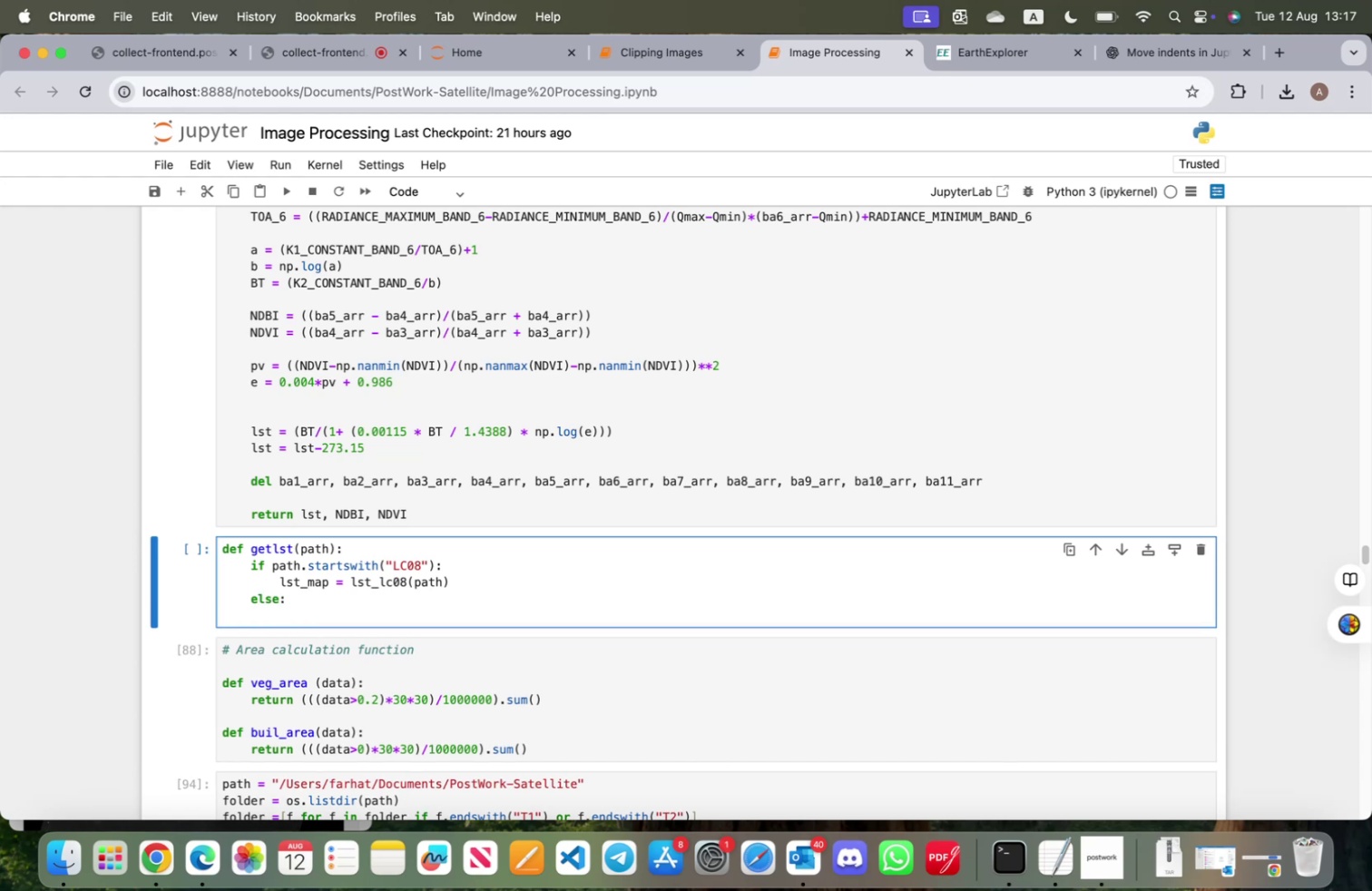 
type(lst_map = ls)
key(Tab)
 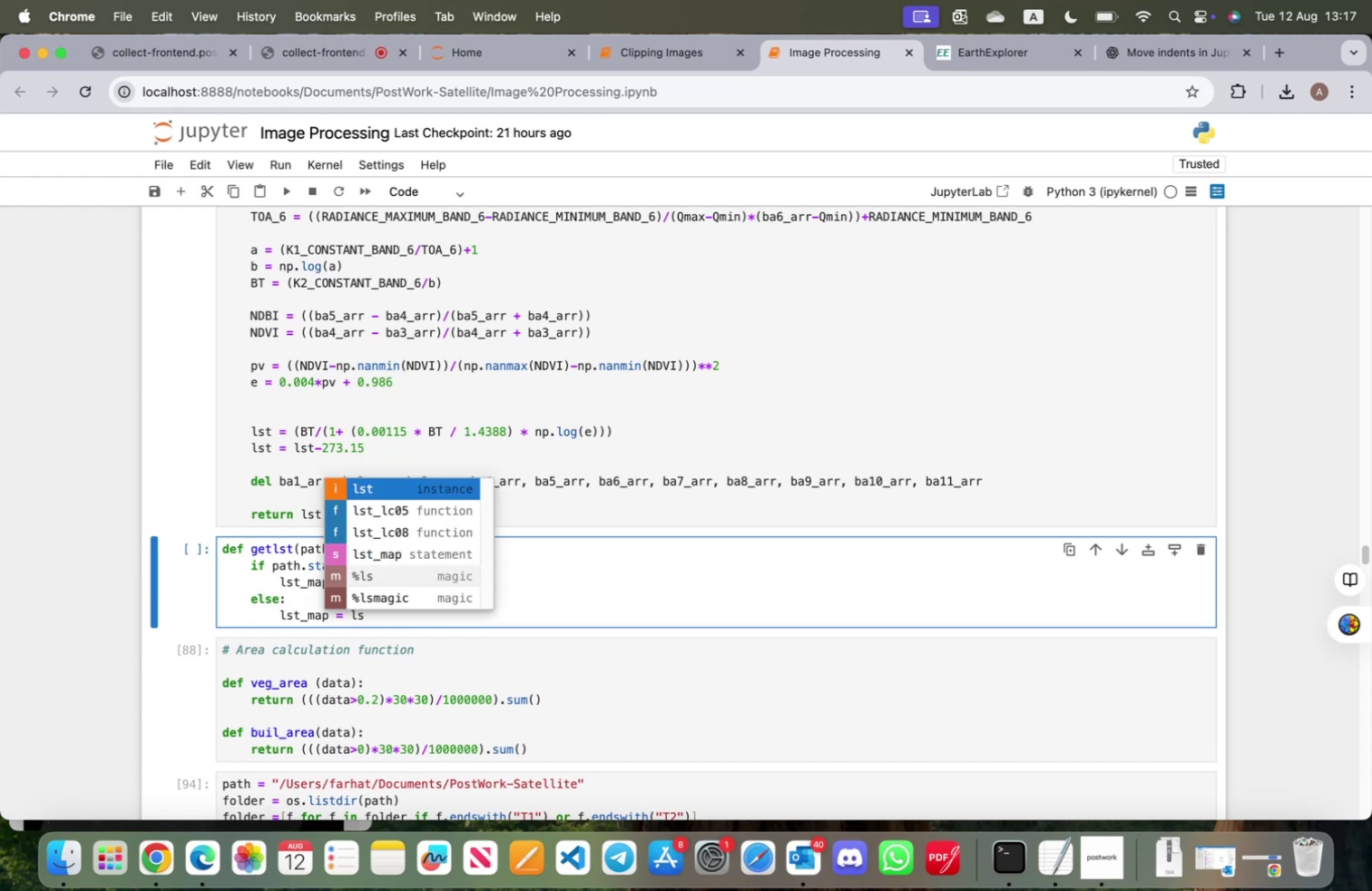 
key(ArrowDown)
 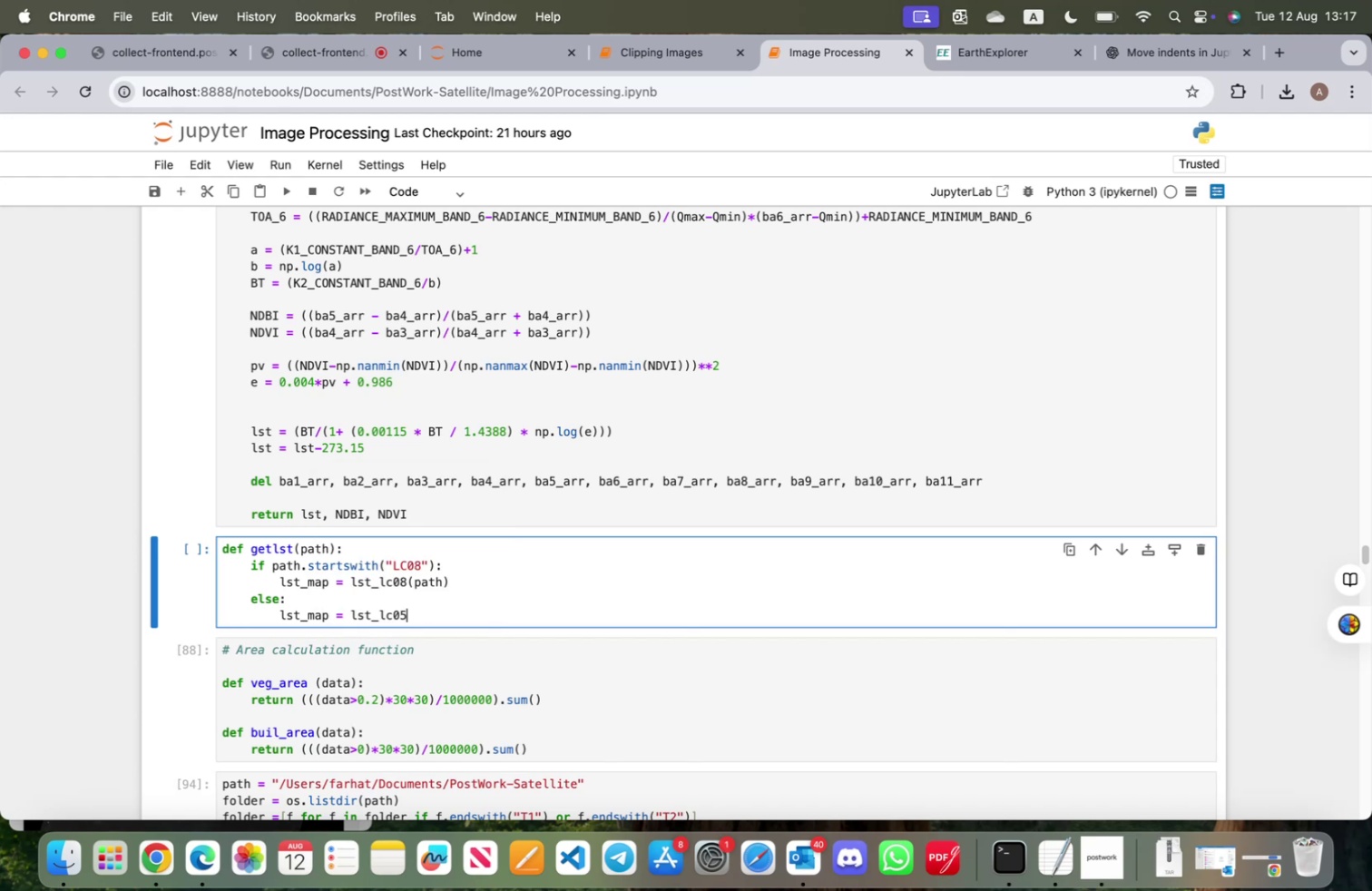 
key(Enter)
 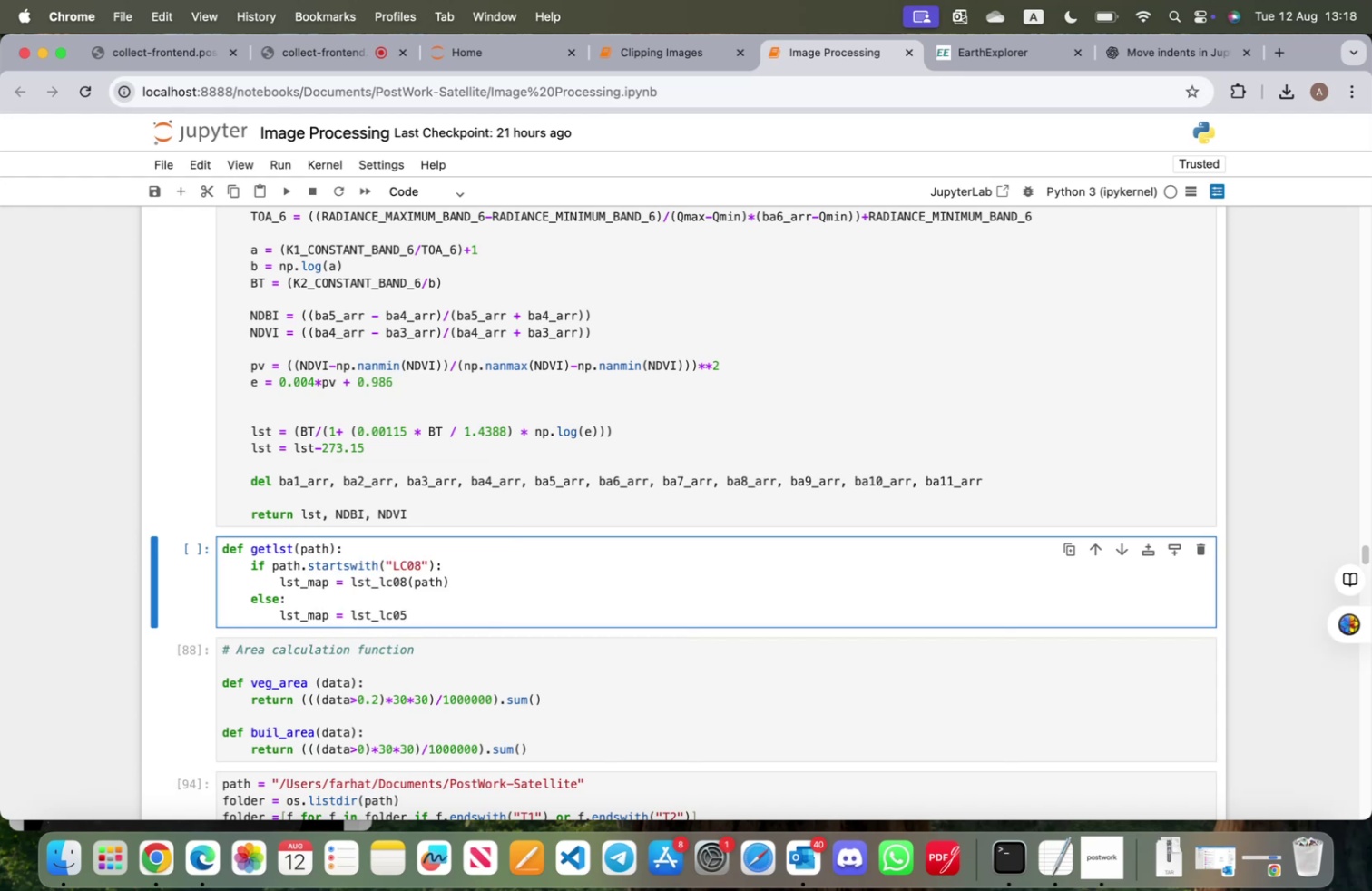 
type( )
key(Backspace)
type((path)
 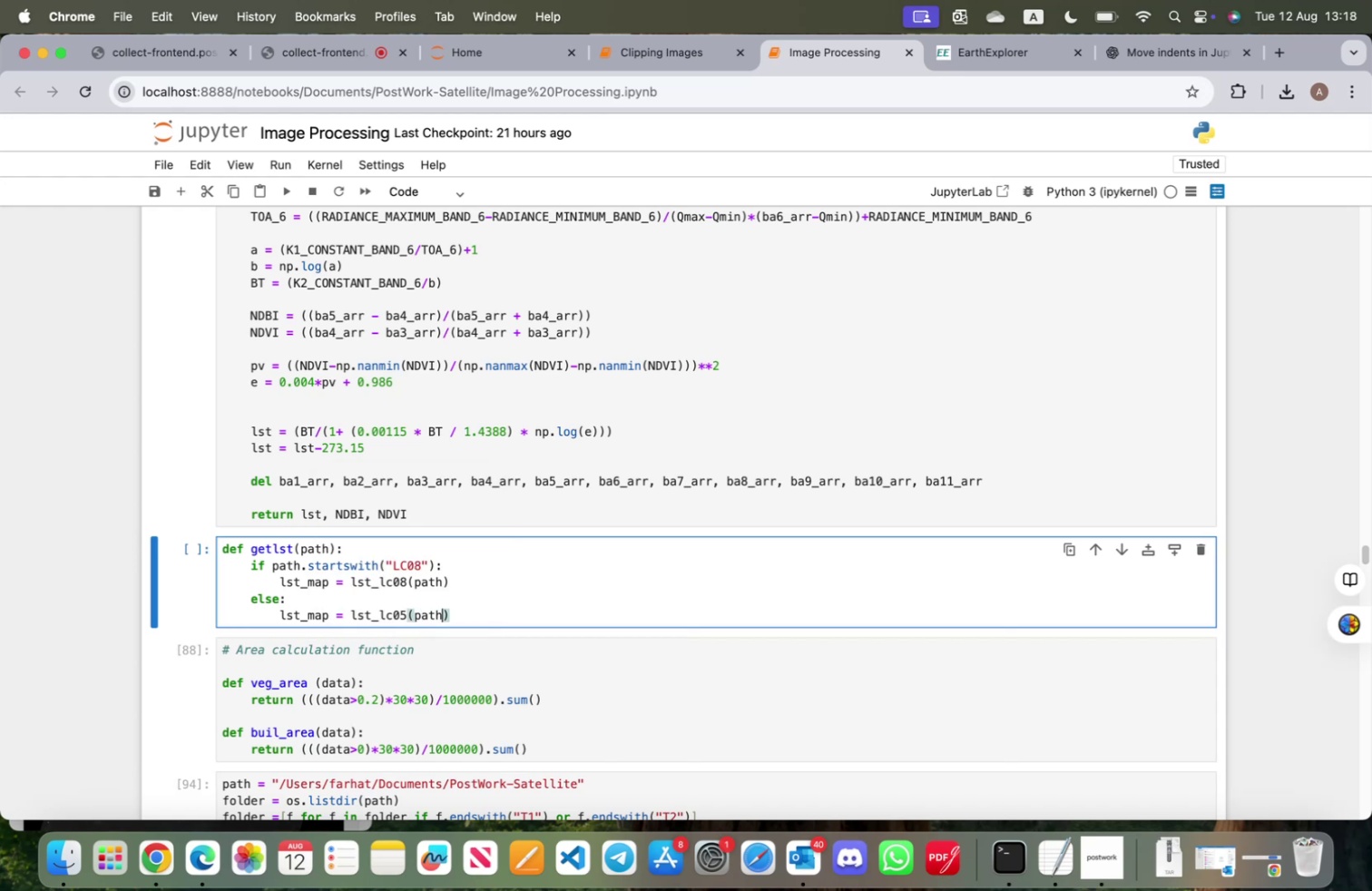 
key(ArrowRight)
 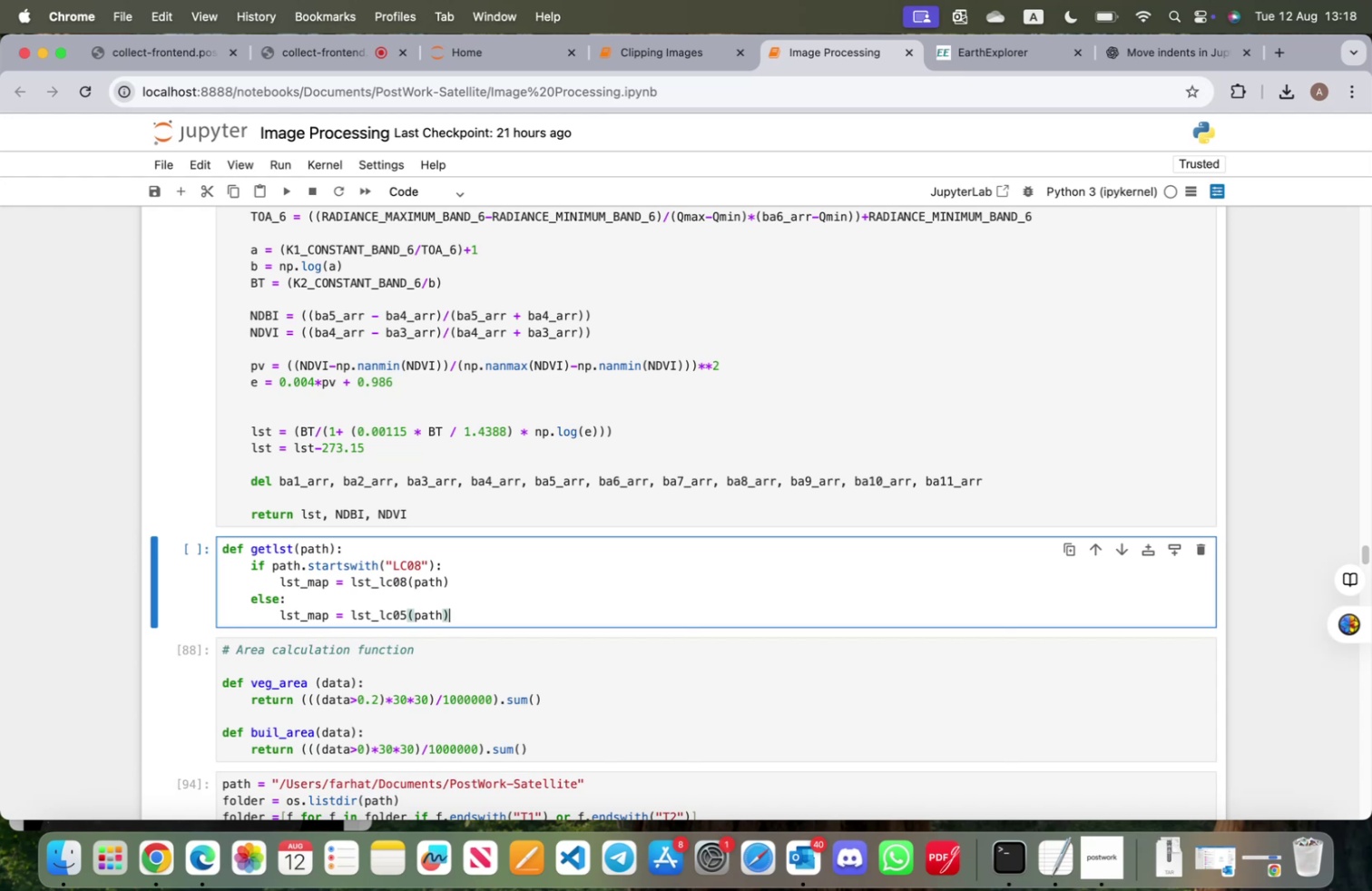 
key(Enter)
 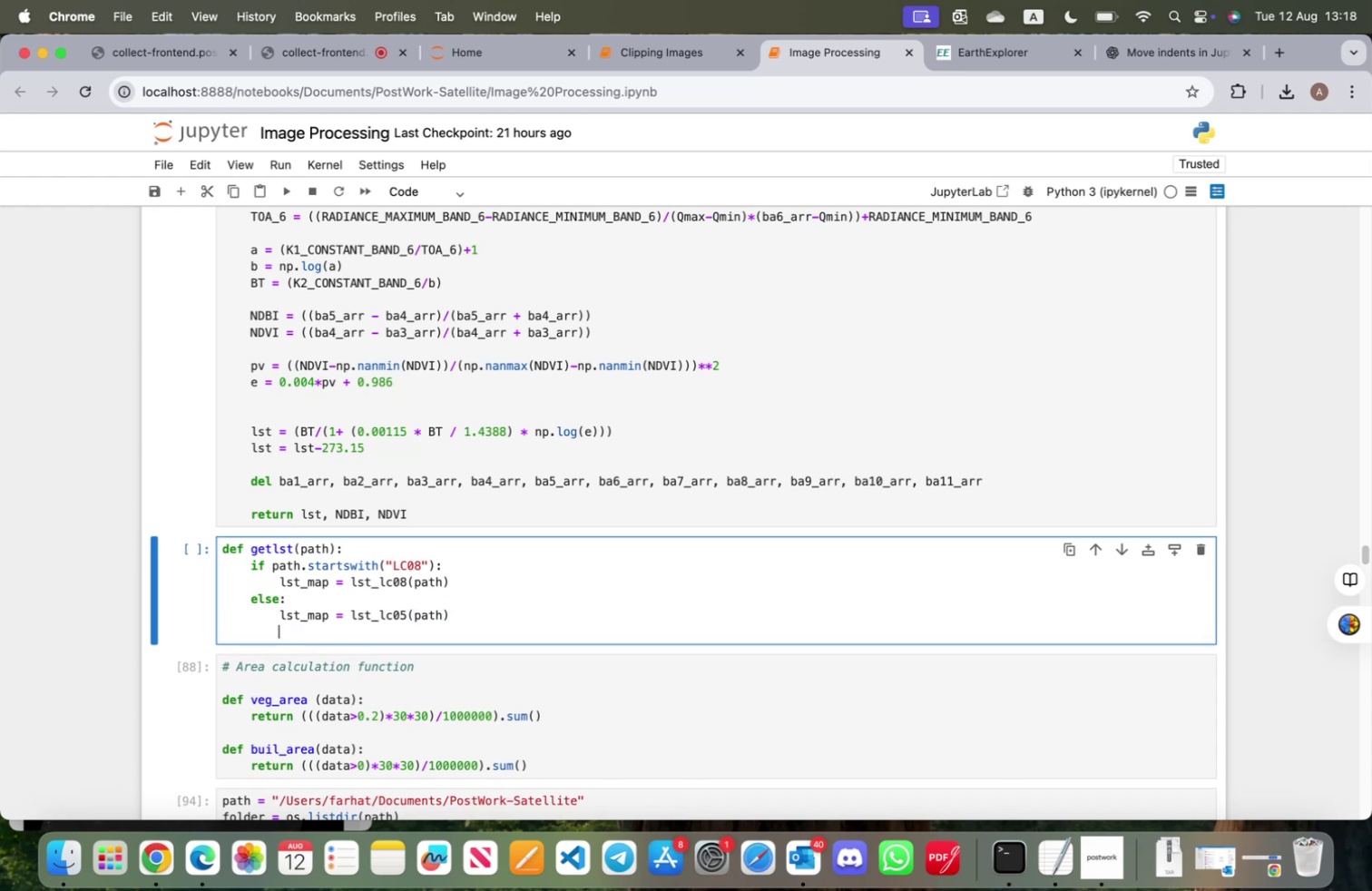 
type(return )
key(Backspace)
key(Backspace)
key(Backspace)
key(Backspace)
key(Backspace)
key(Backspace)
key(Backspace)
key(Backspace)
type(return lst_map)
 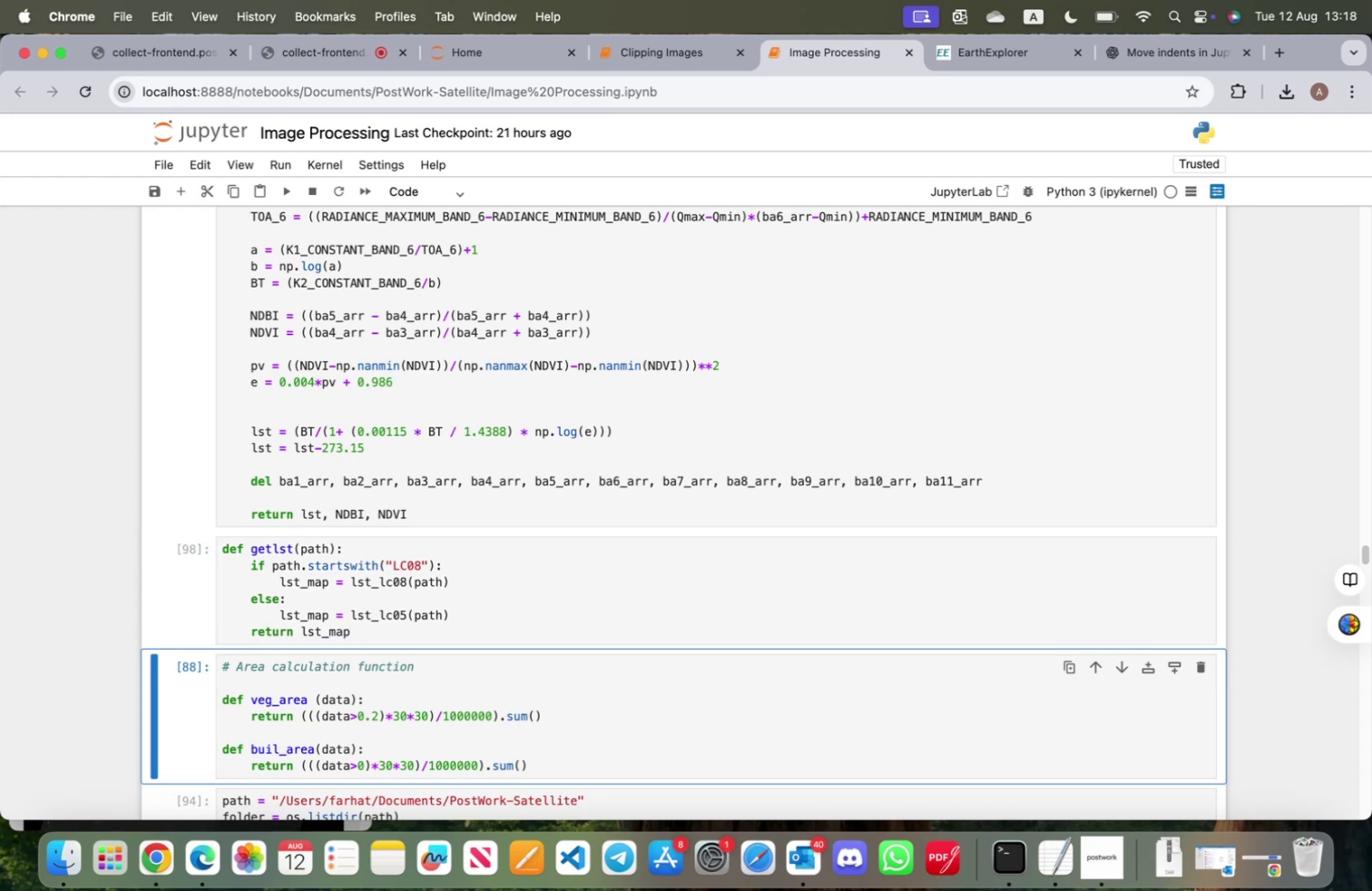 
key(Shift+Enter)
 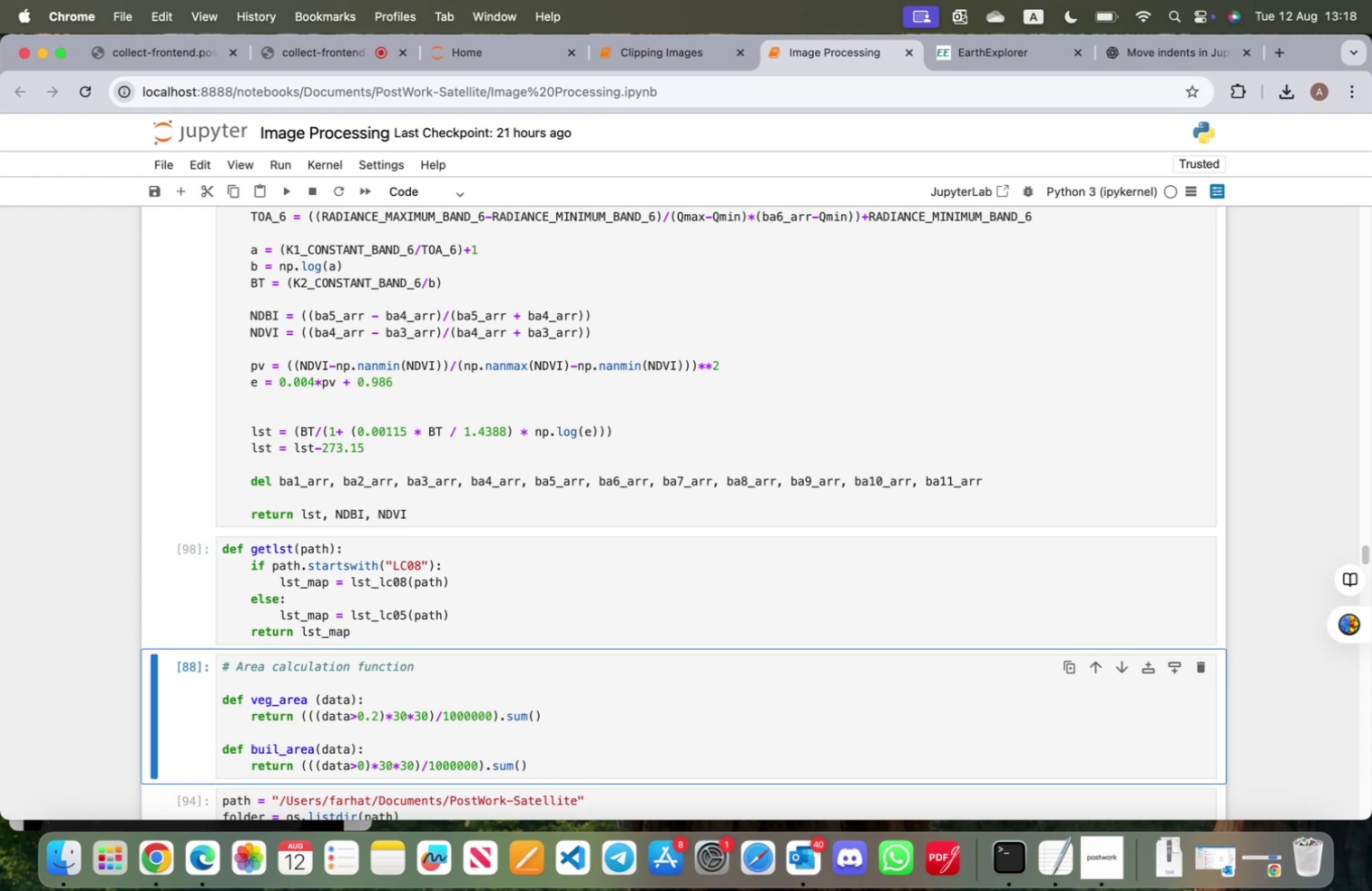 
scroll: coordinate [362, 598], scroll_direction: down, amount: 24.0
 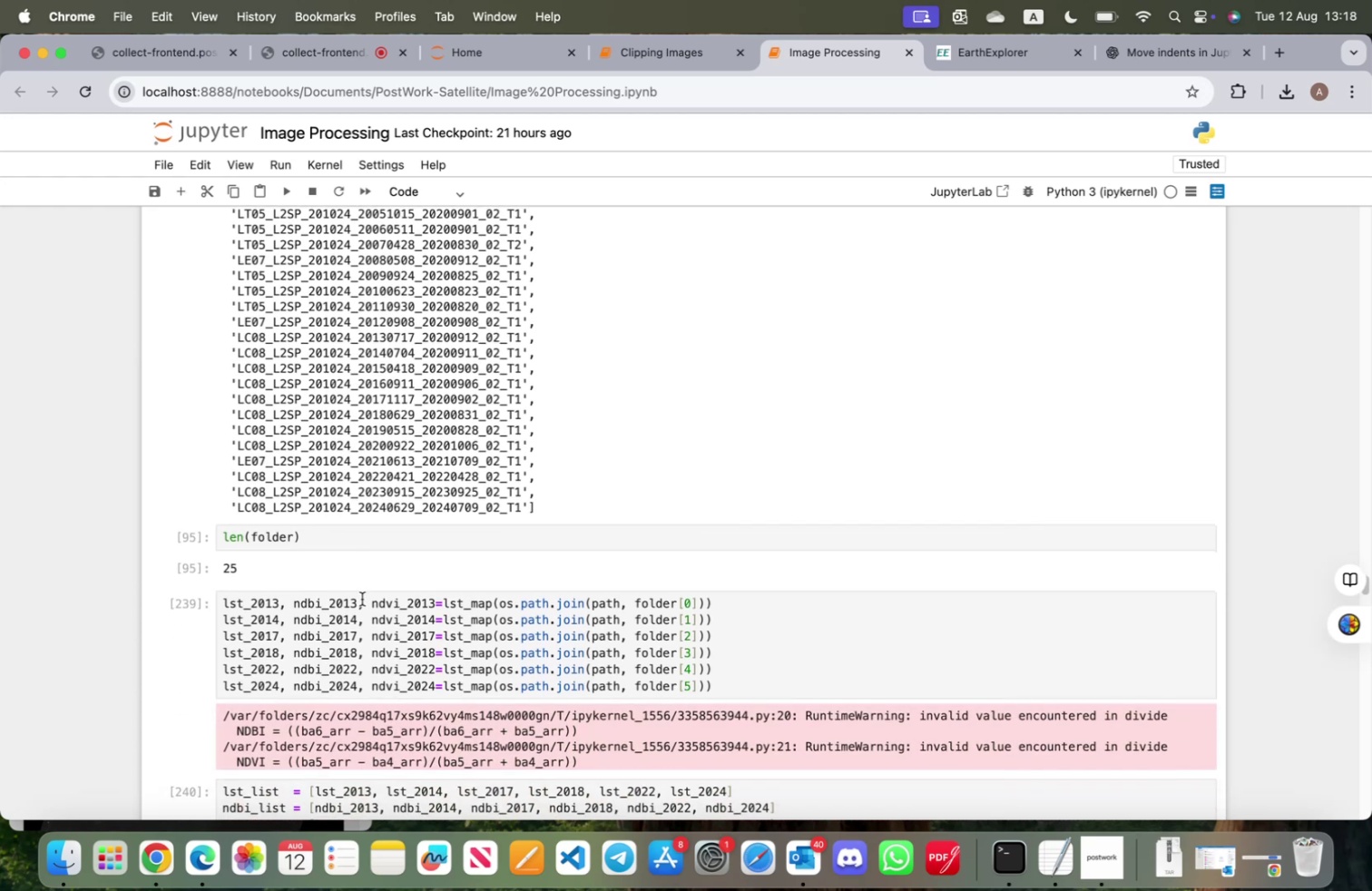 
scroll: coordinate [362, 598], scroll_direction: up, amount: 15.0
 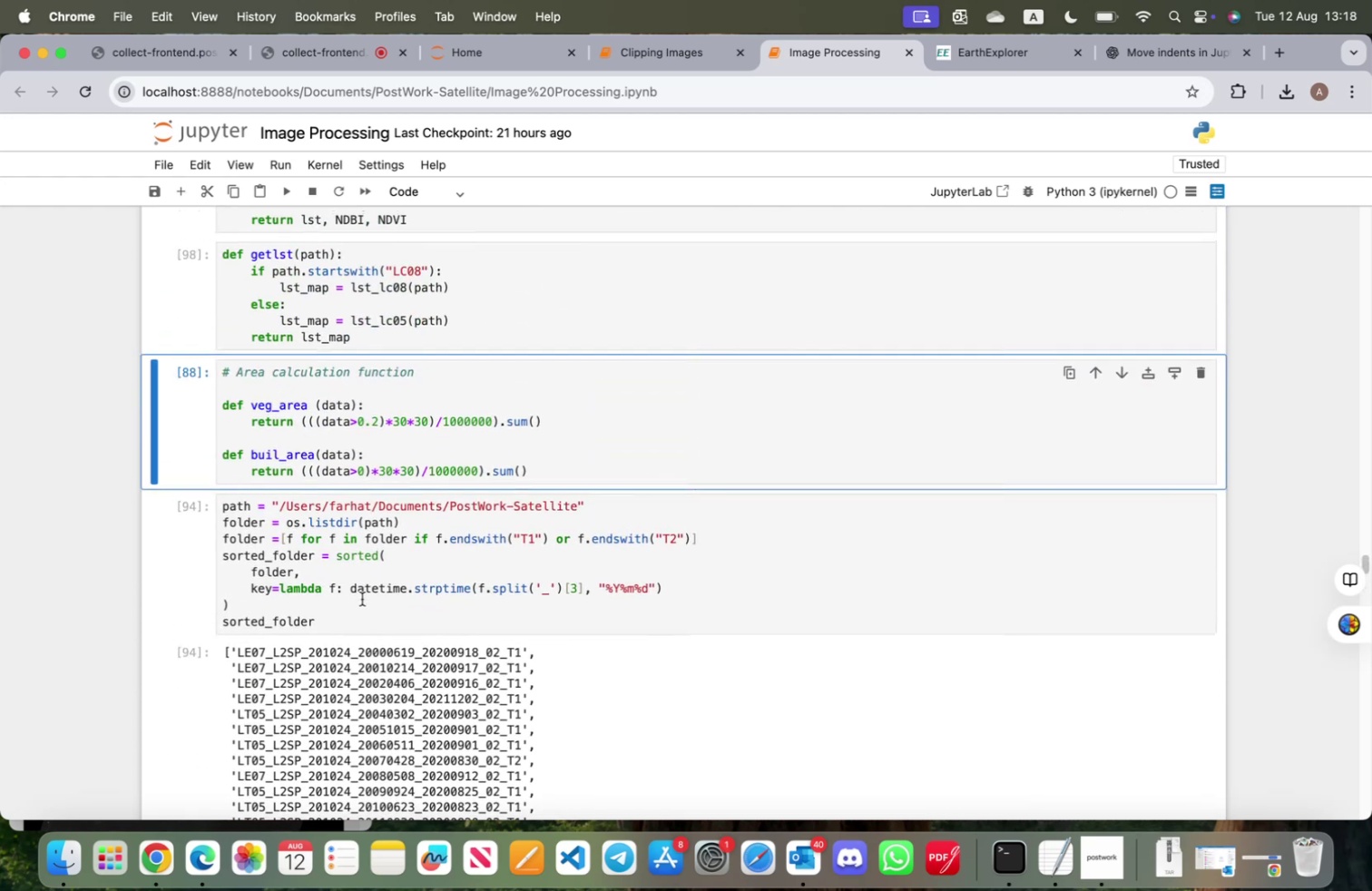 
scroll: coordinate [362, 599], scroll_direction: down, amount: 15.0
 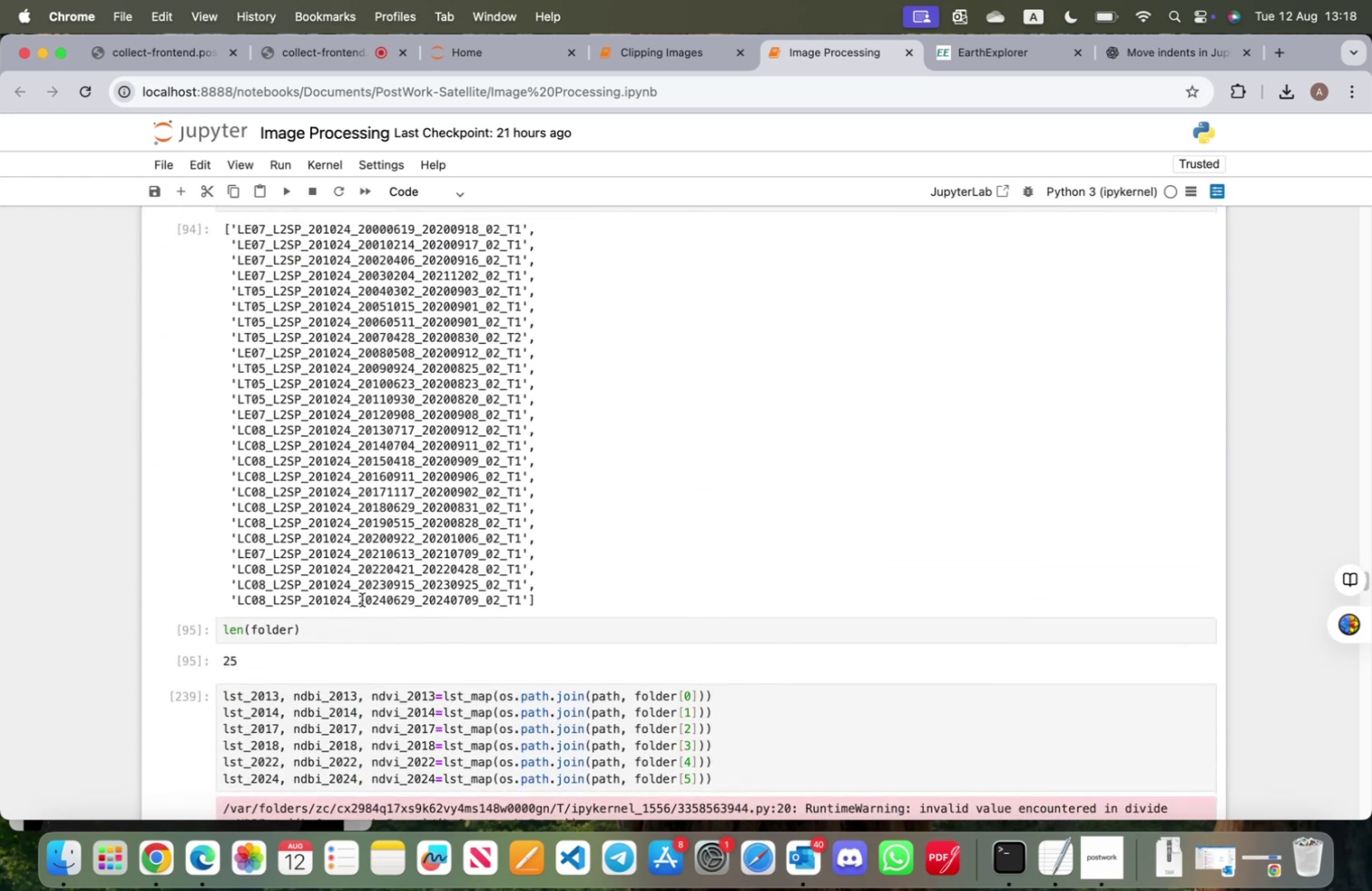 
scroll: coordinate [362, 600], scroll_direction: up, amount: 23.0
 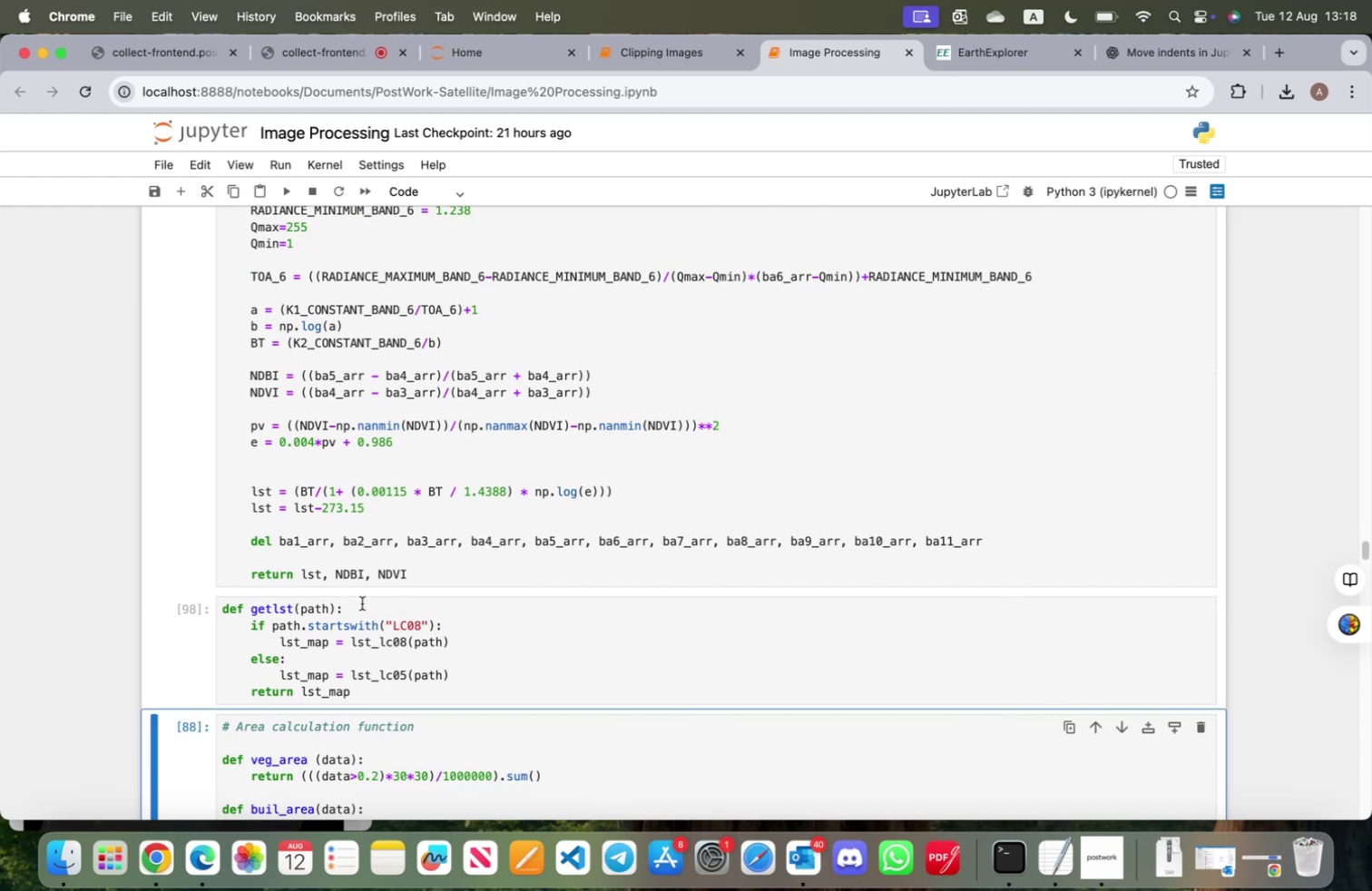 
wait(18.04)
 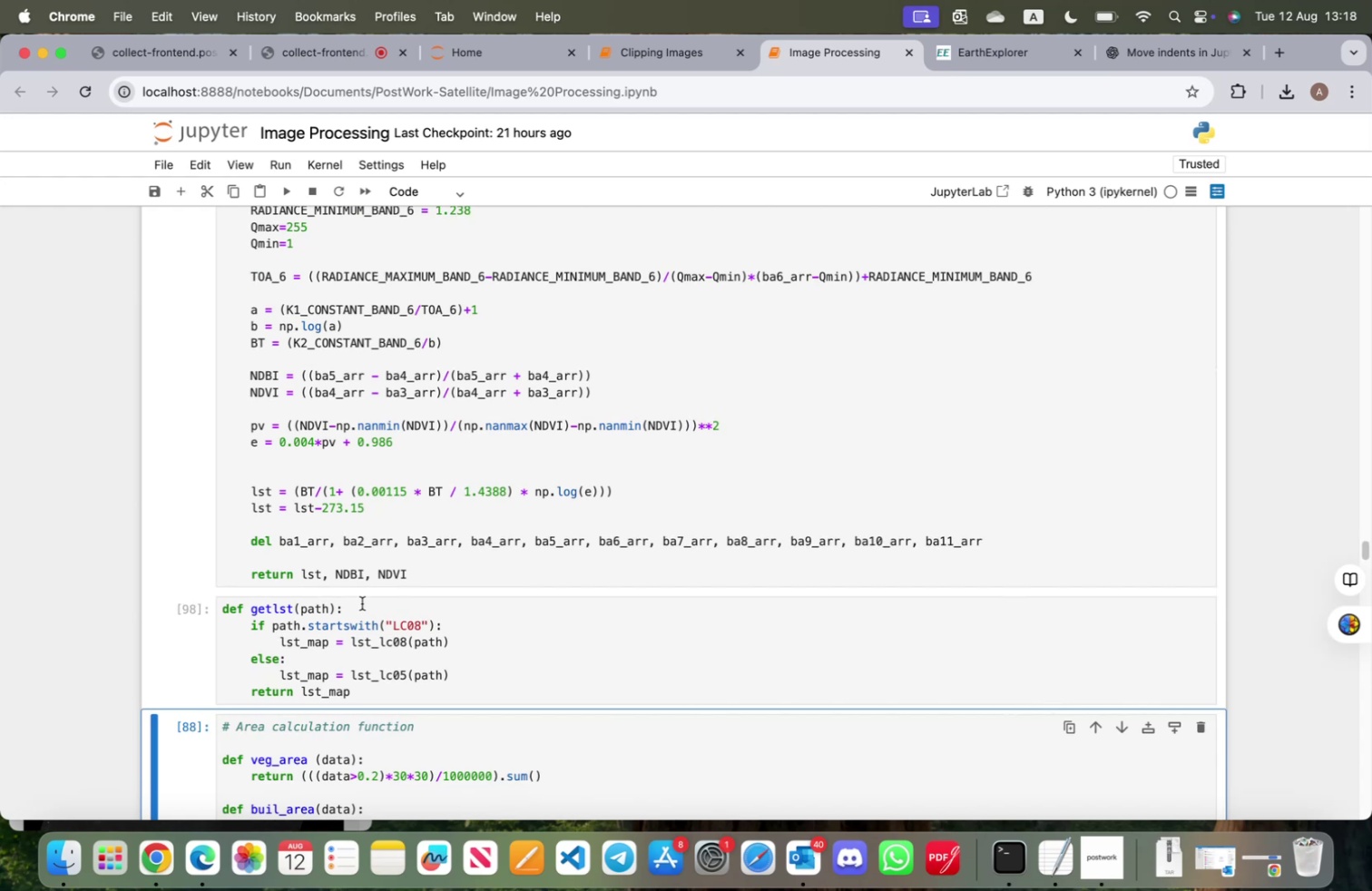 
scroll: coordinate [359, 605], scroll_direction: down, amount: 27.0
 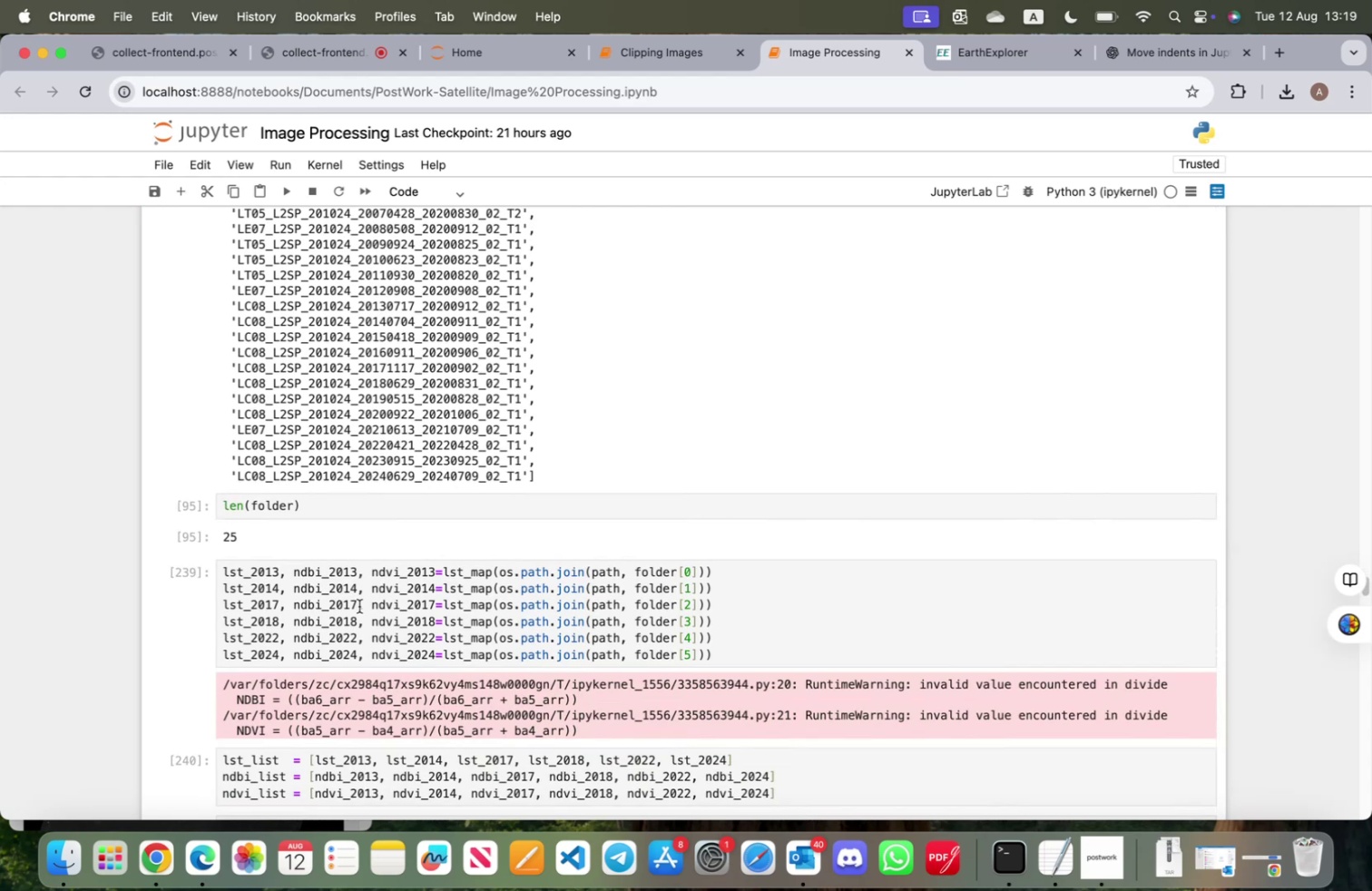 
wait(14.7)
 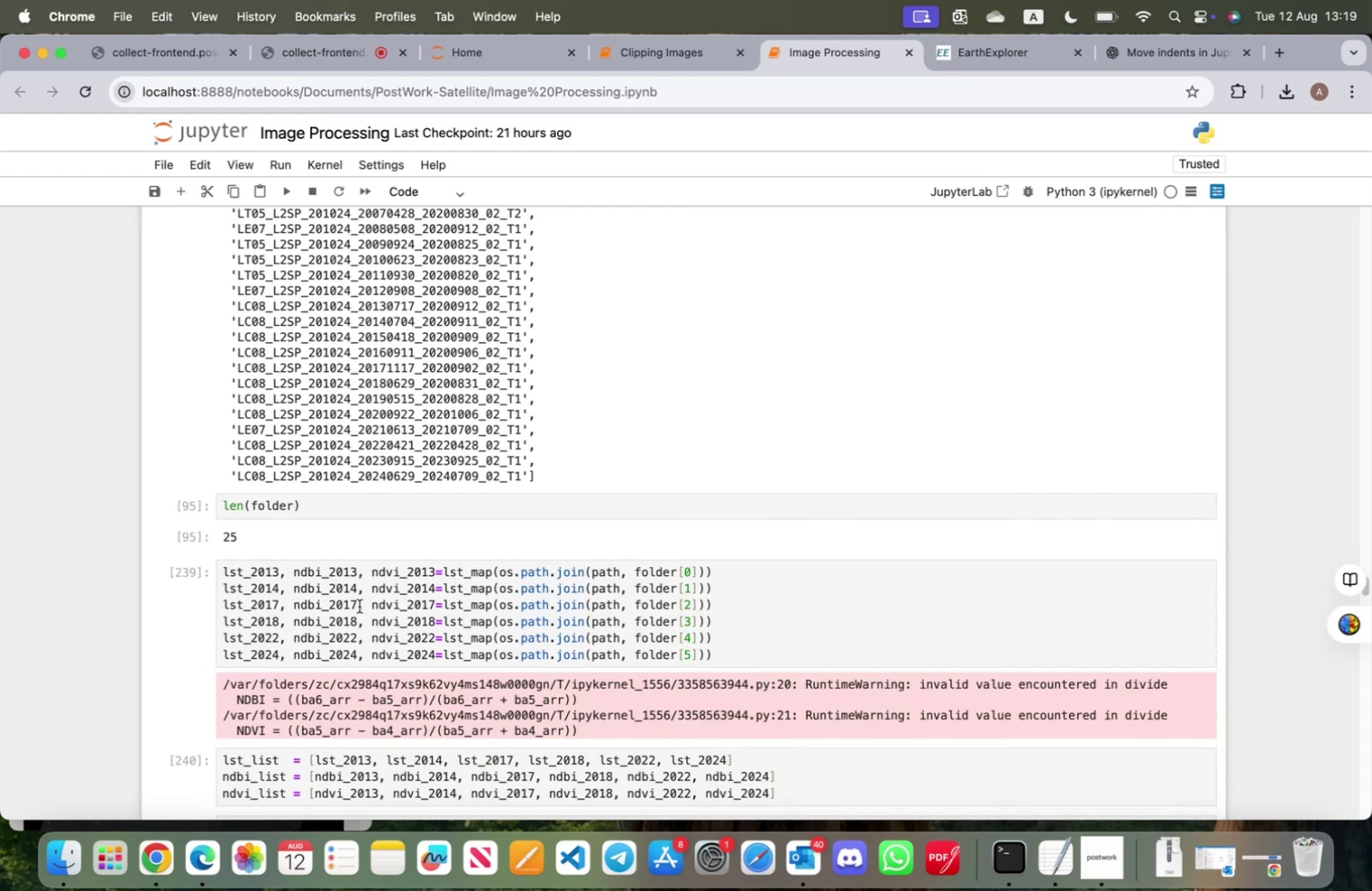 
double_click([474, 573])
 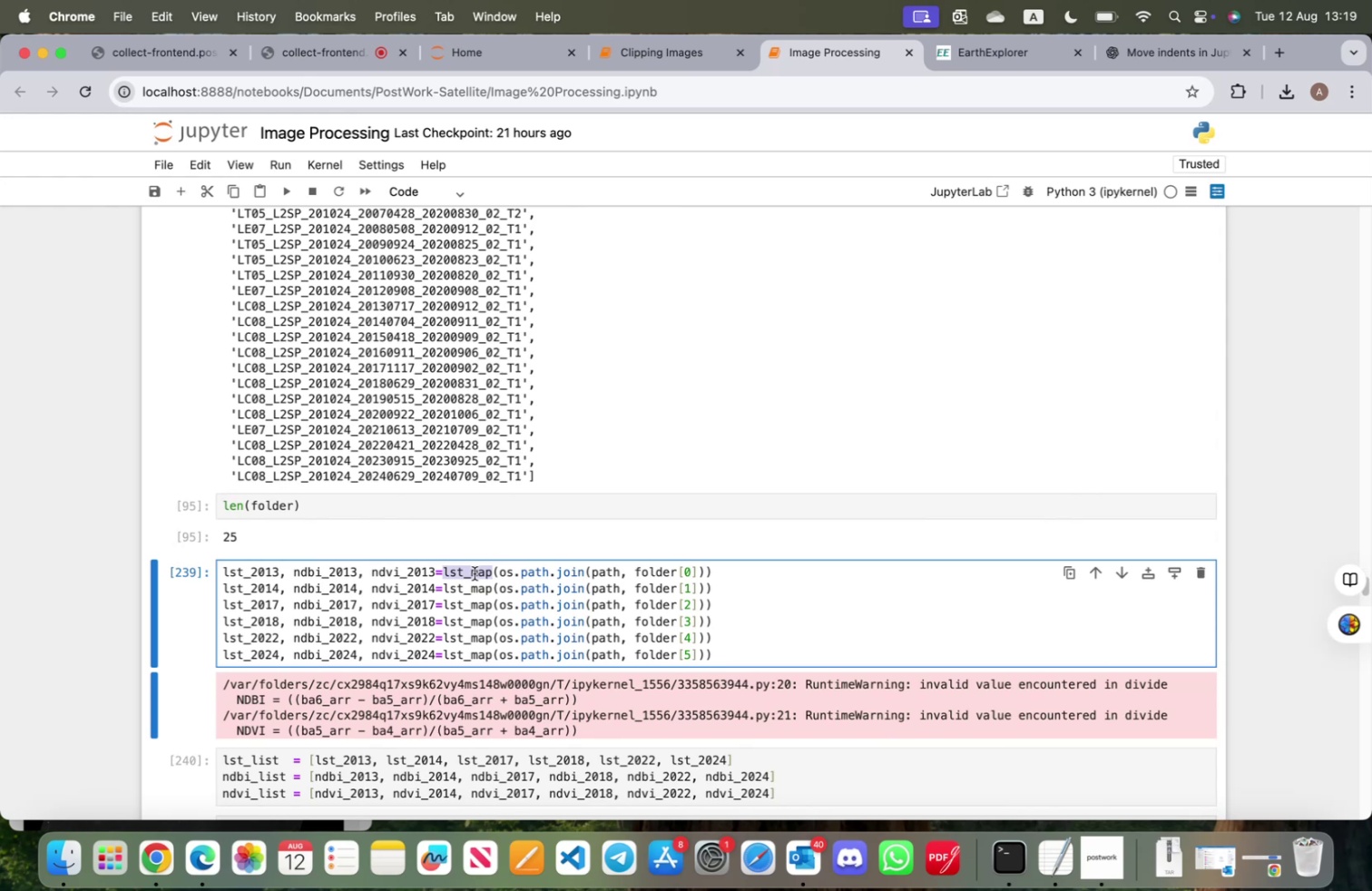 
type(get)
key(Tab)
 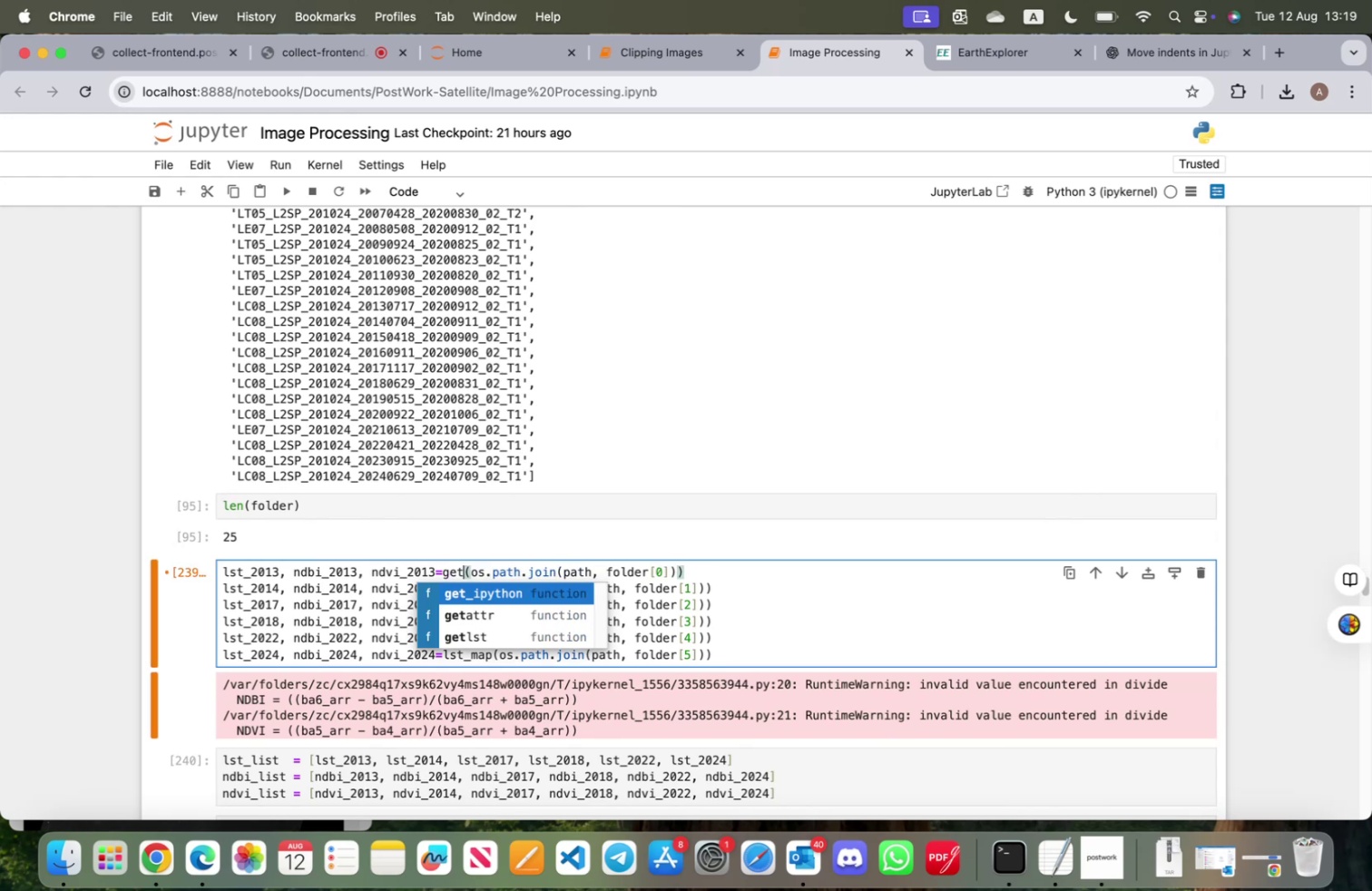 
key(ArrowDown)
 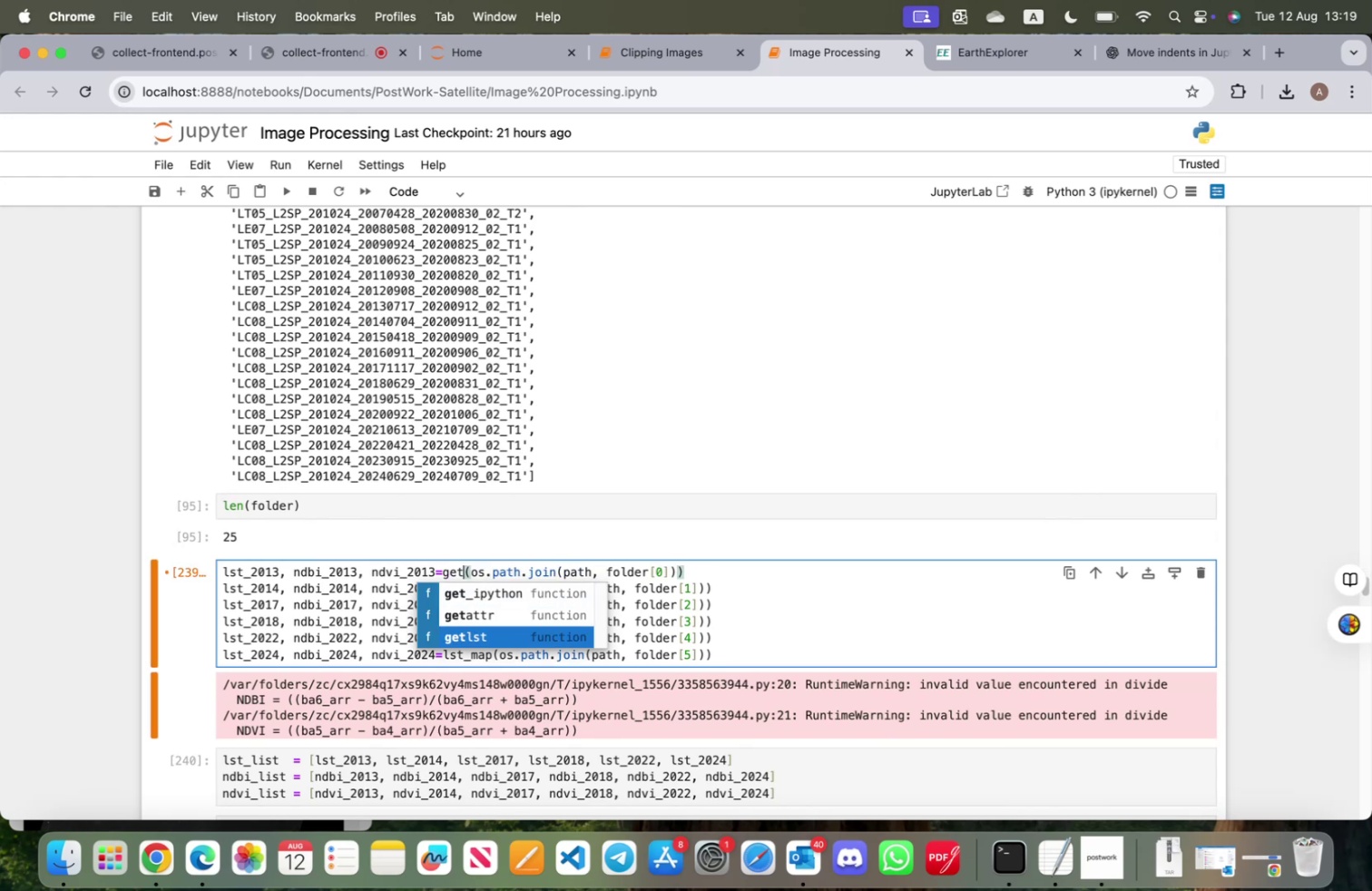 
key(ArrowDown)
 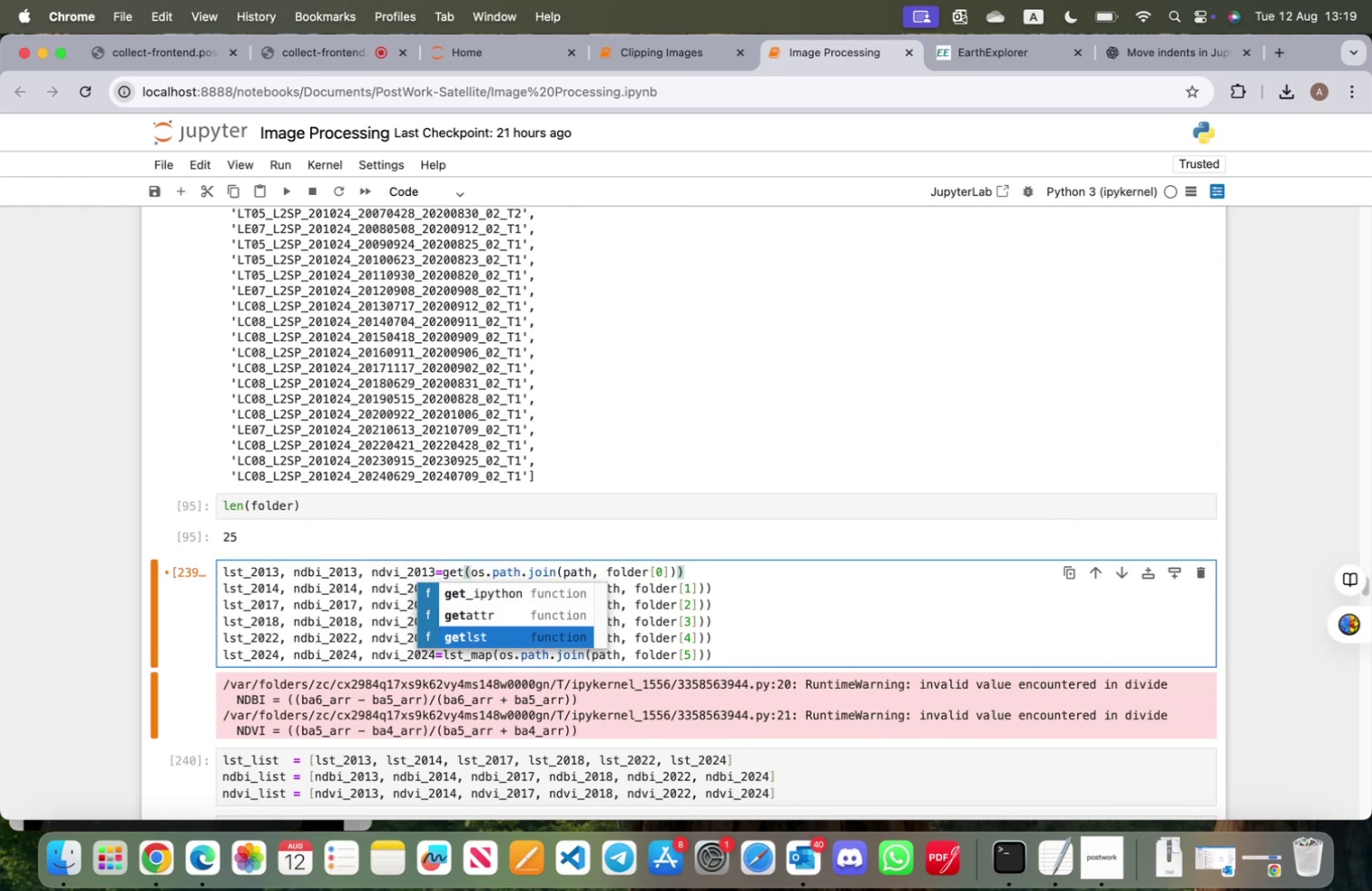 
key(Enter)
 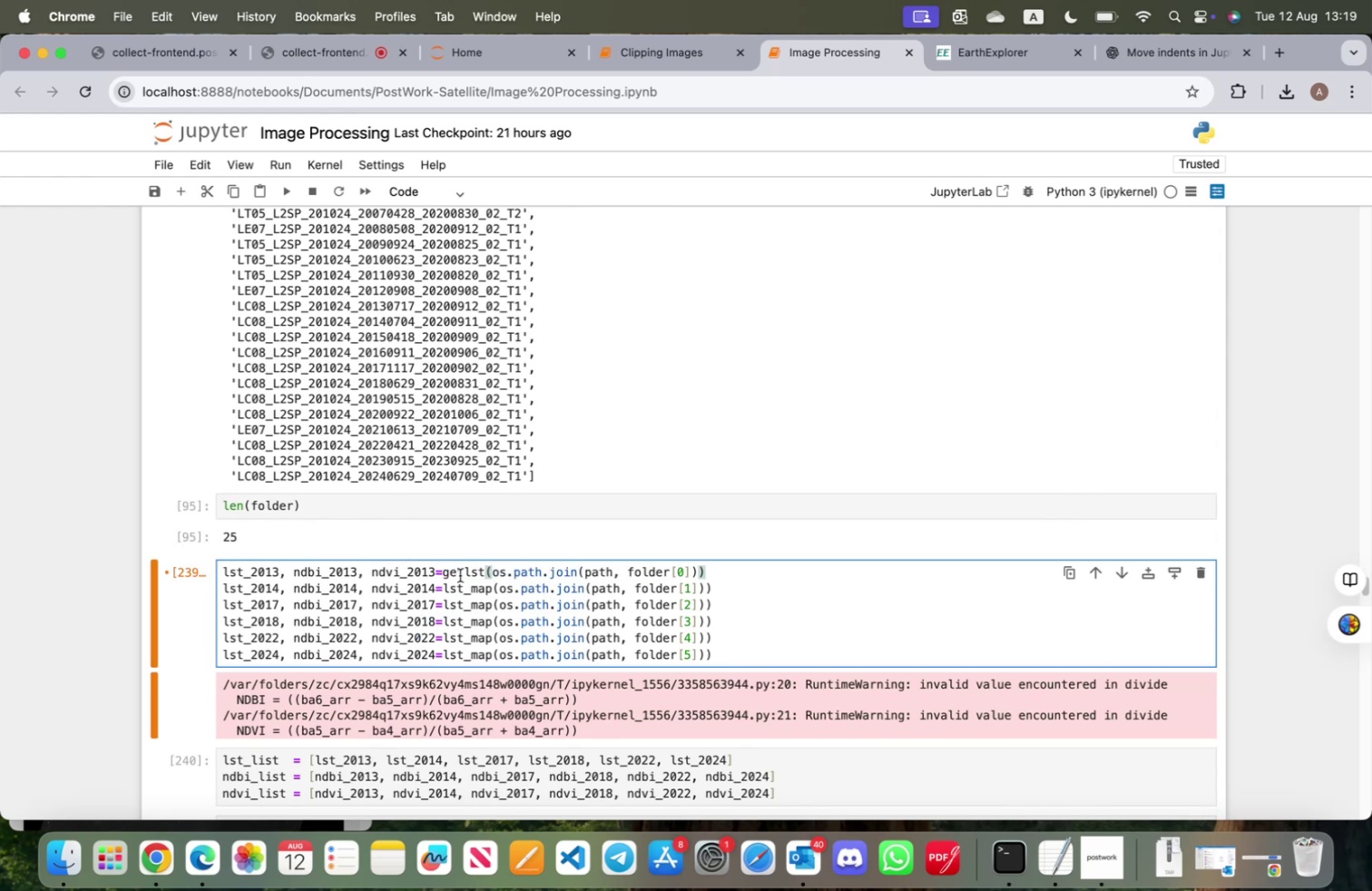 
double_click([460, 573])
 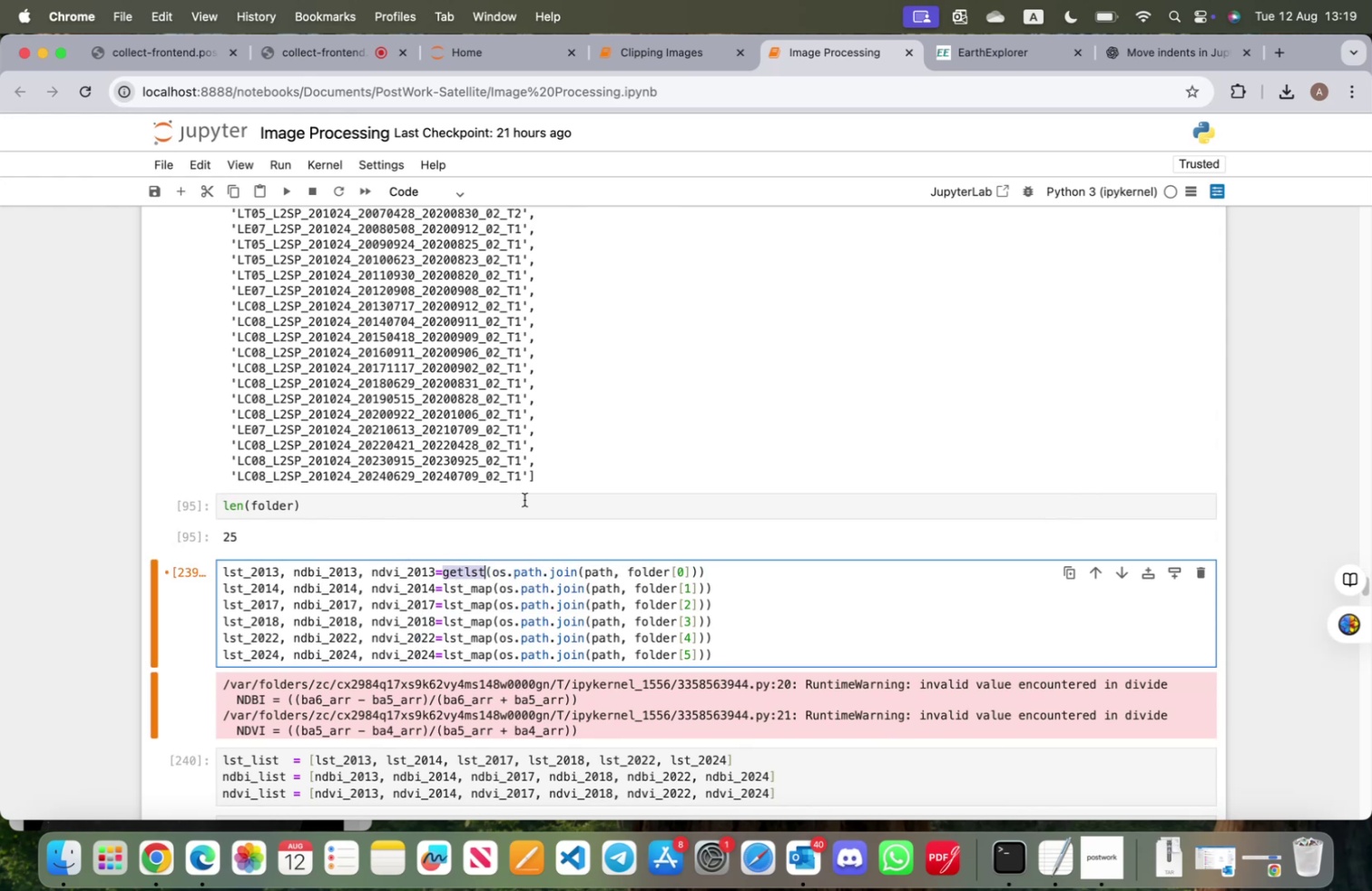 
scroll: coordinate [524, 499], scroll_direction: up, amount: 20.0
 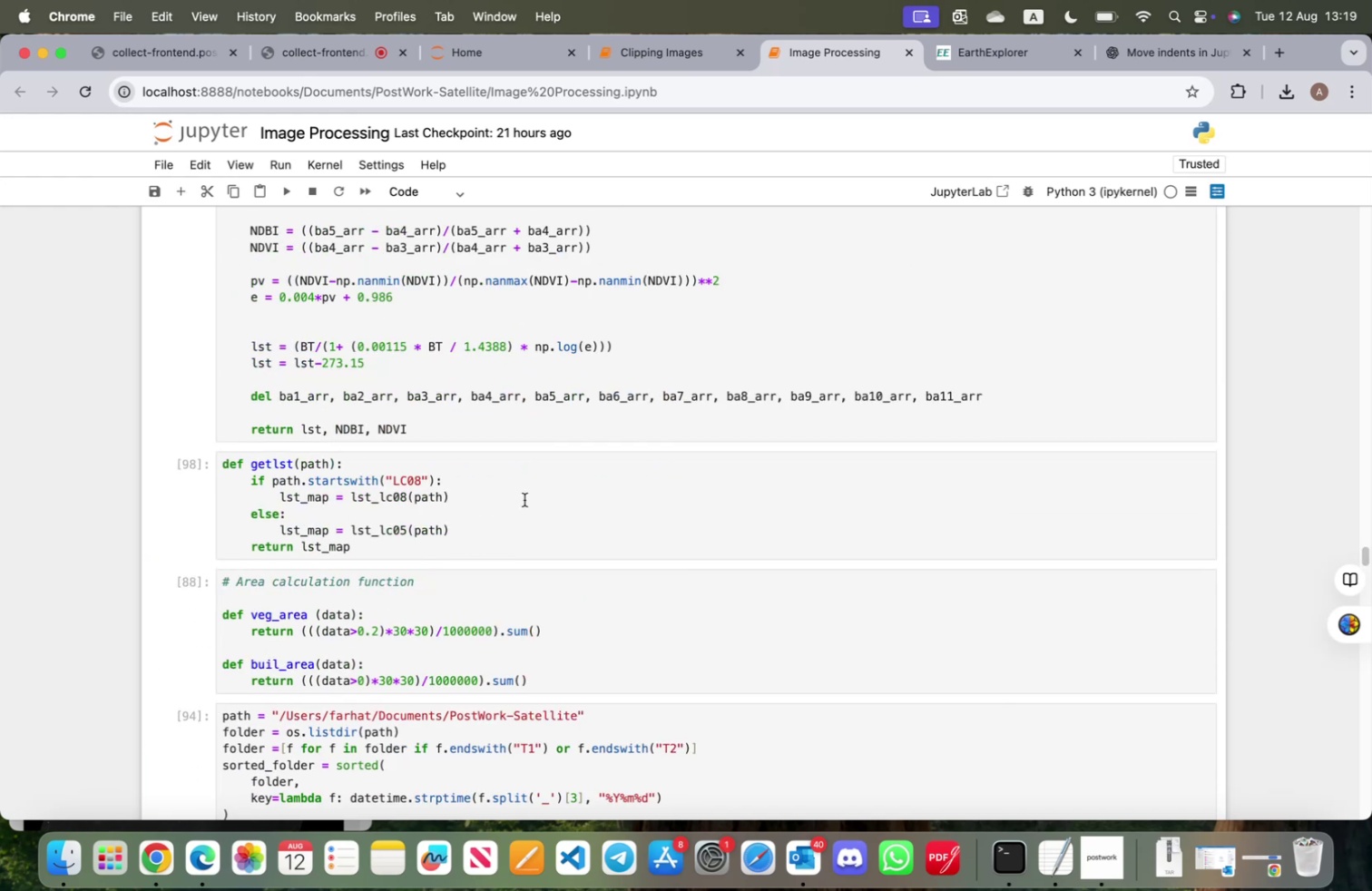 
scroll: coordinate [524, 499], scroll_direction: down, amount: 8.0
 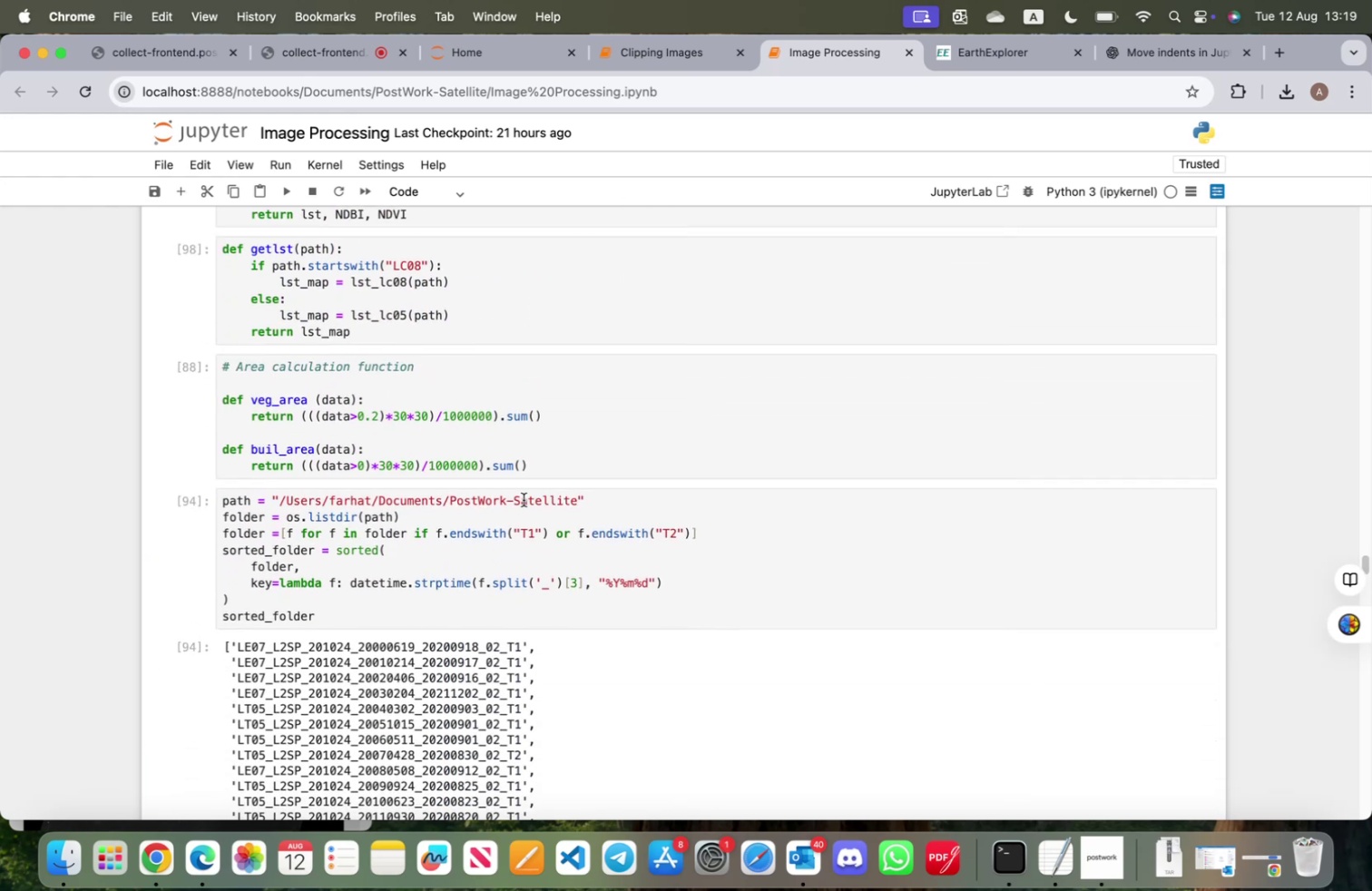 
scroll: coordinate [524, 499], scroll_direction: up, amount: 4.0
 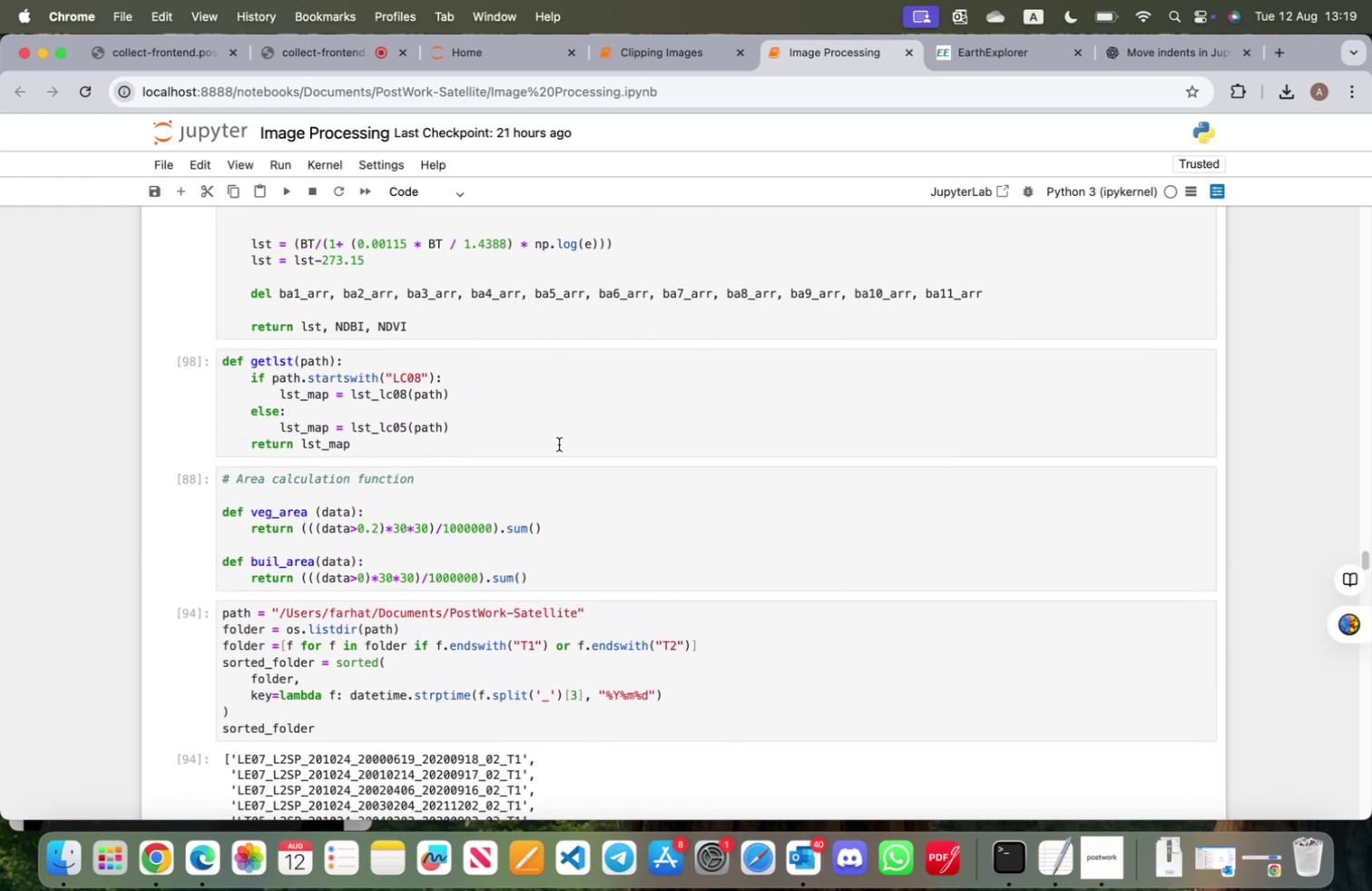 
left_click([559, 444])
 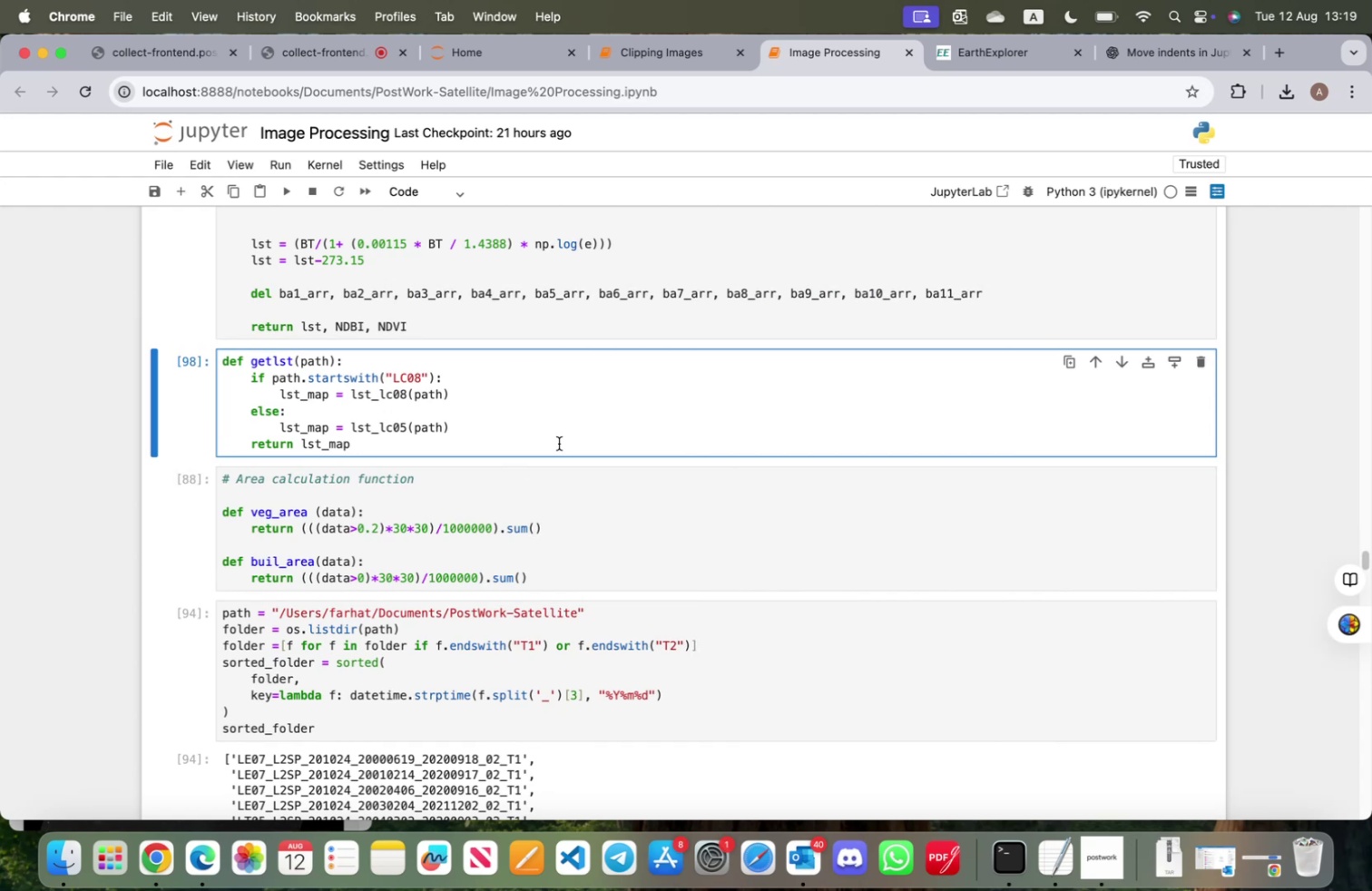 
key(Shift+ShiftRight)
 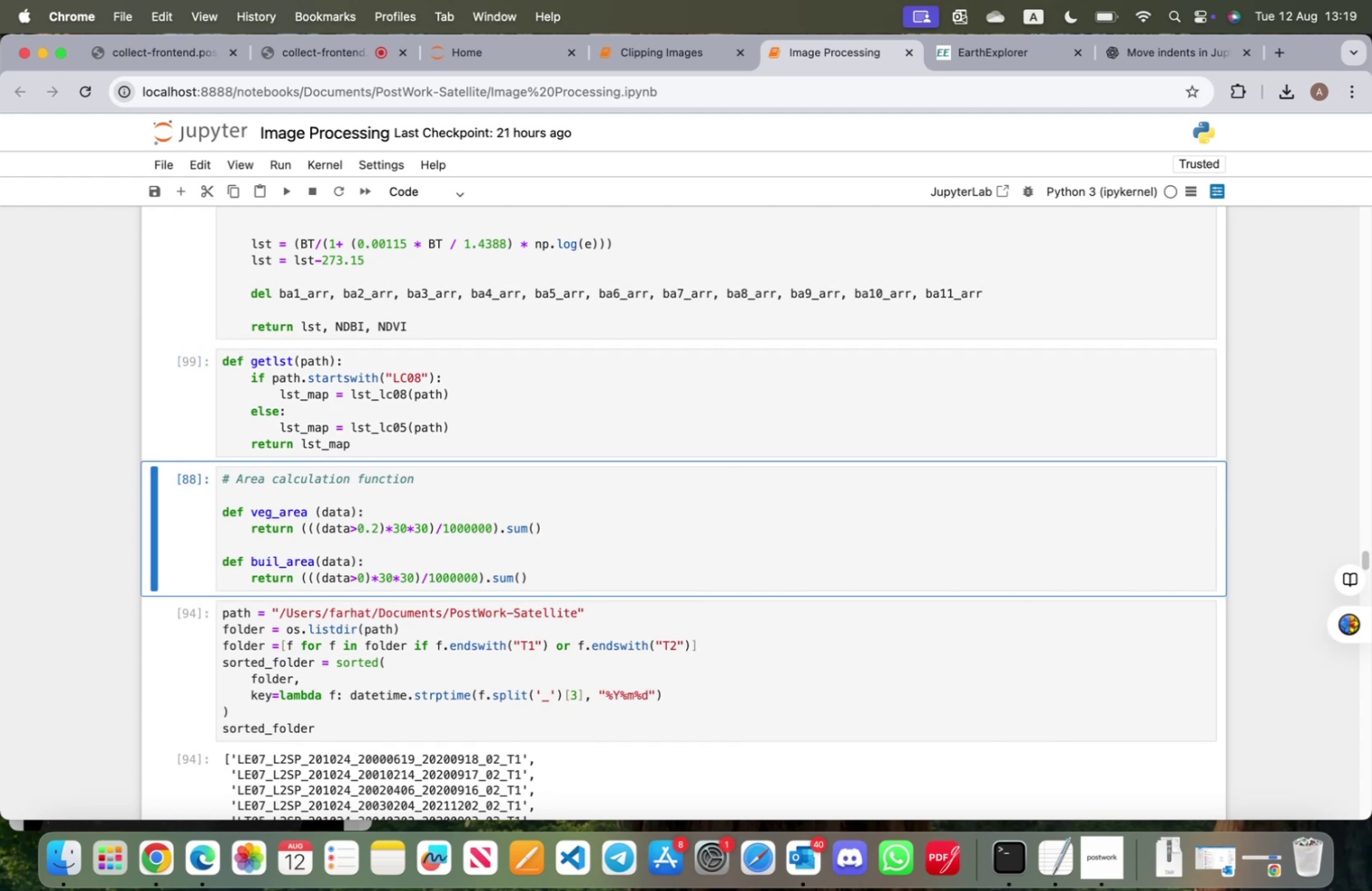 
key(Shift+Enter)
 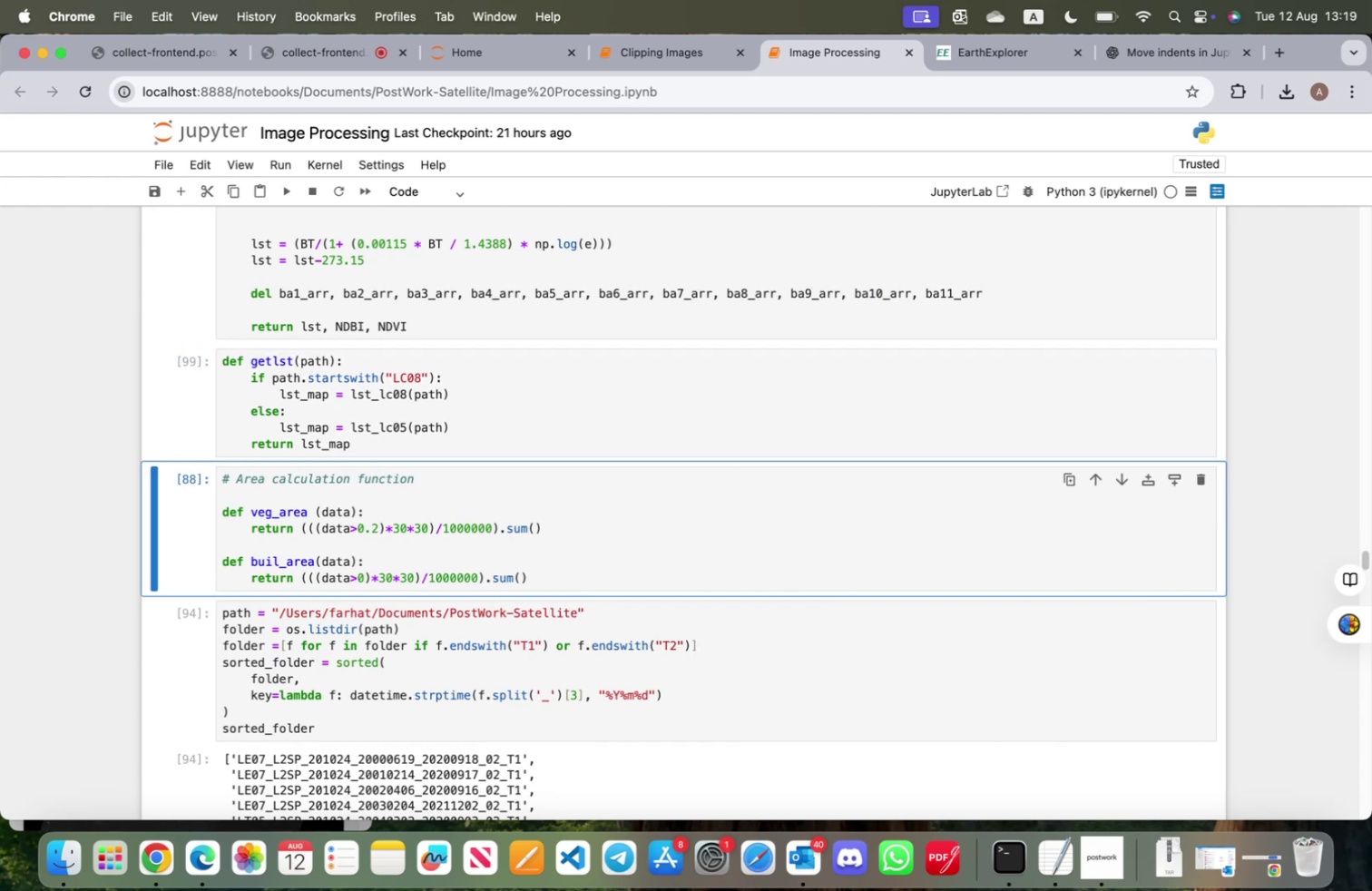 
scroll: coordinate [555, 469], scroll_direction: down, amount: 22.0
 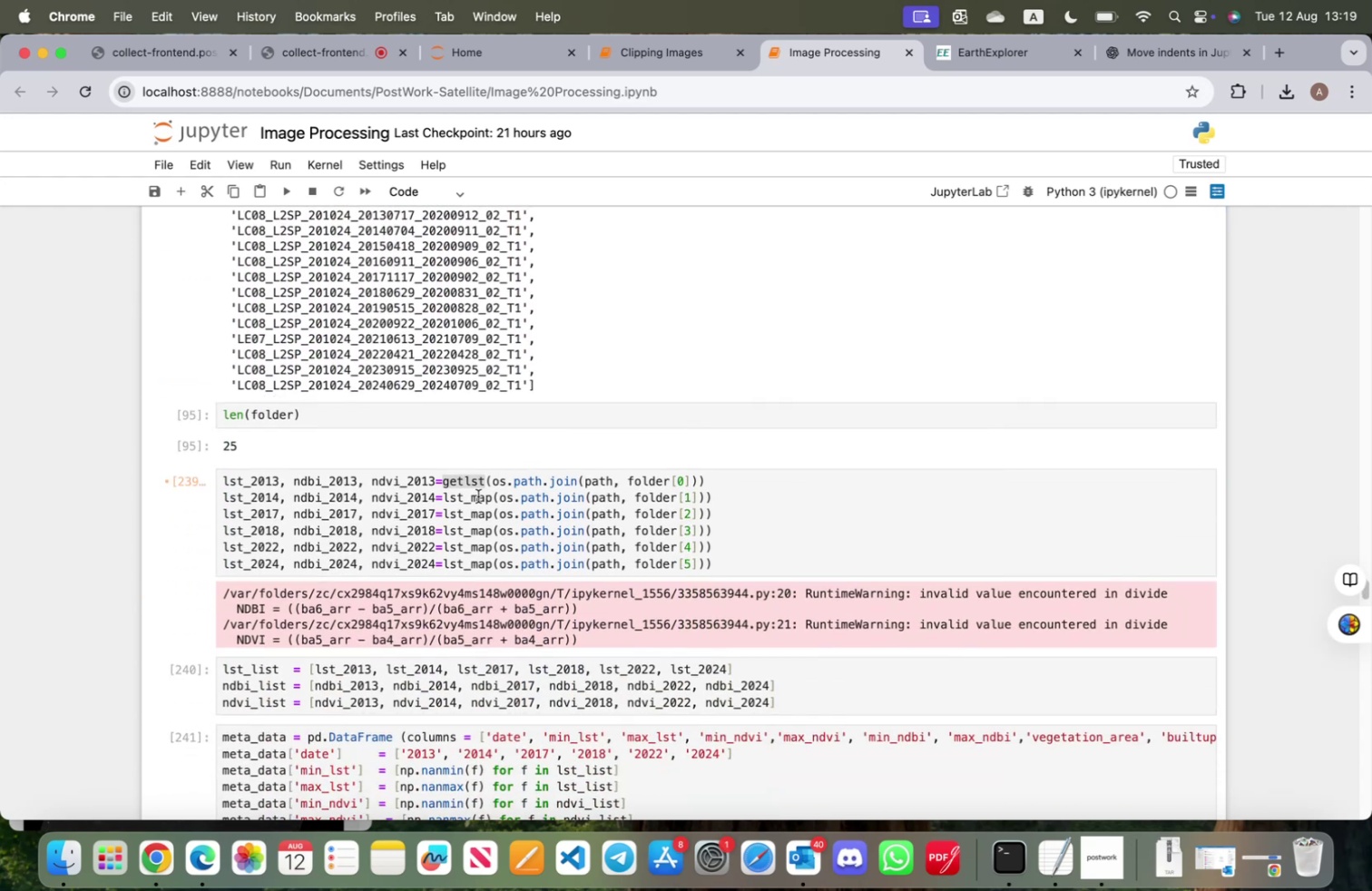 
double_click([478, 495])
 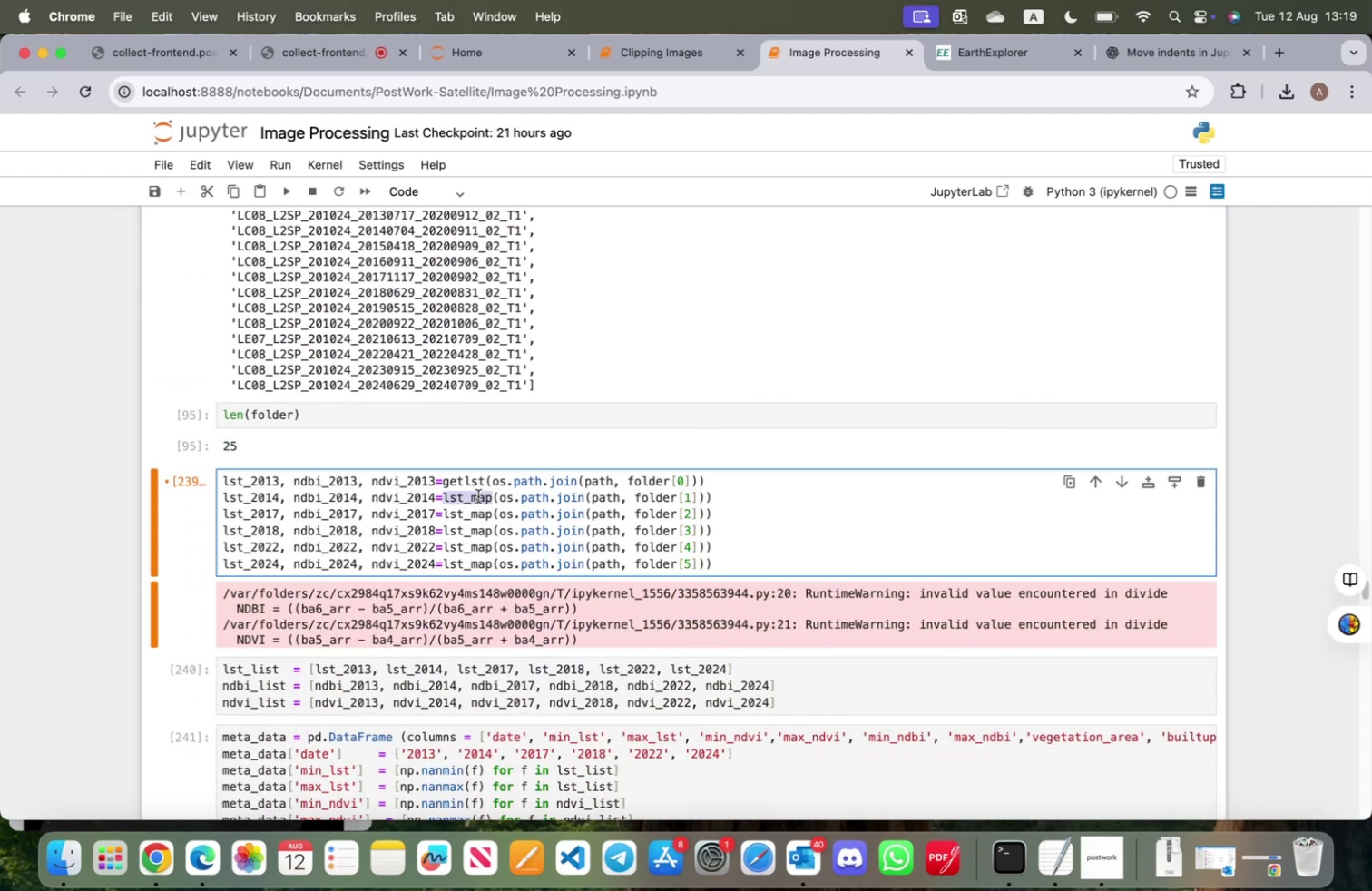 
key(Meta+V)
 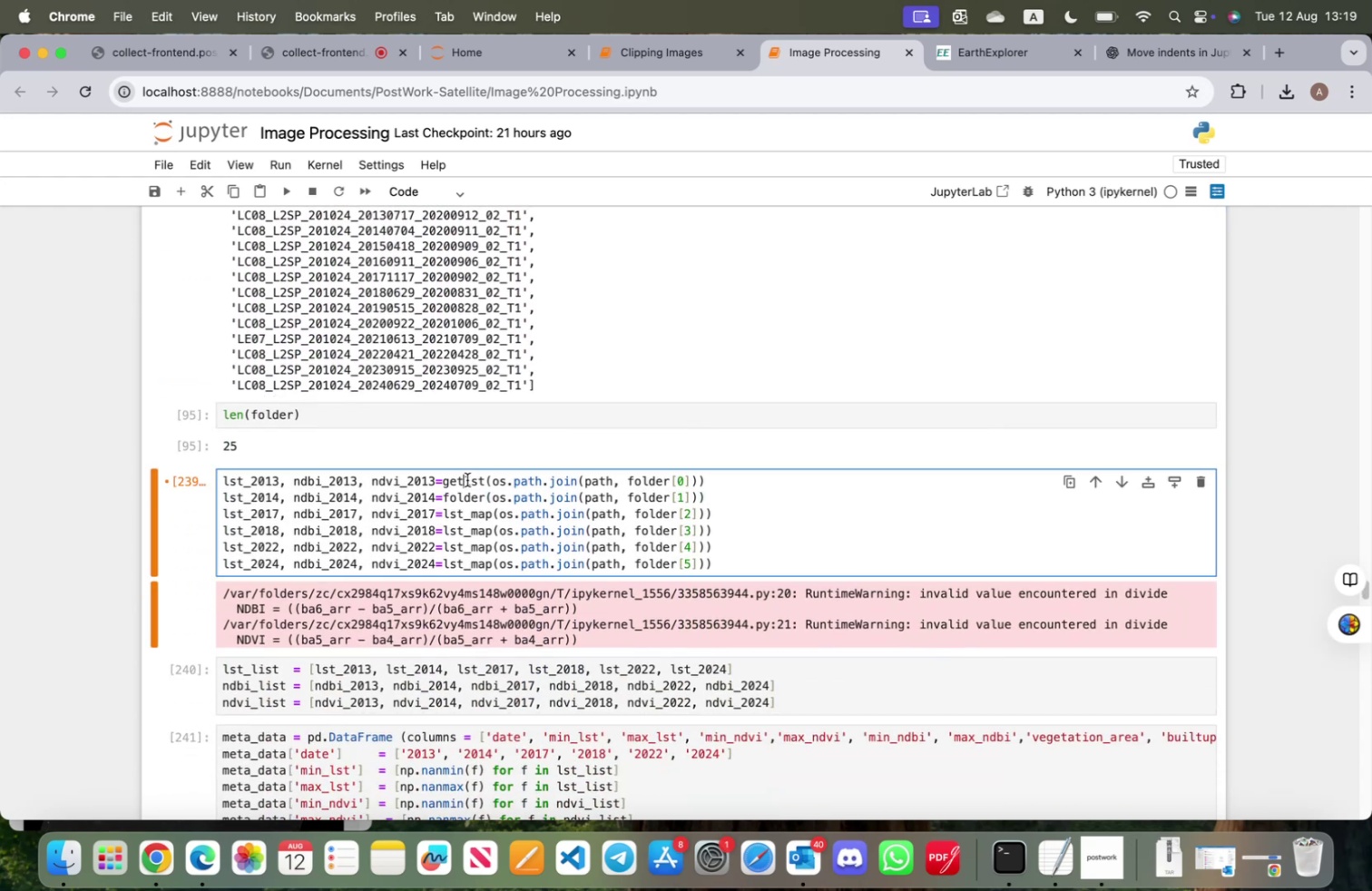 
double_click([467, 479])
 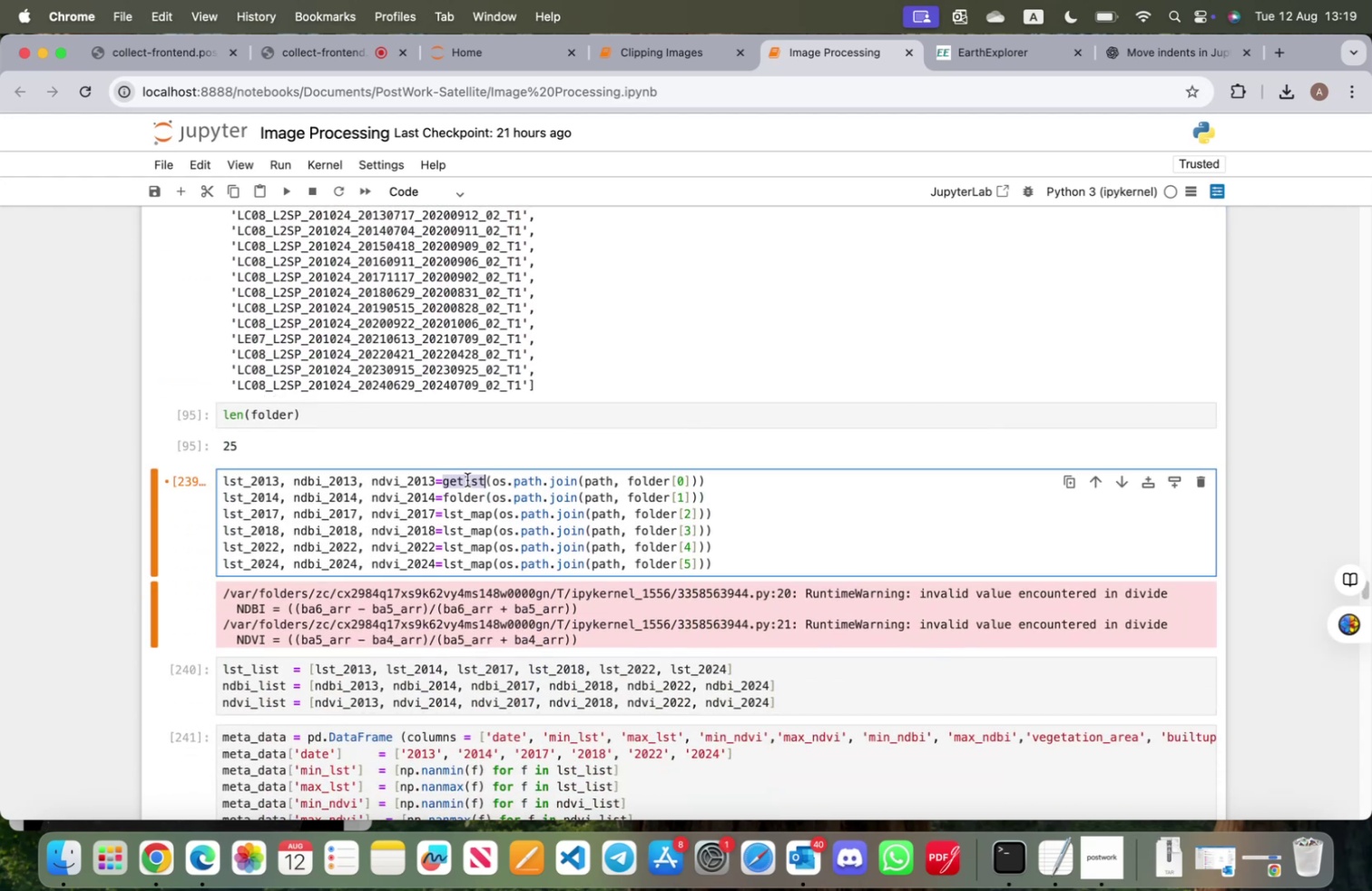 
key(Meta+CommandLeft)
 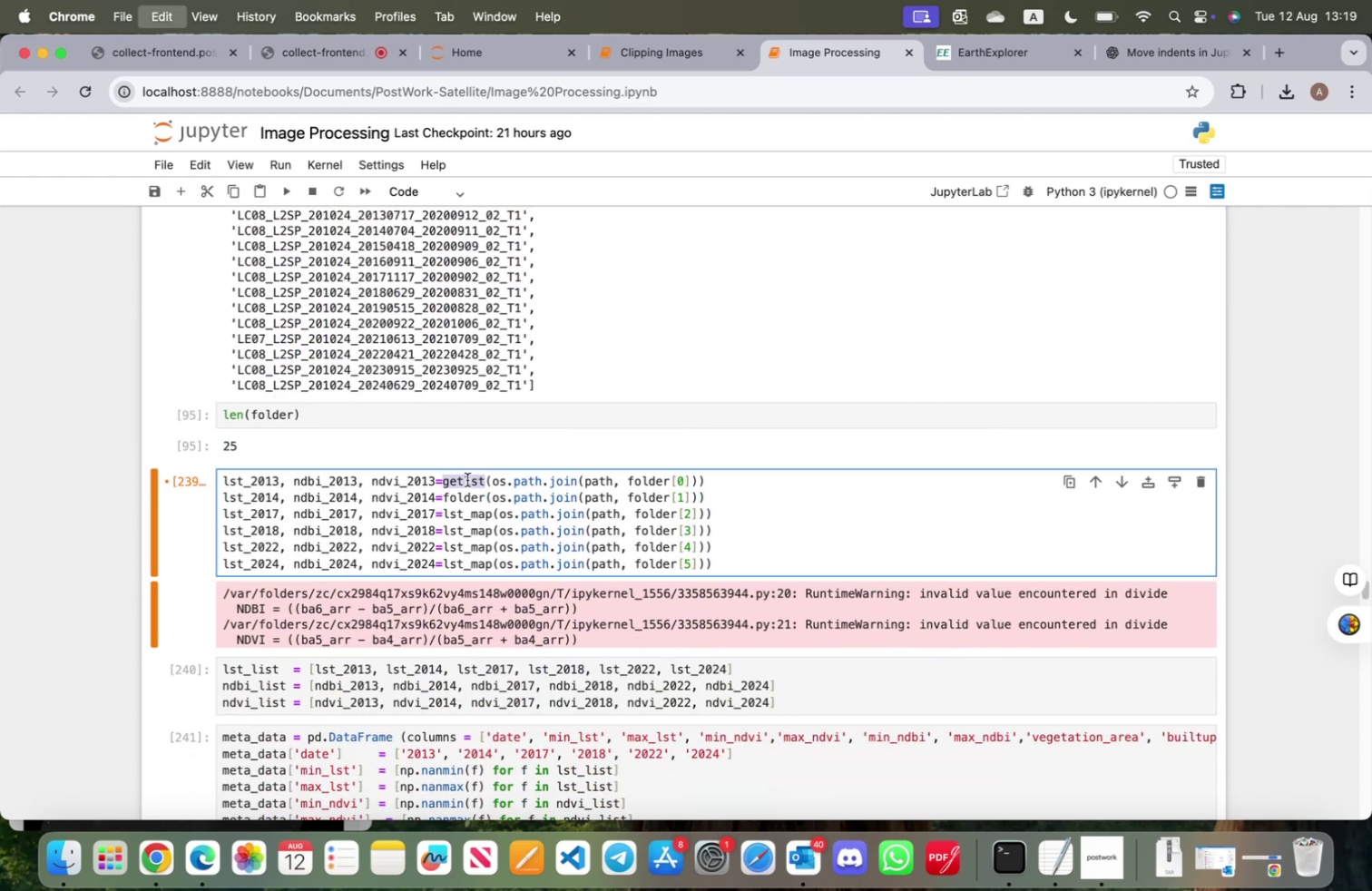 
key(Meta+C)
 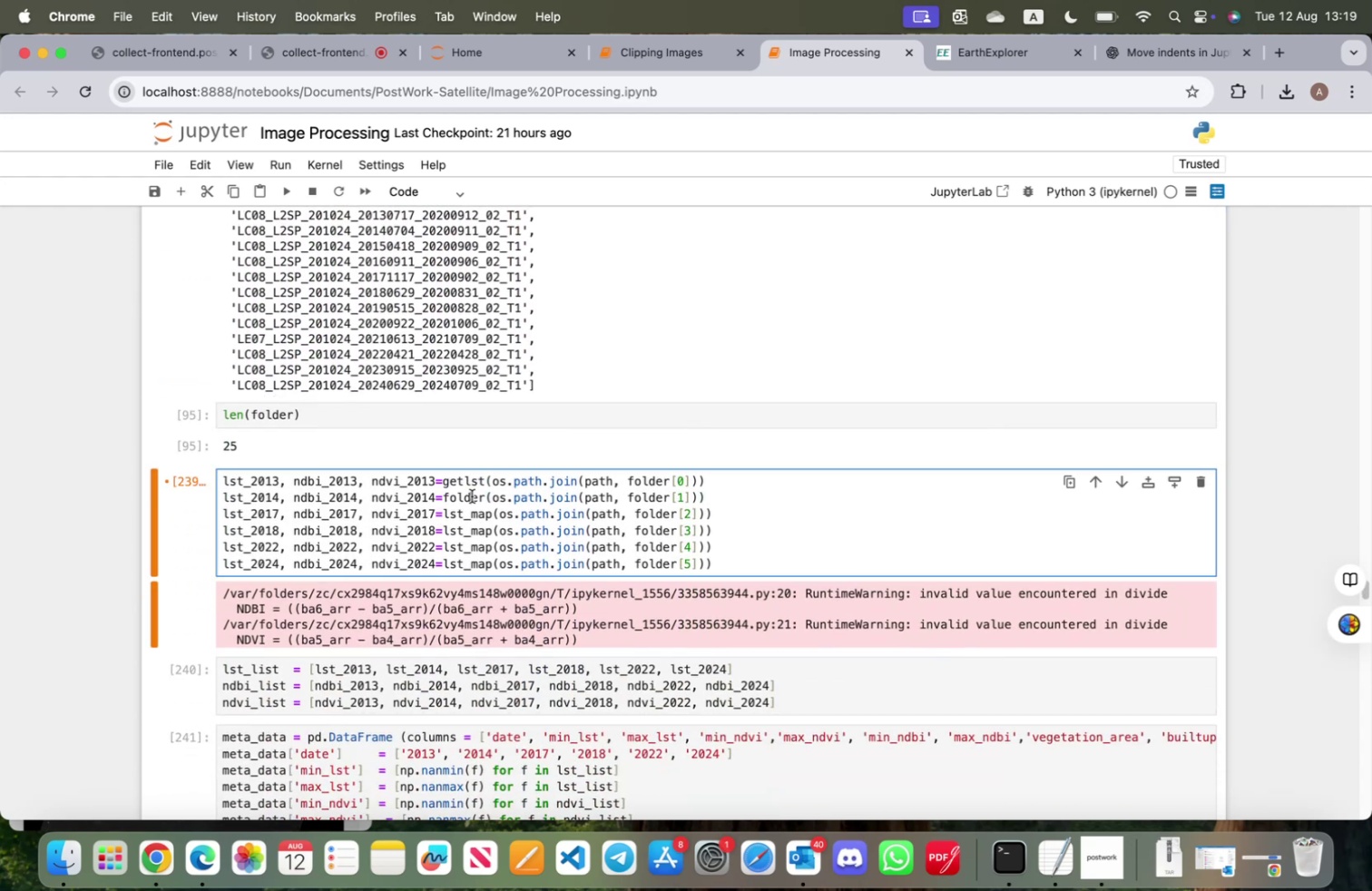 
double_click([472, 495])
 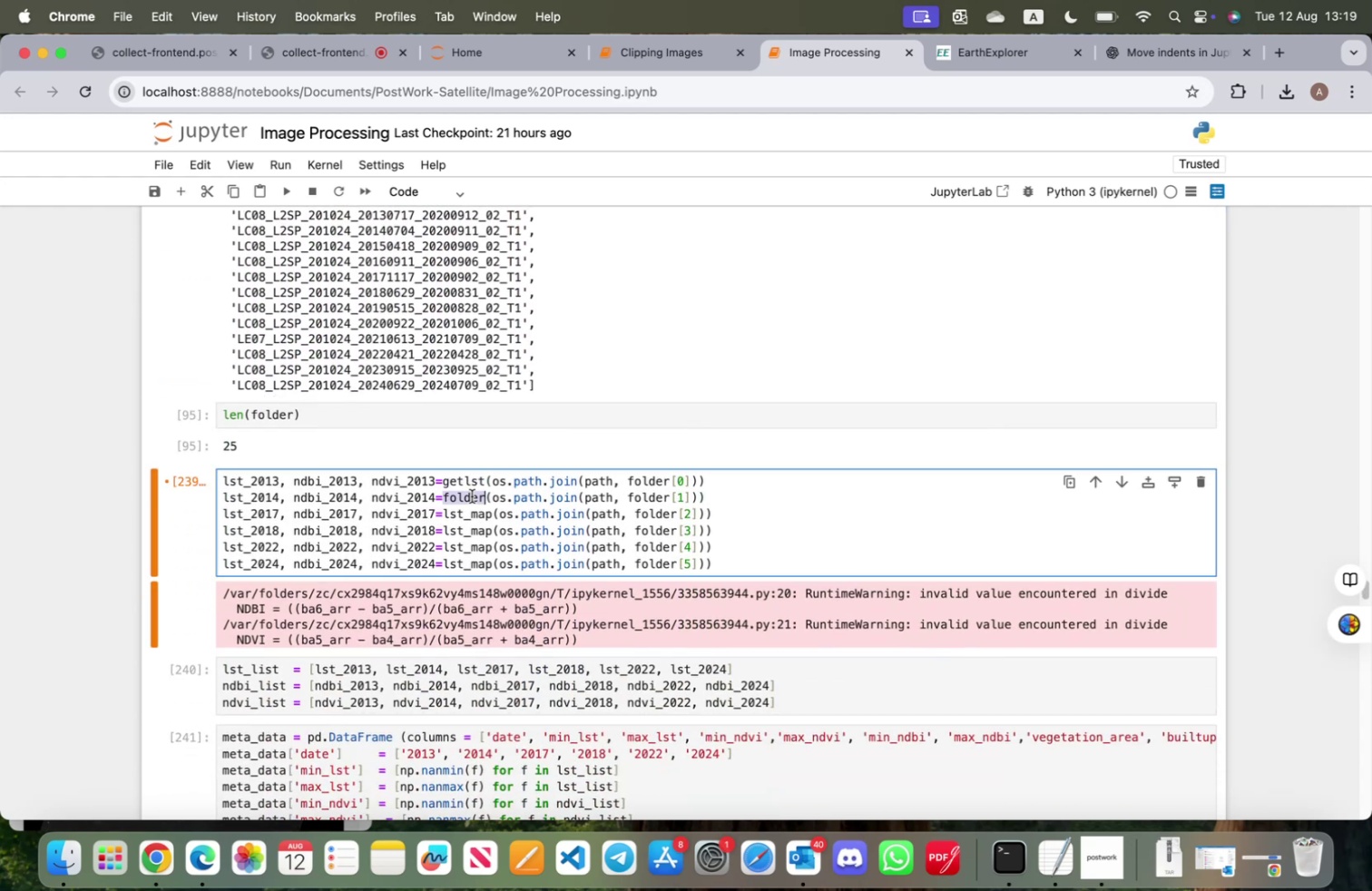 
key(Meta+V)
 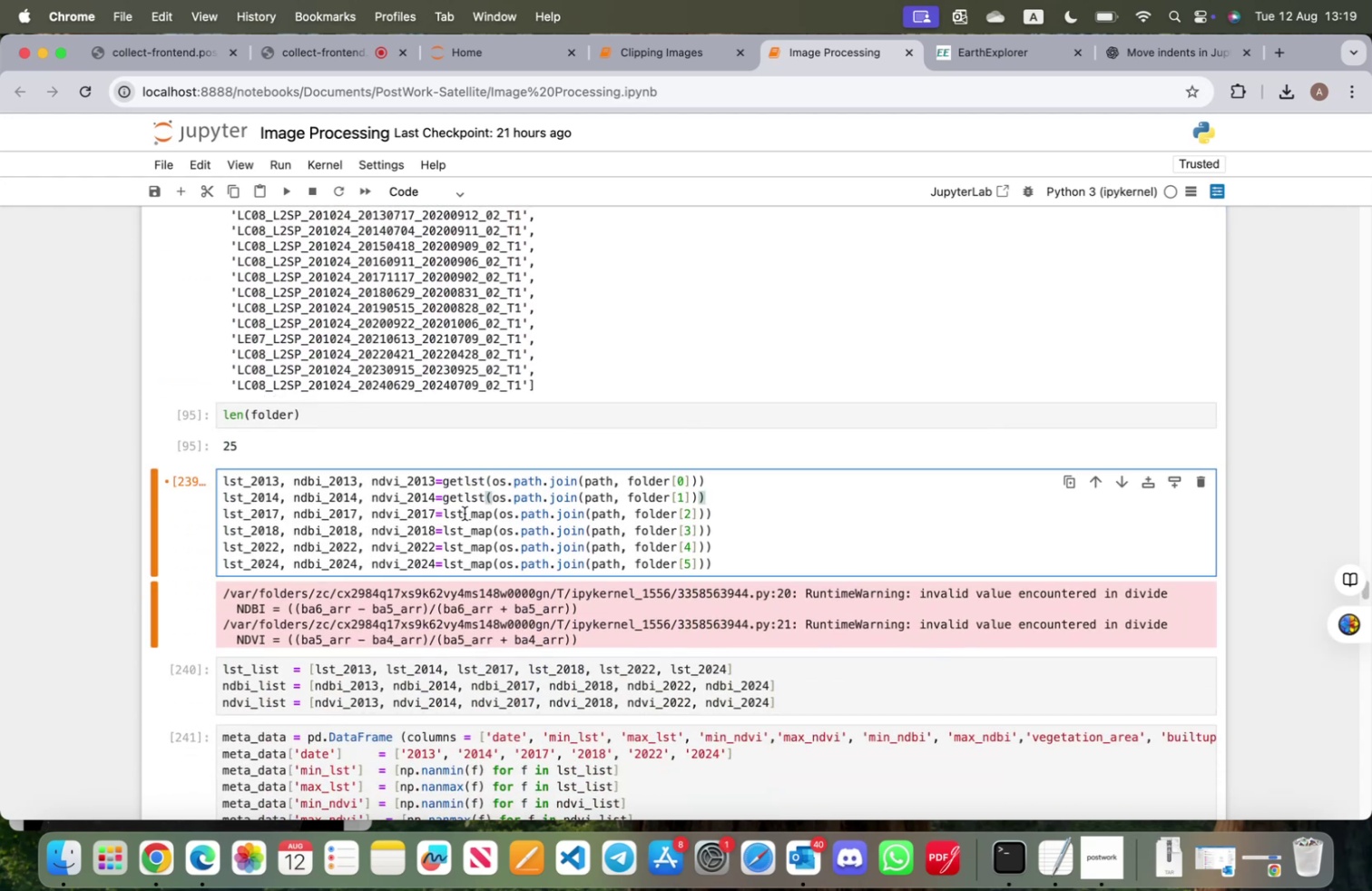 
double_click([465, 513])
 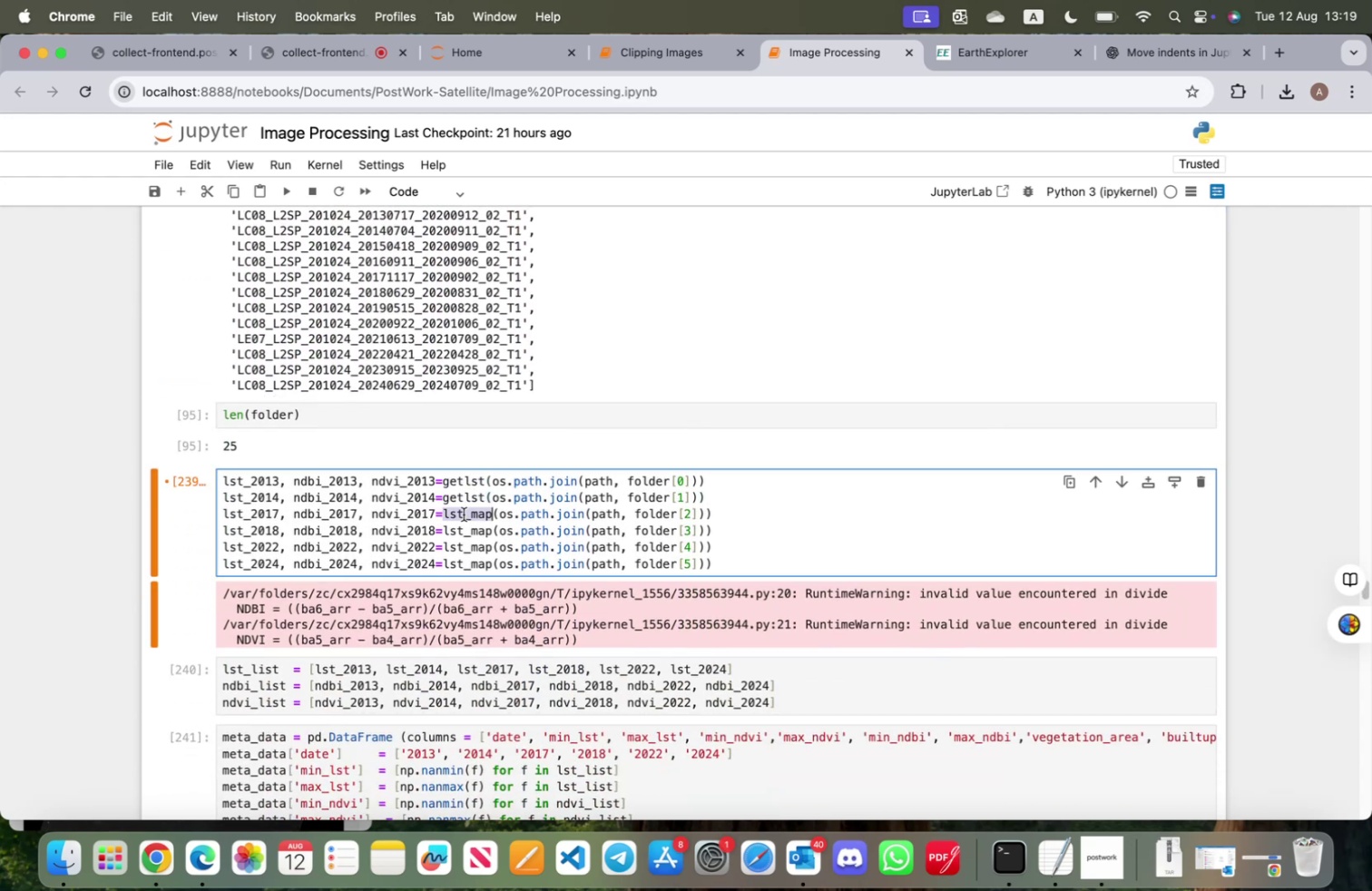 
key(Meta+CommandLeft)
 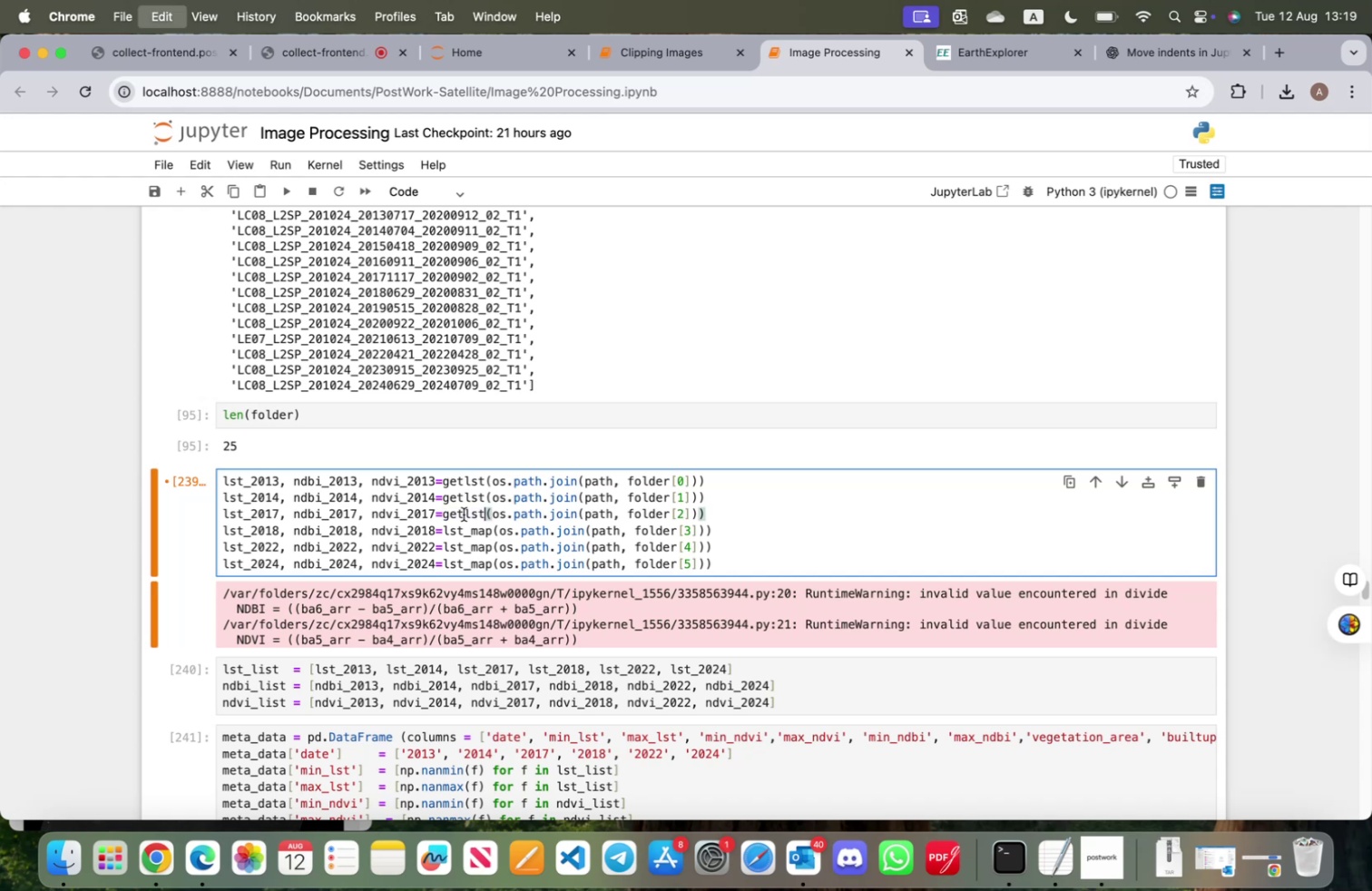 
key(Meta+V)
 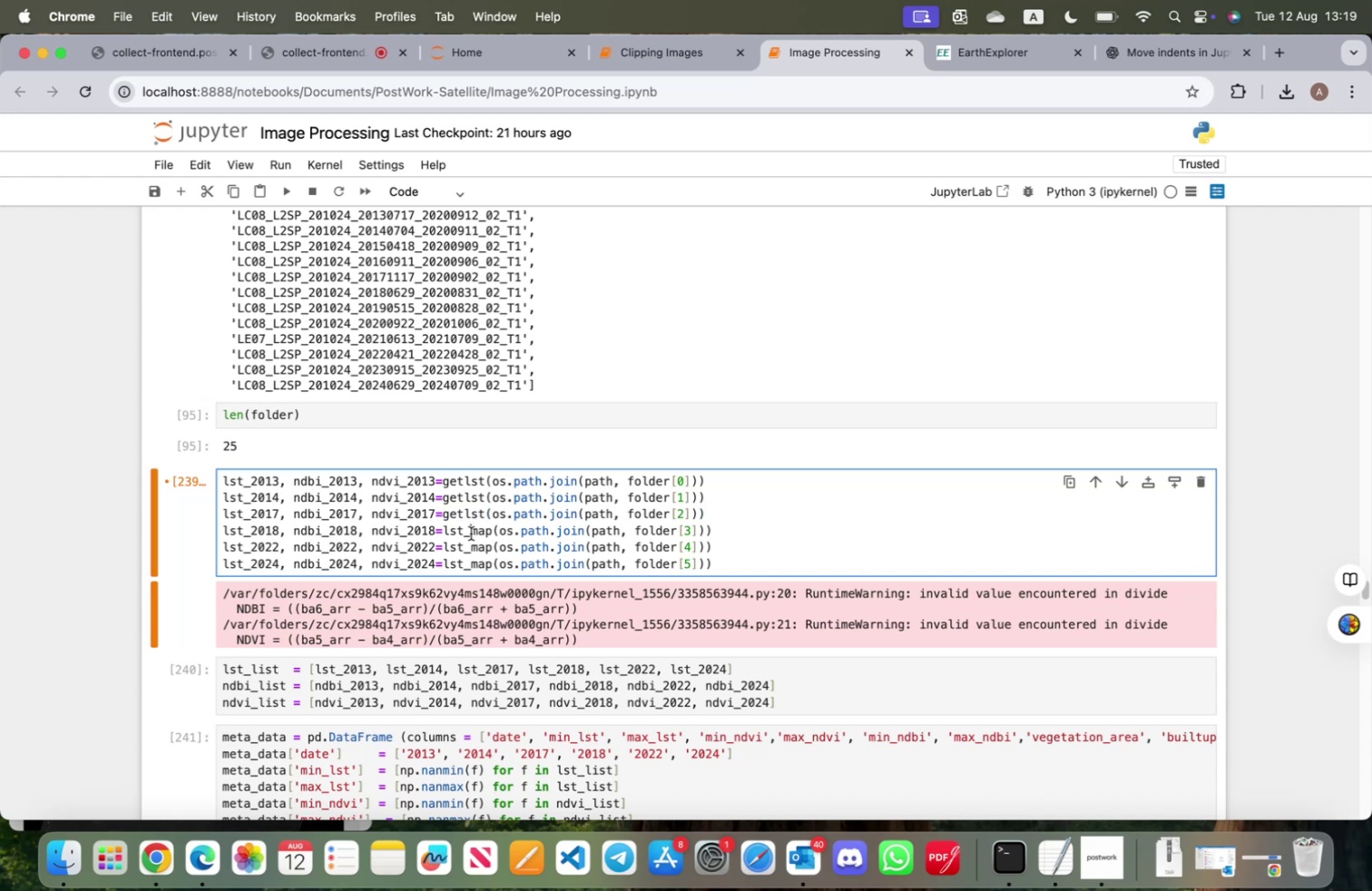 
double_click([471, 533])
 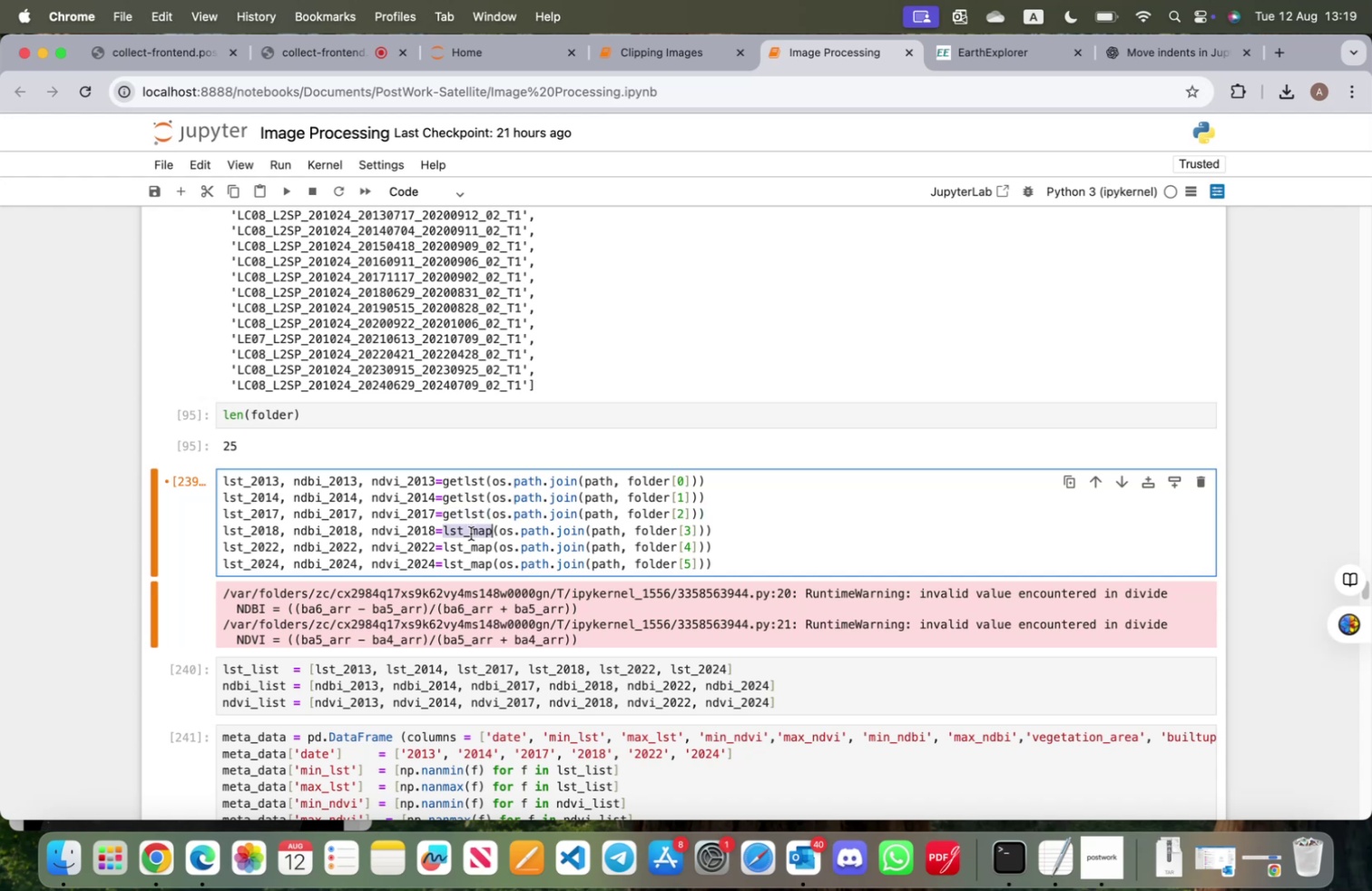 
key(Meta+V)
 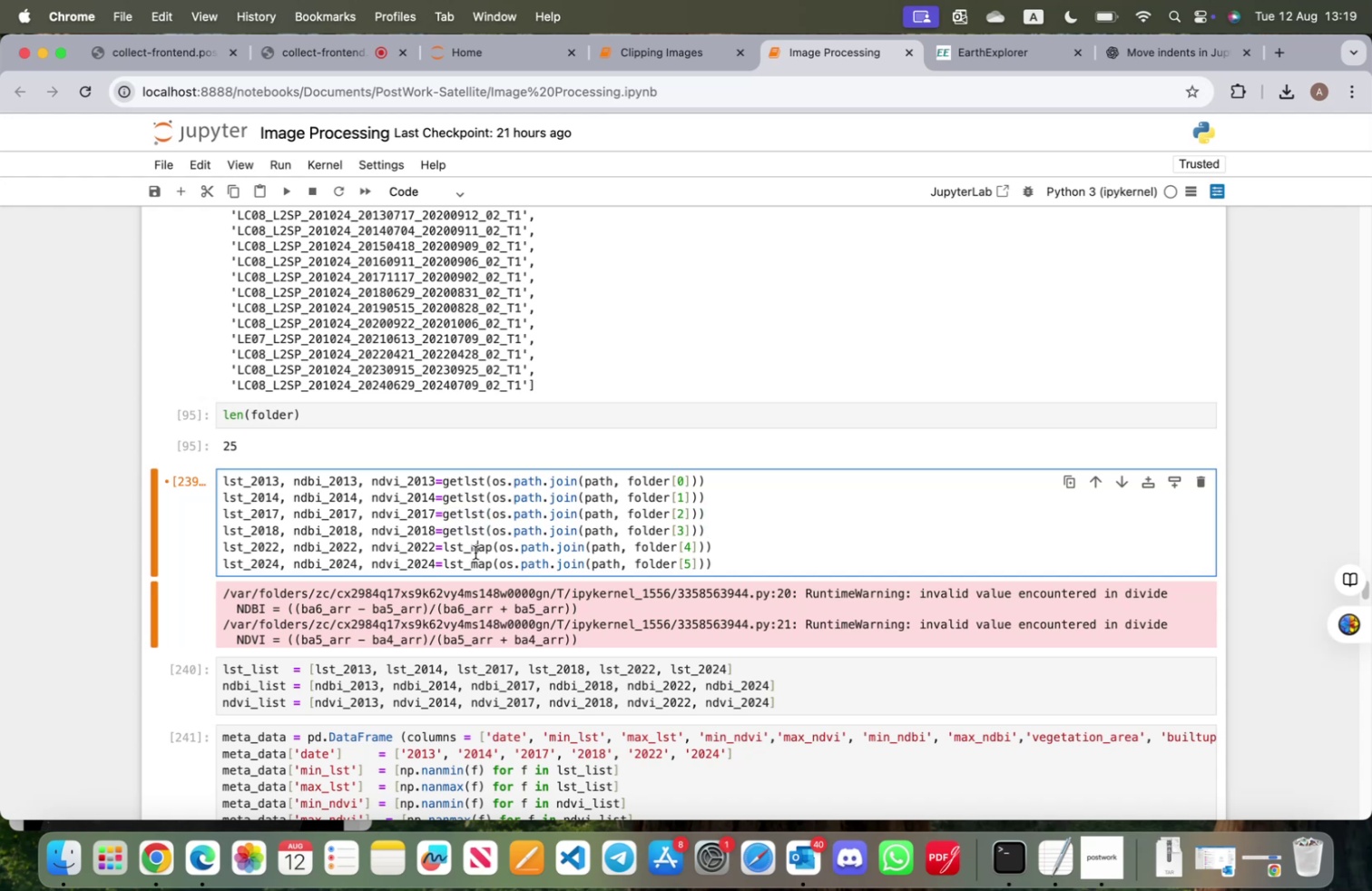 
double_click([475, 552])
 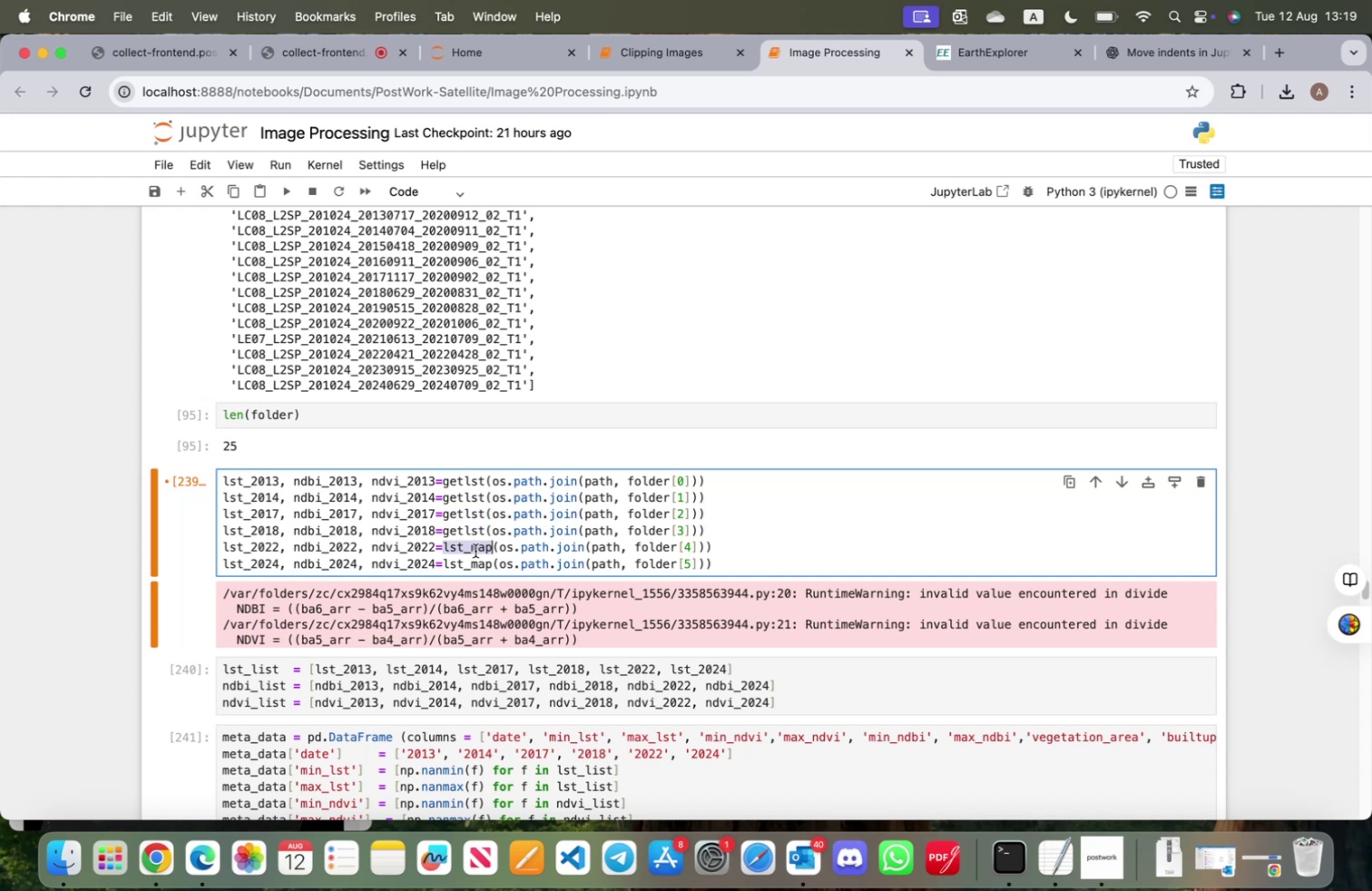 
key(Meta+CommandLeft)
 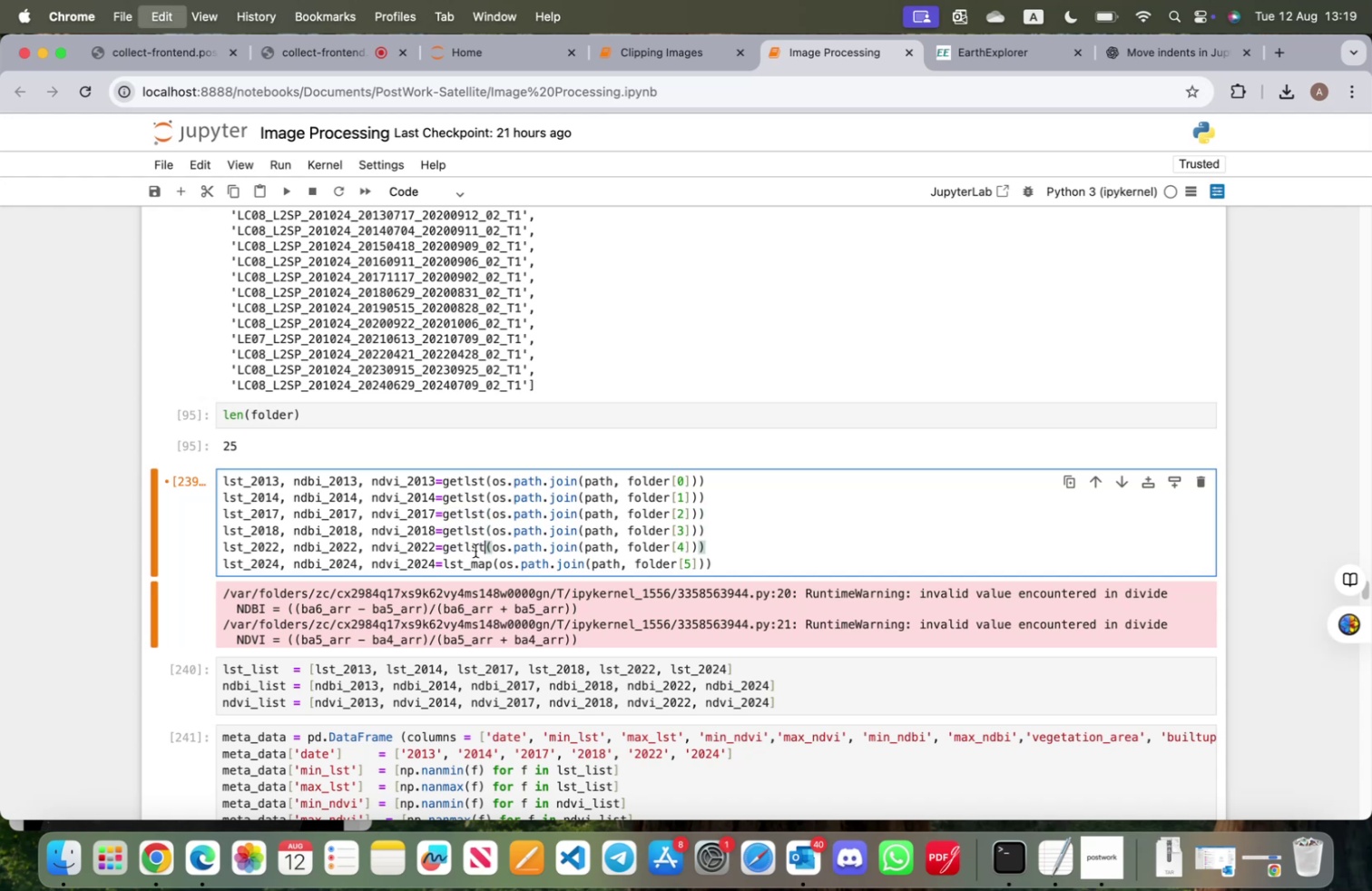 
key(Meta+V)
 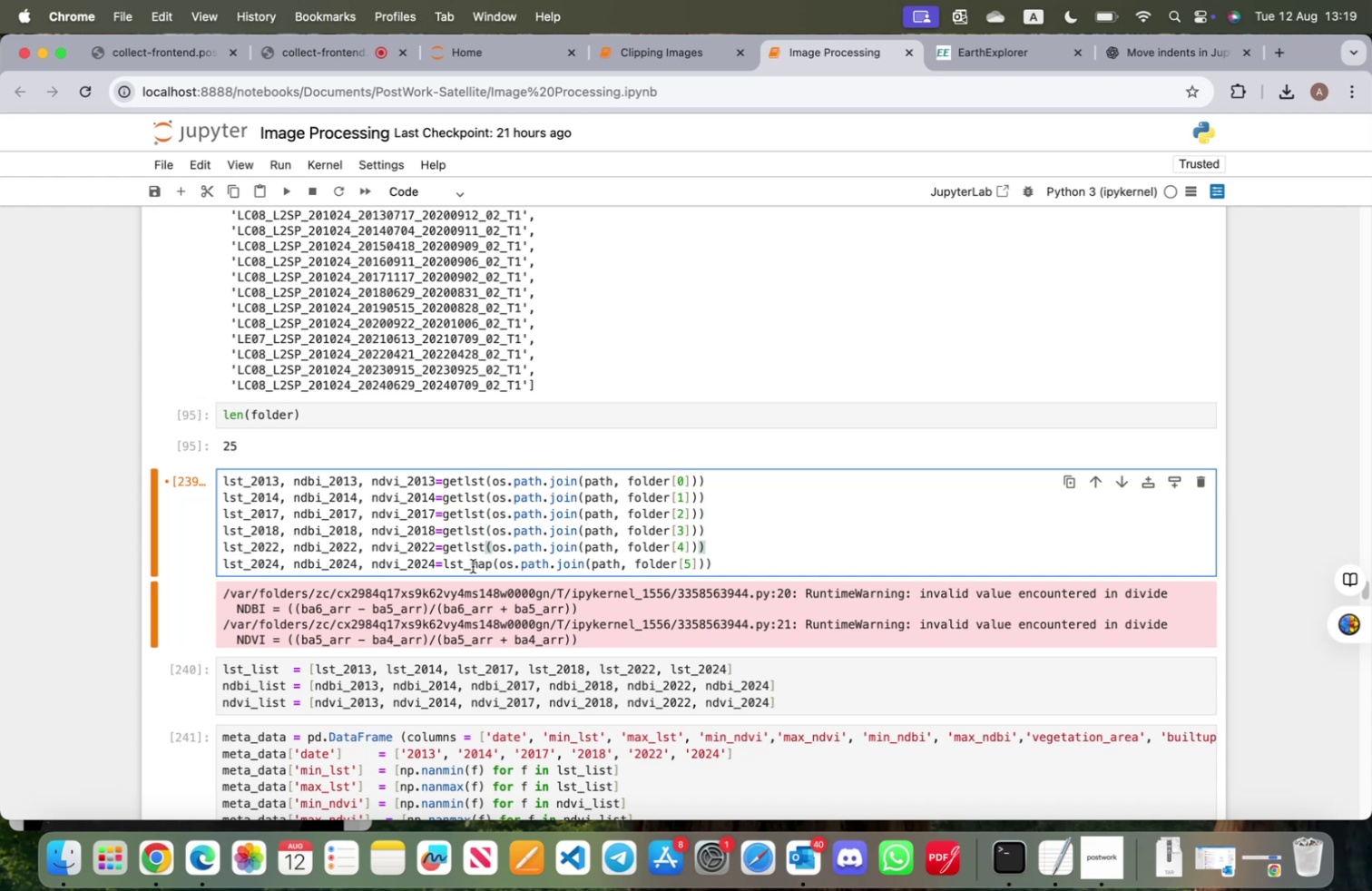 
left_click([473, 565])
 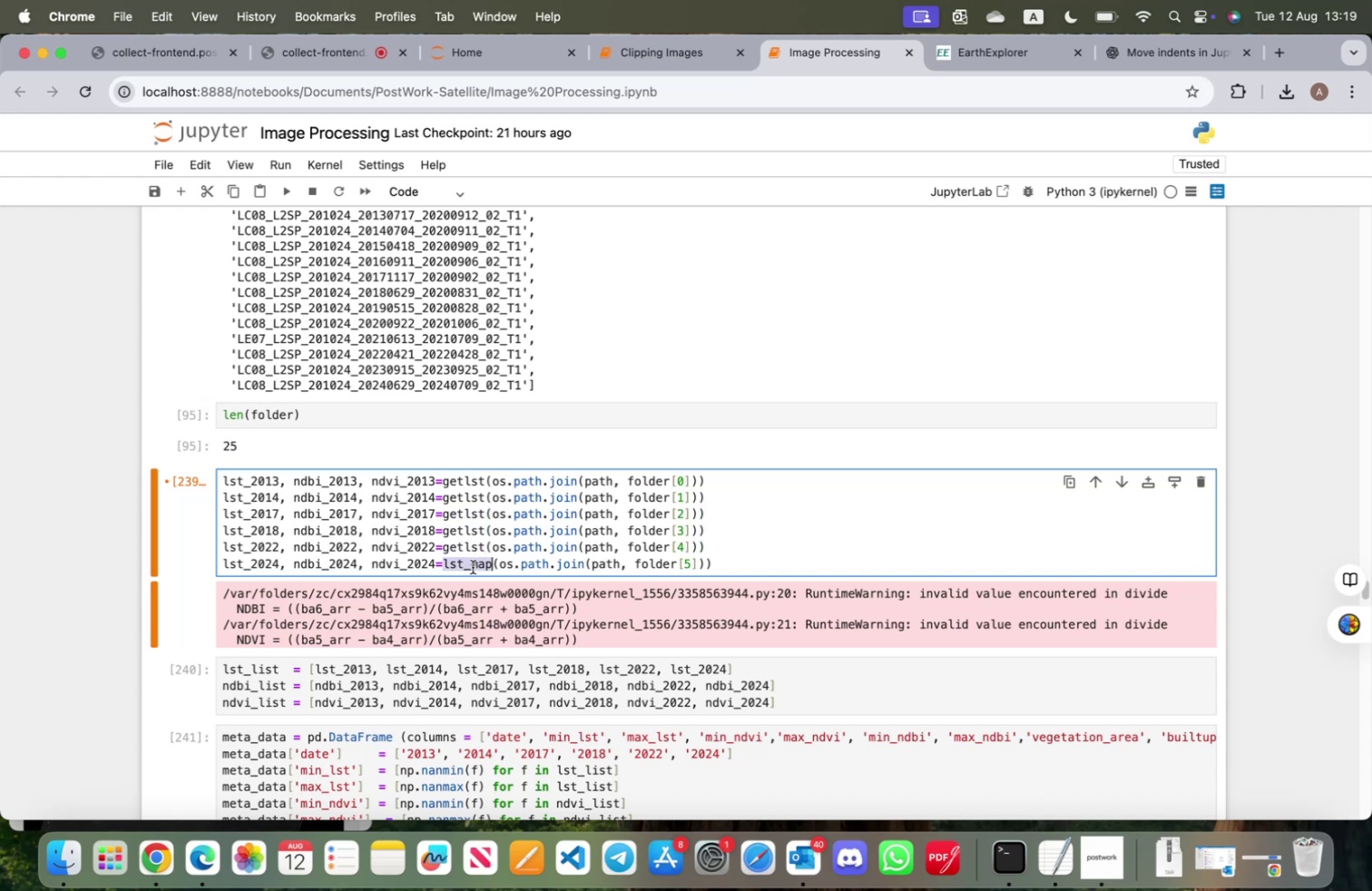 
key(Meta+CommandLeft)
 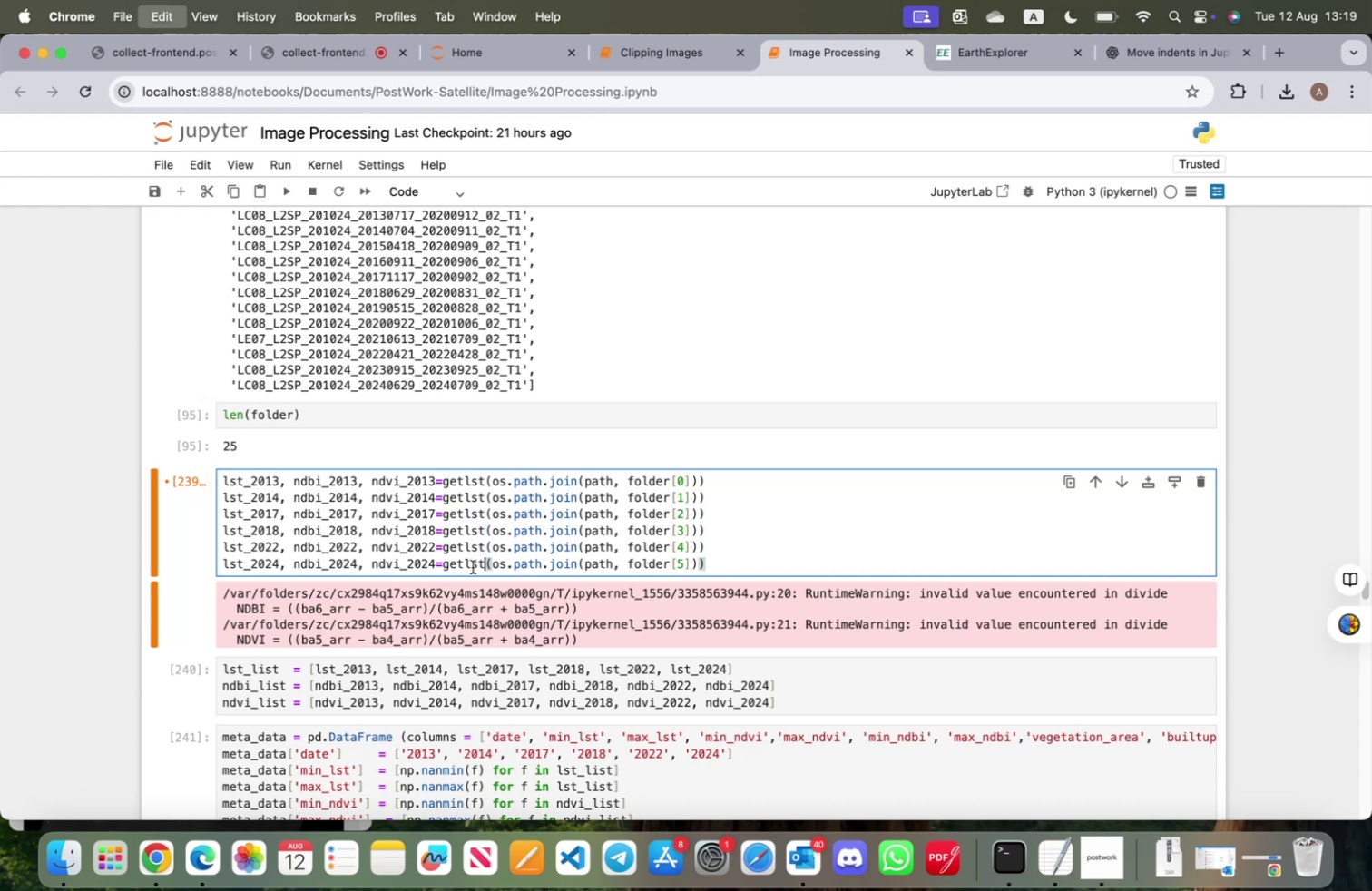 
key(Meta+V)
 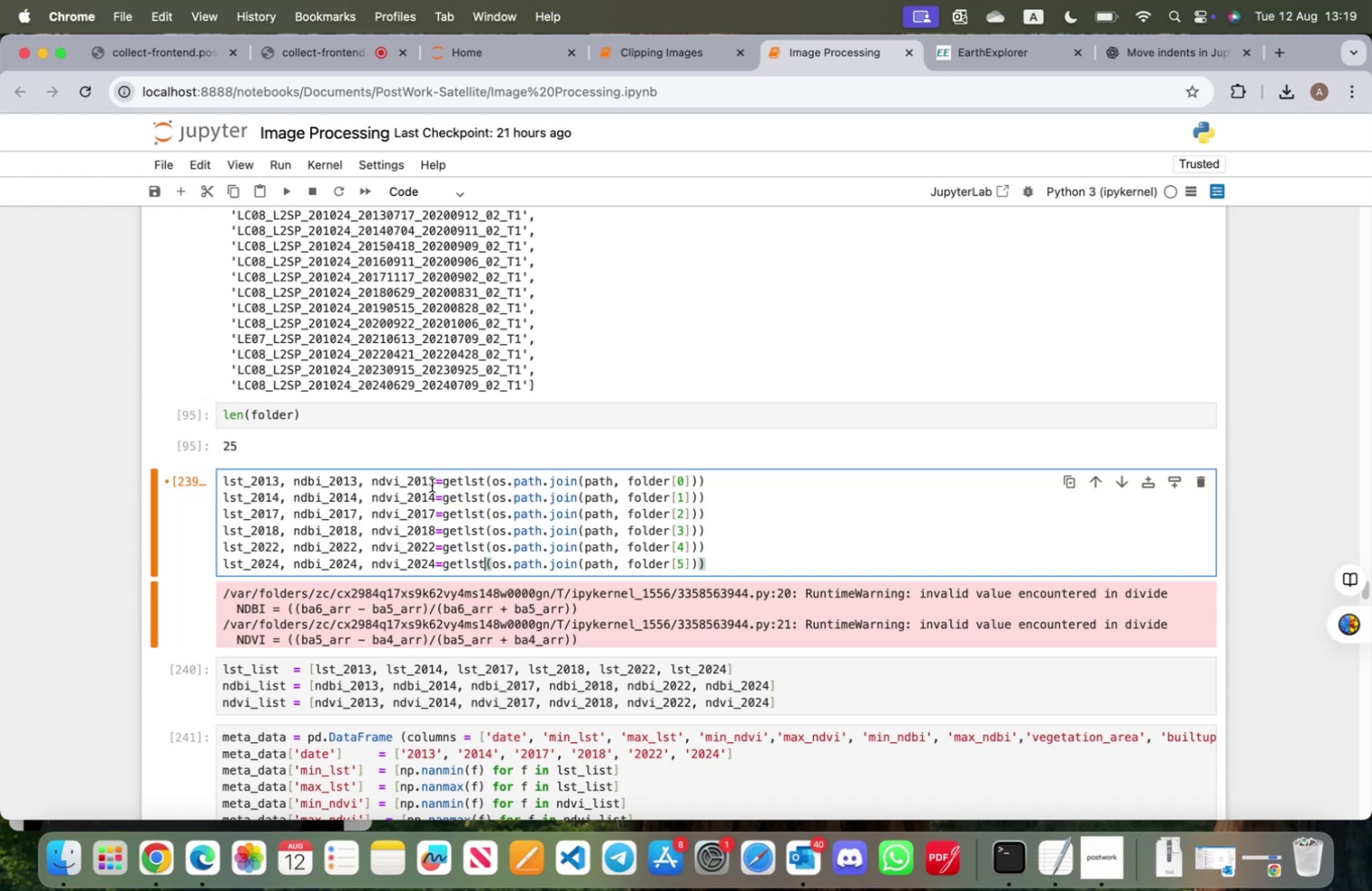 
left_click([435, 483])
 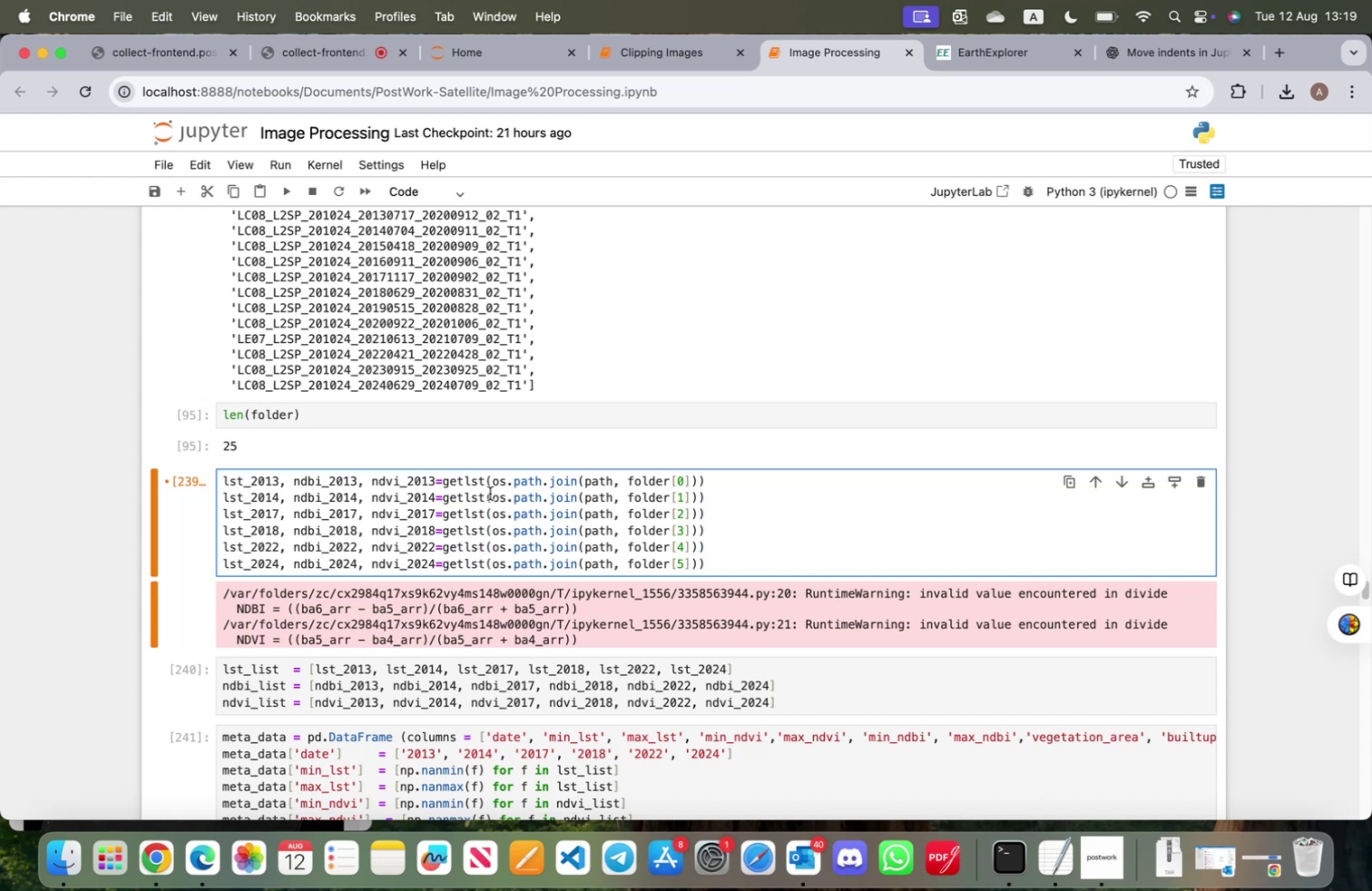 
key(Space)
 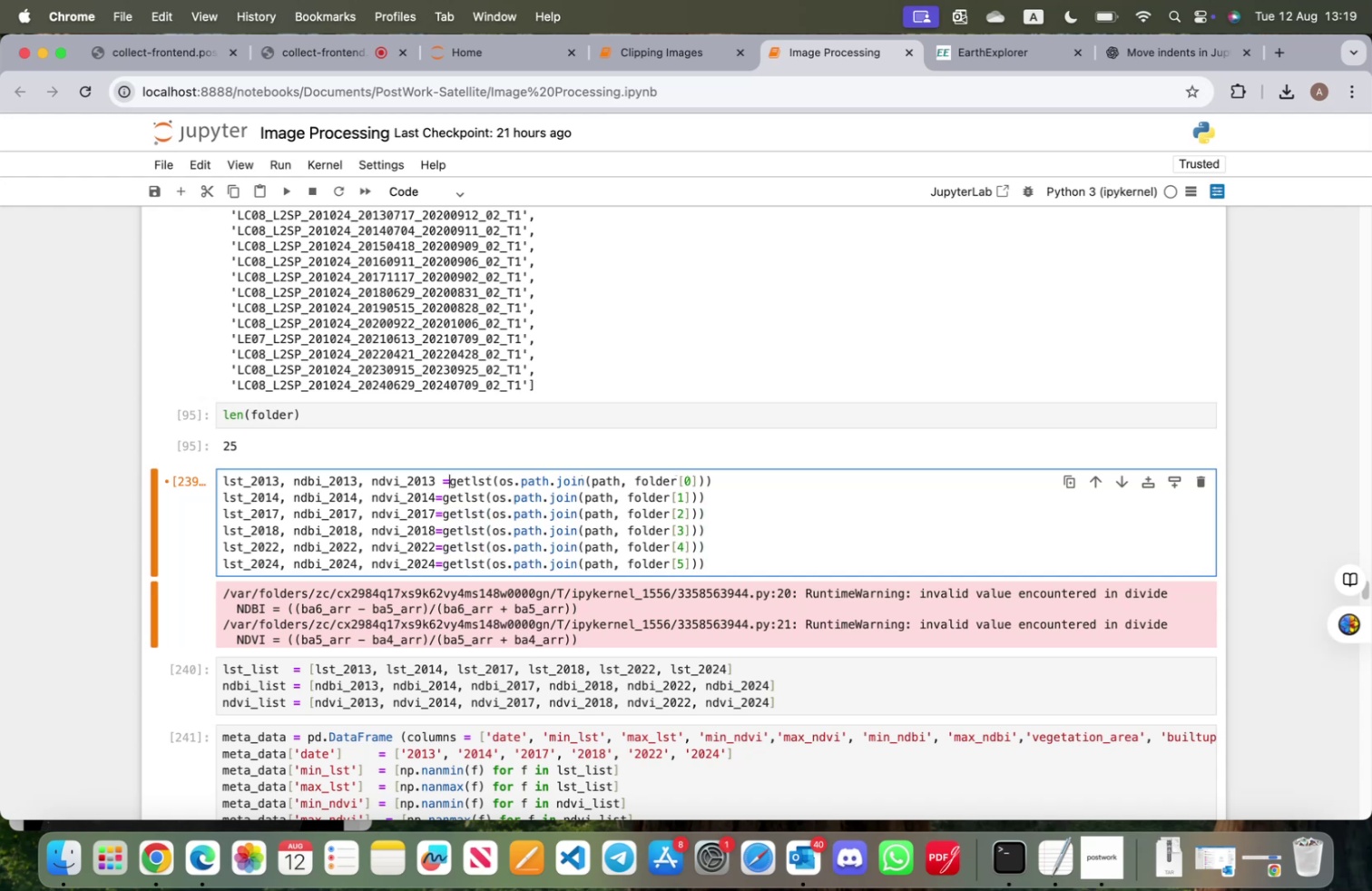 
key(ArrowRight)
 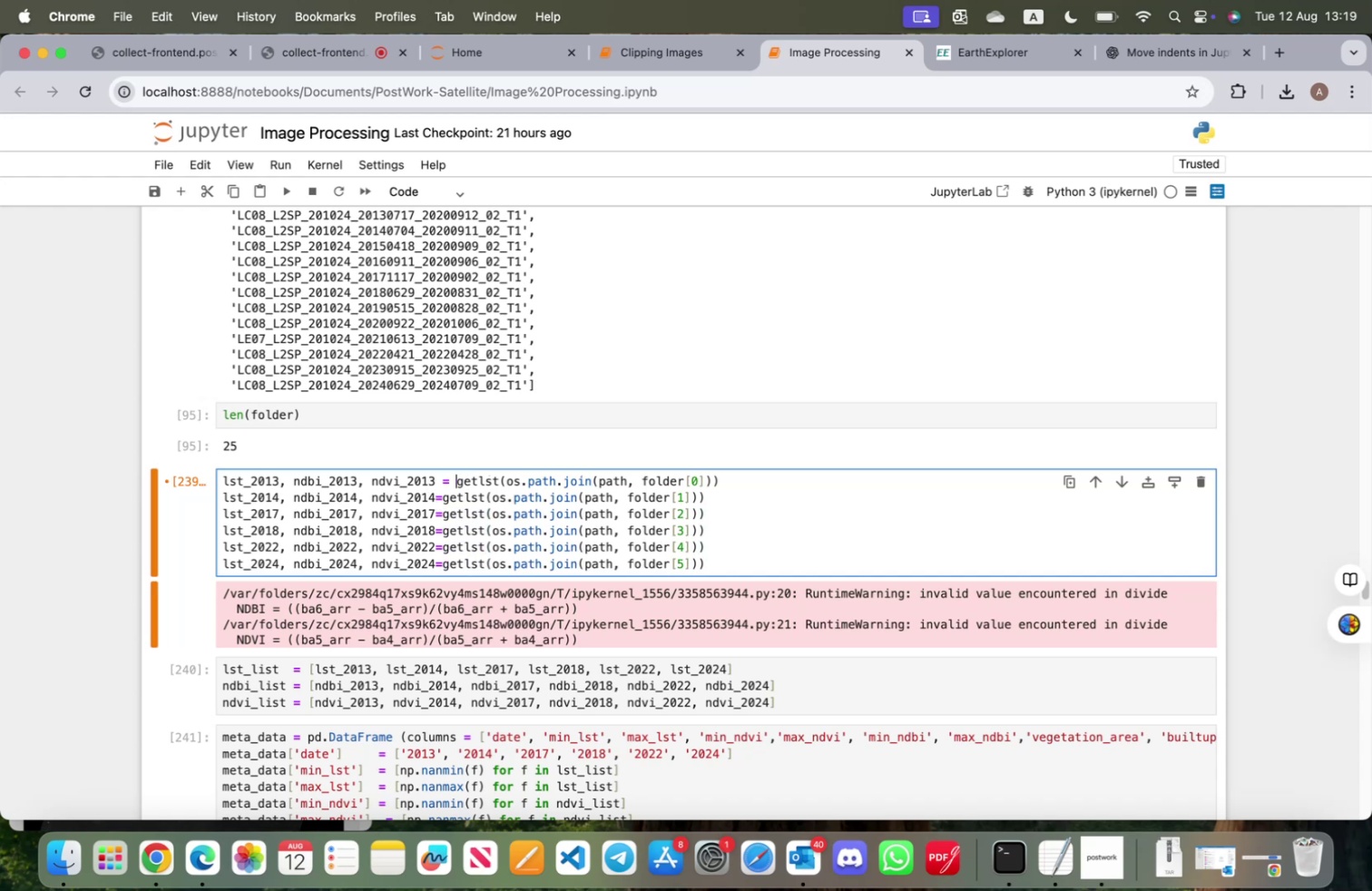 
key(Space)
 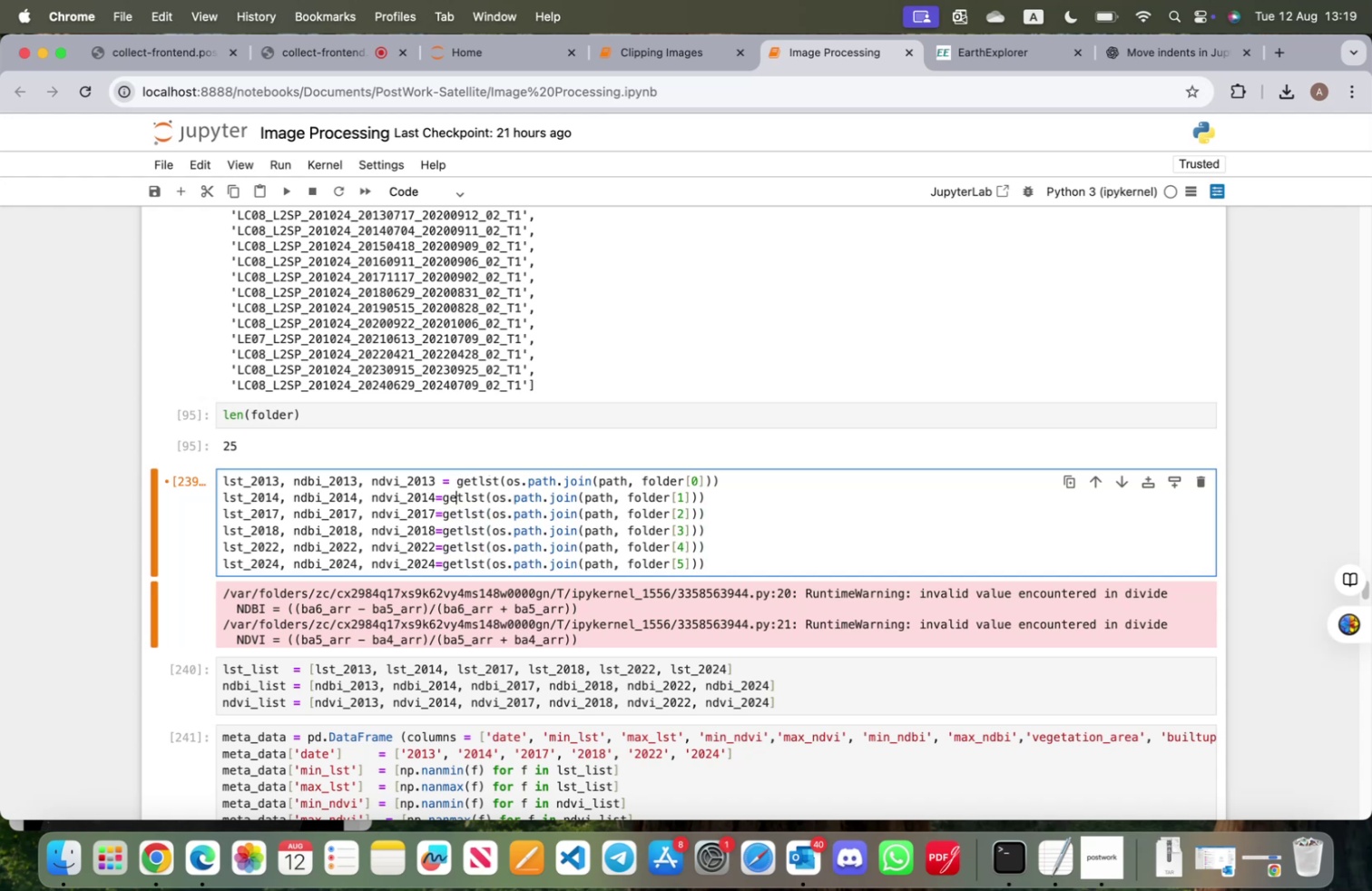 
key(ArrowDown)
 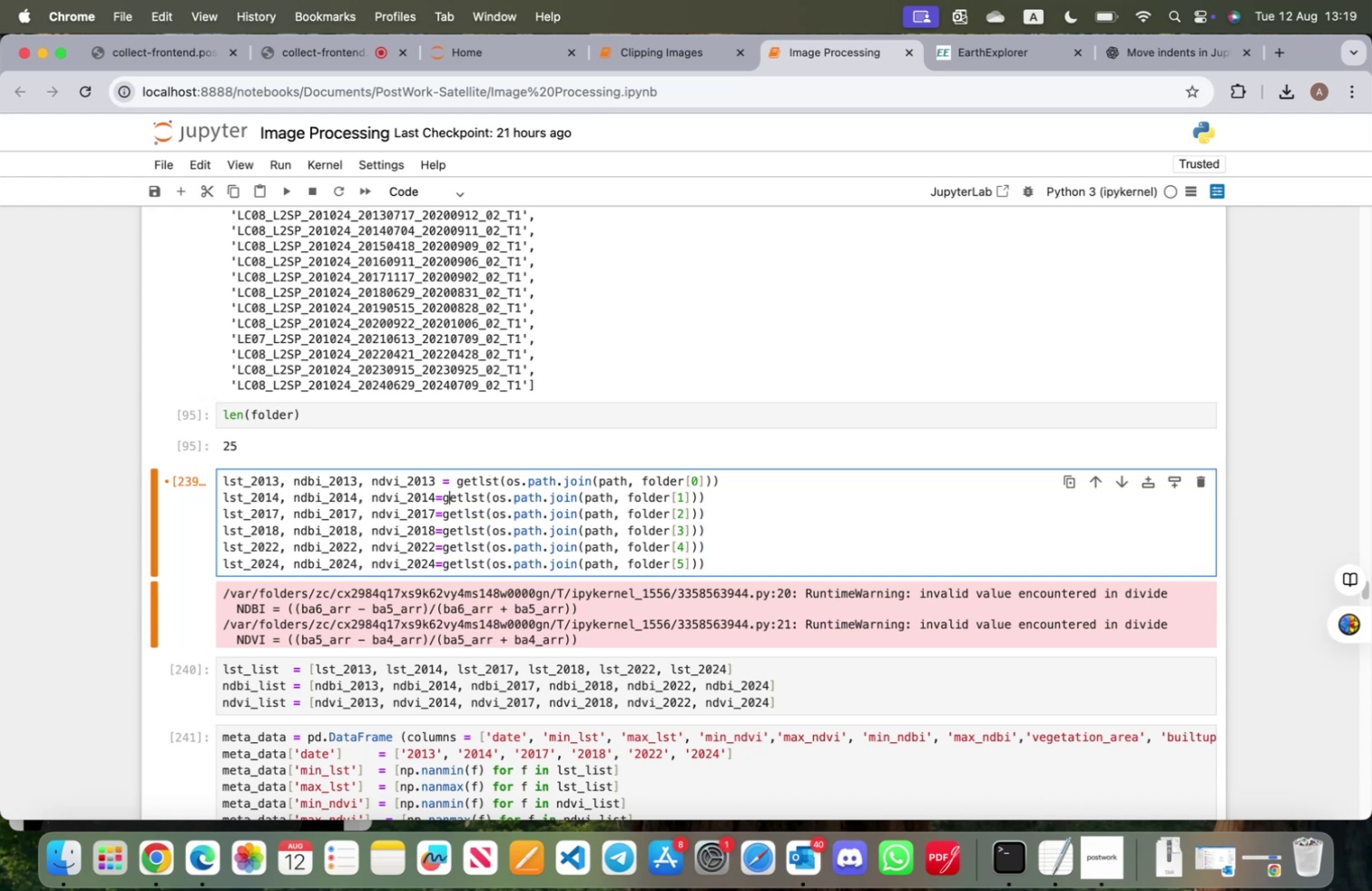 
key(ArrowLeft)
 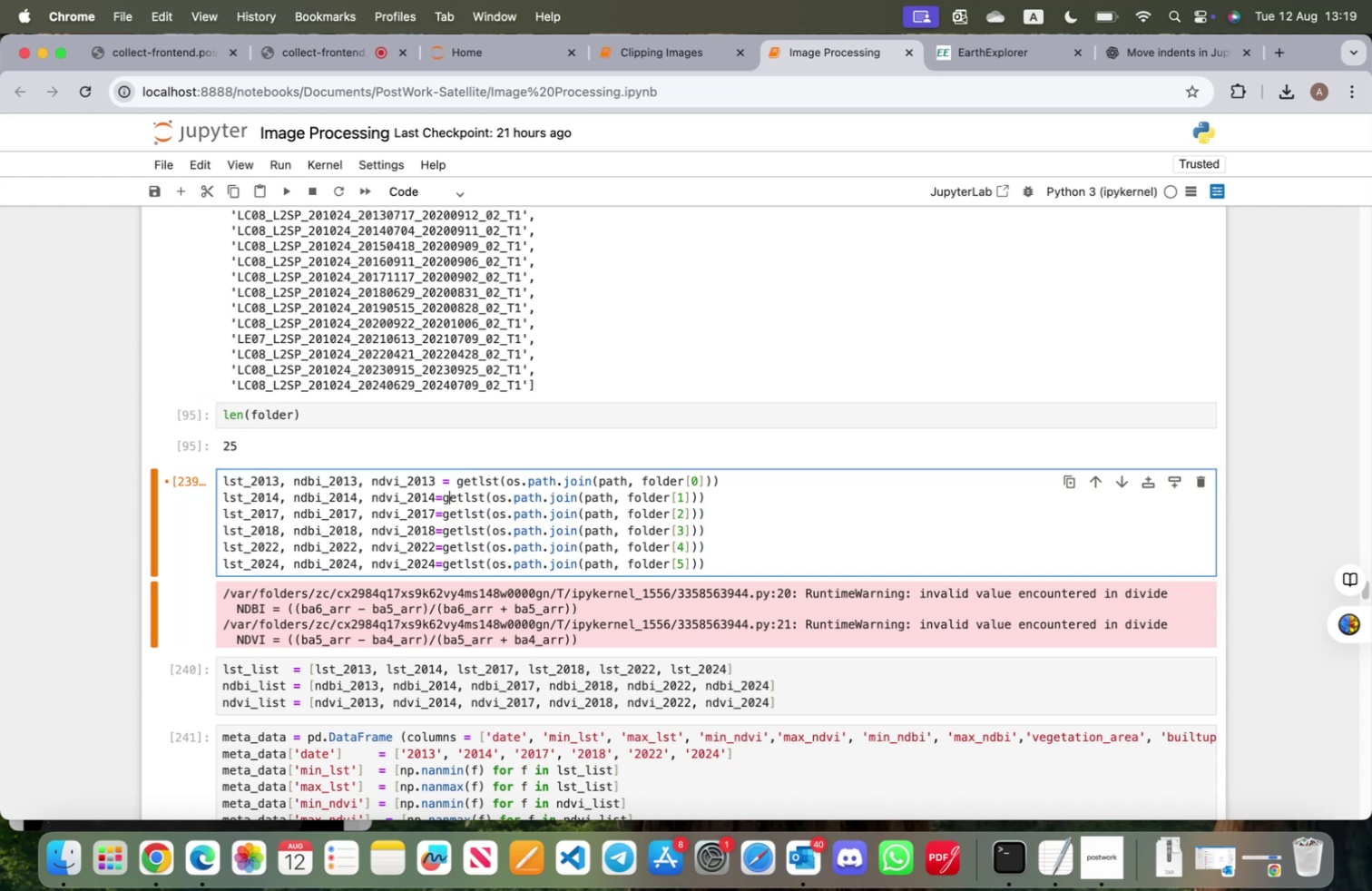 
key(ArrowLeft)
 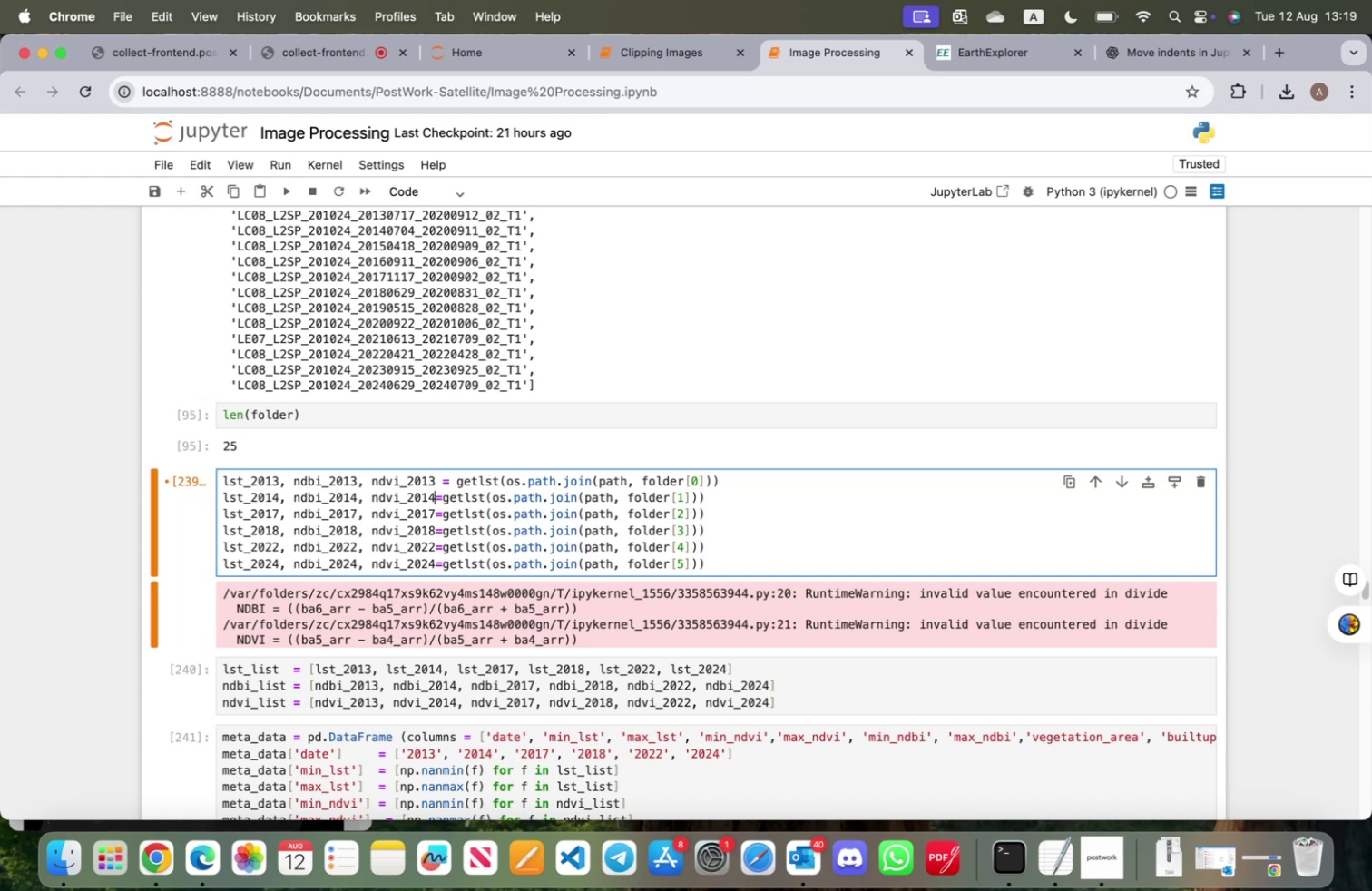 
key(ArrowLeft)
 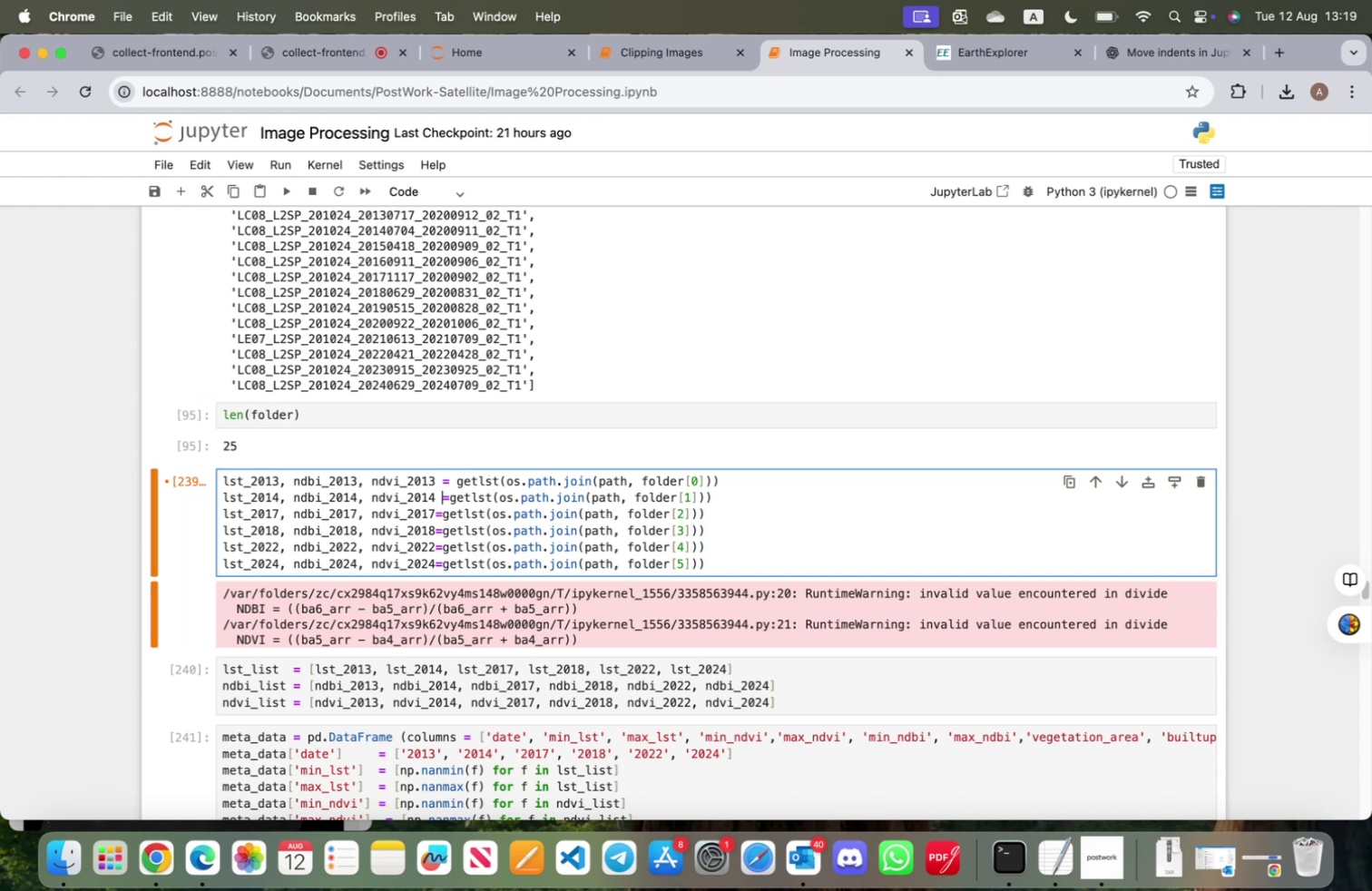 
key(Space)
 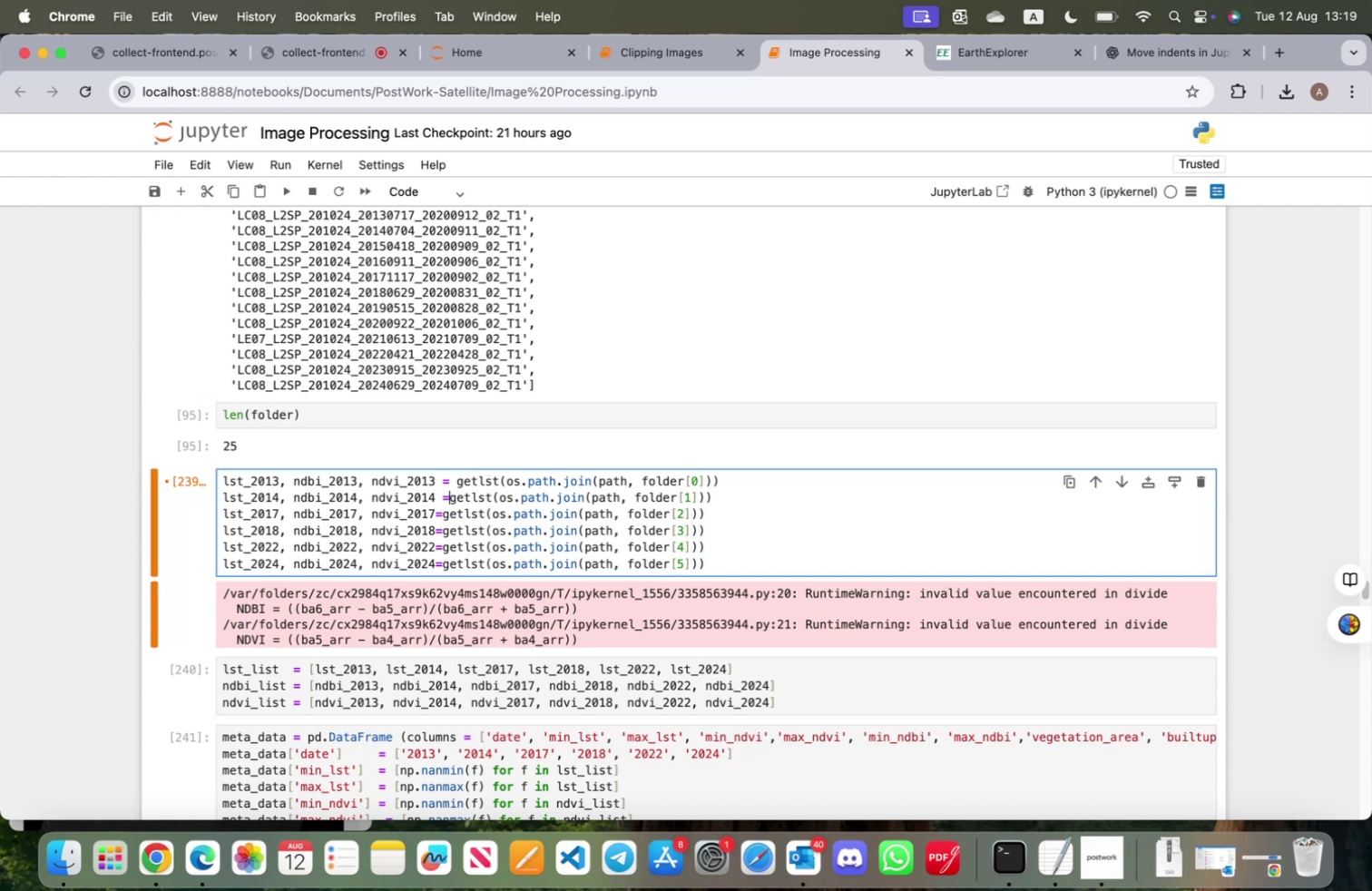 
key(ArrowRight)
 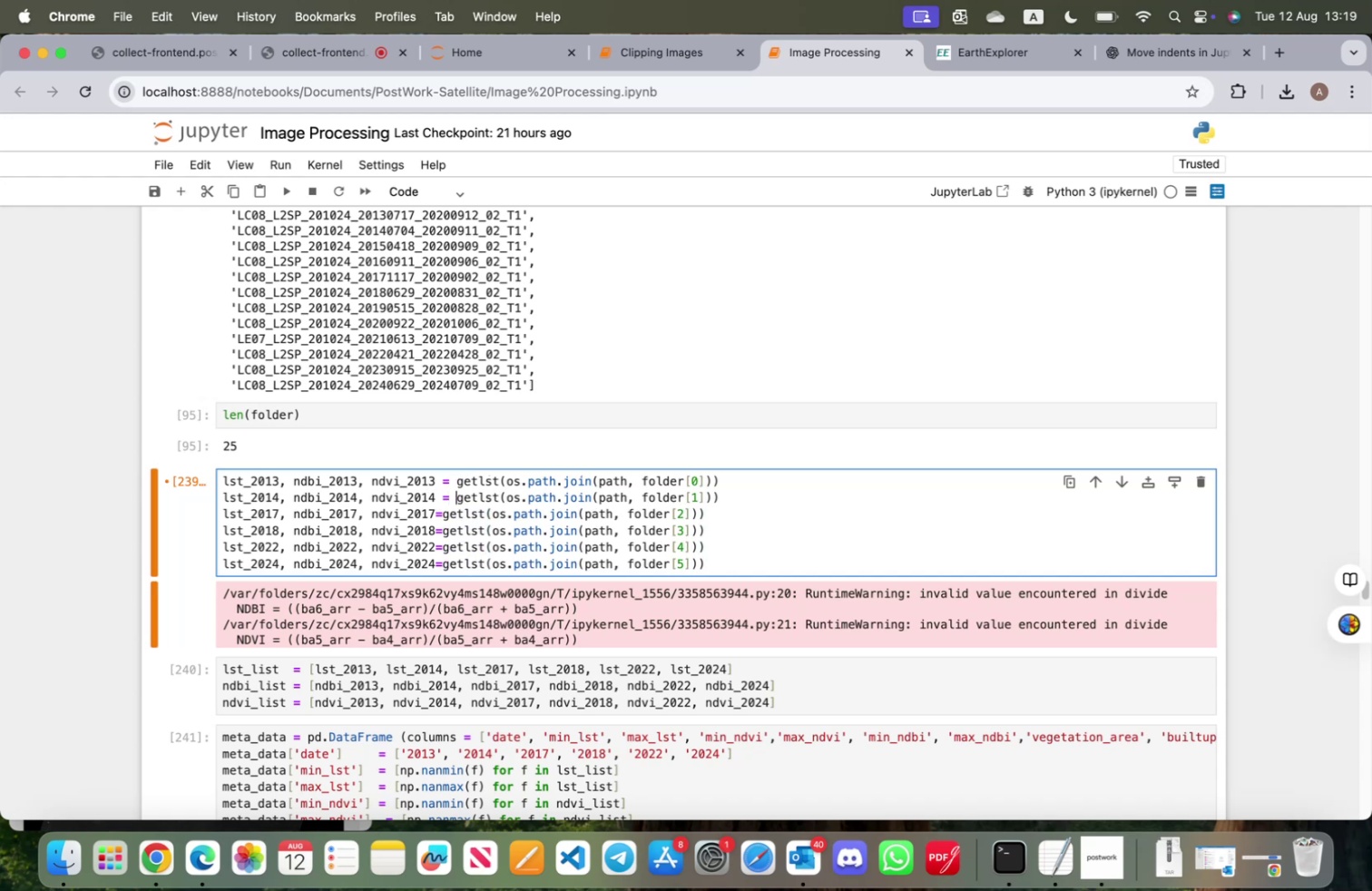 
key(Space)
 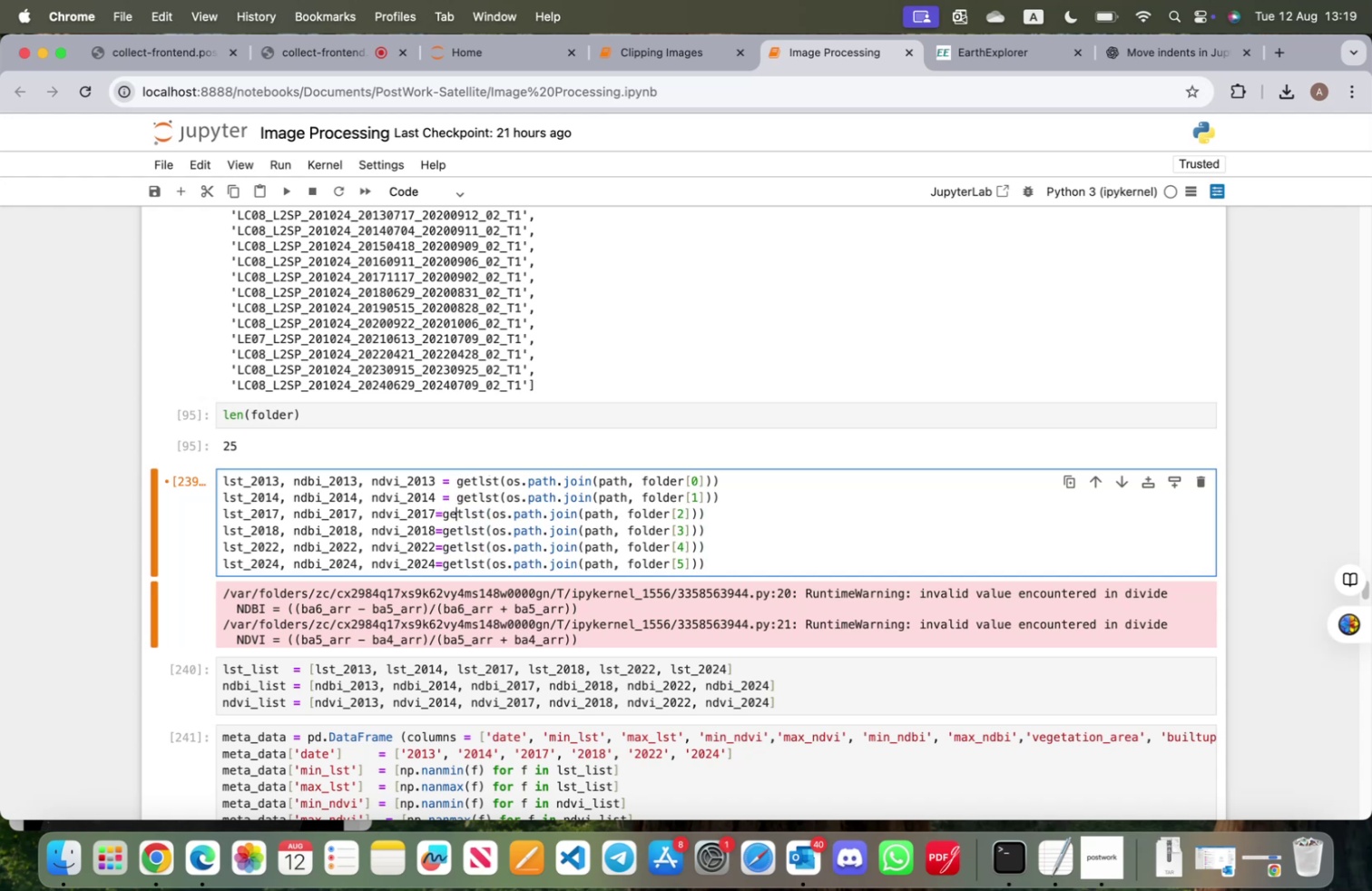 
key(ArrowDown)
 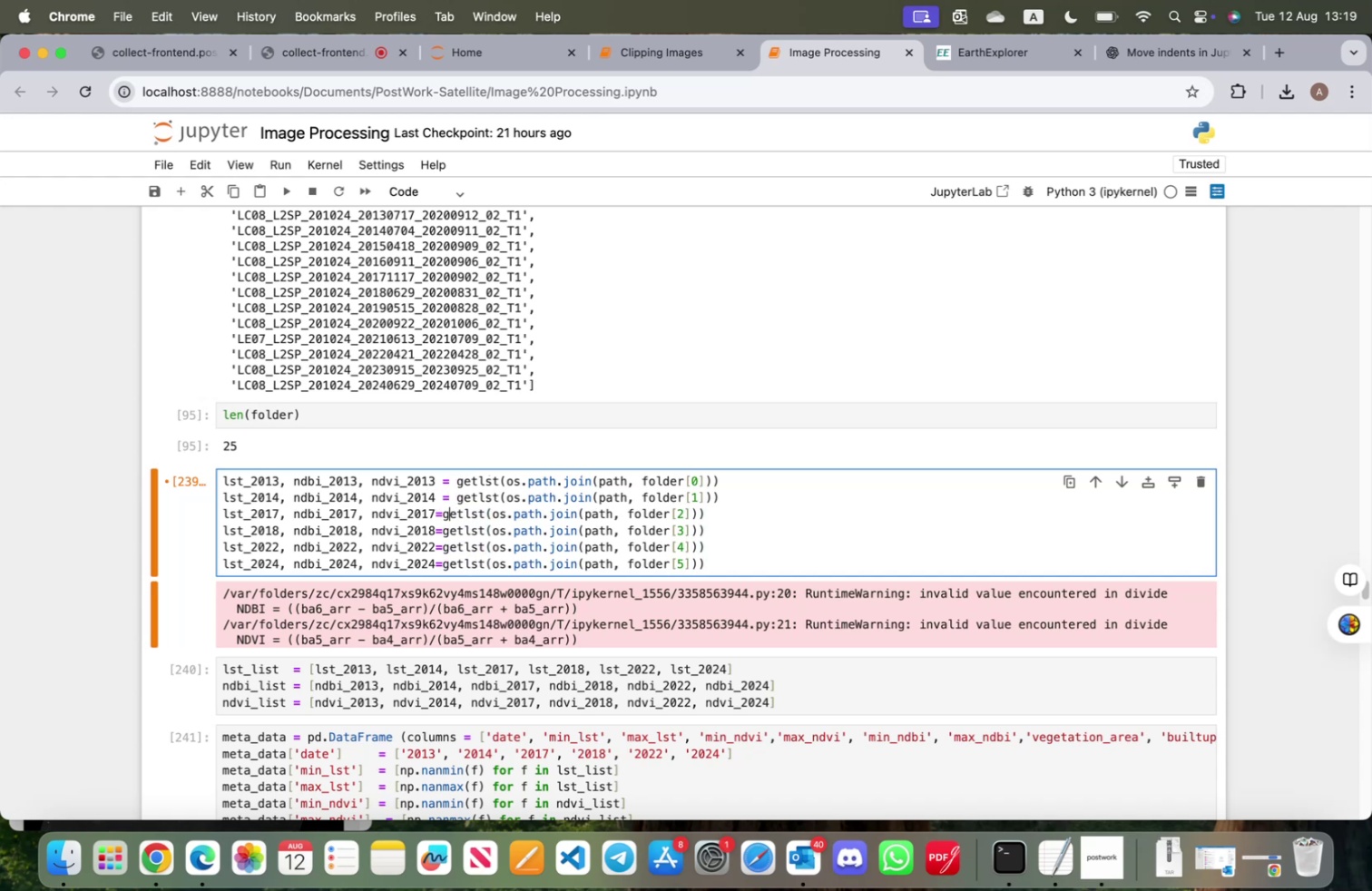 
key(ArrowLeft)
 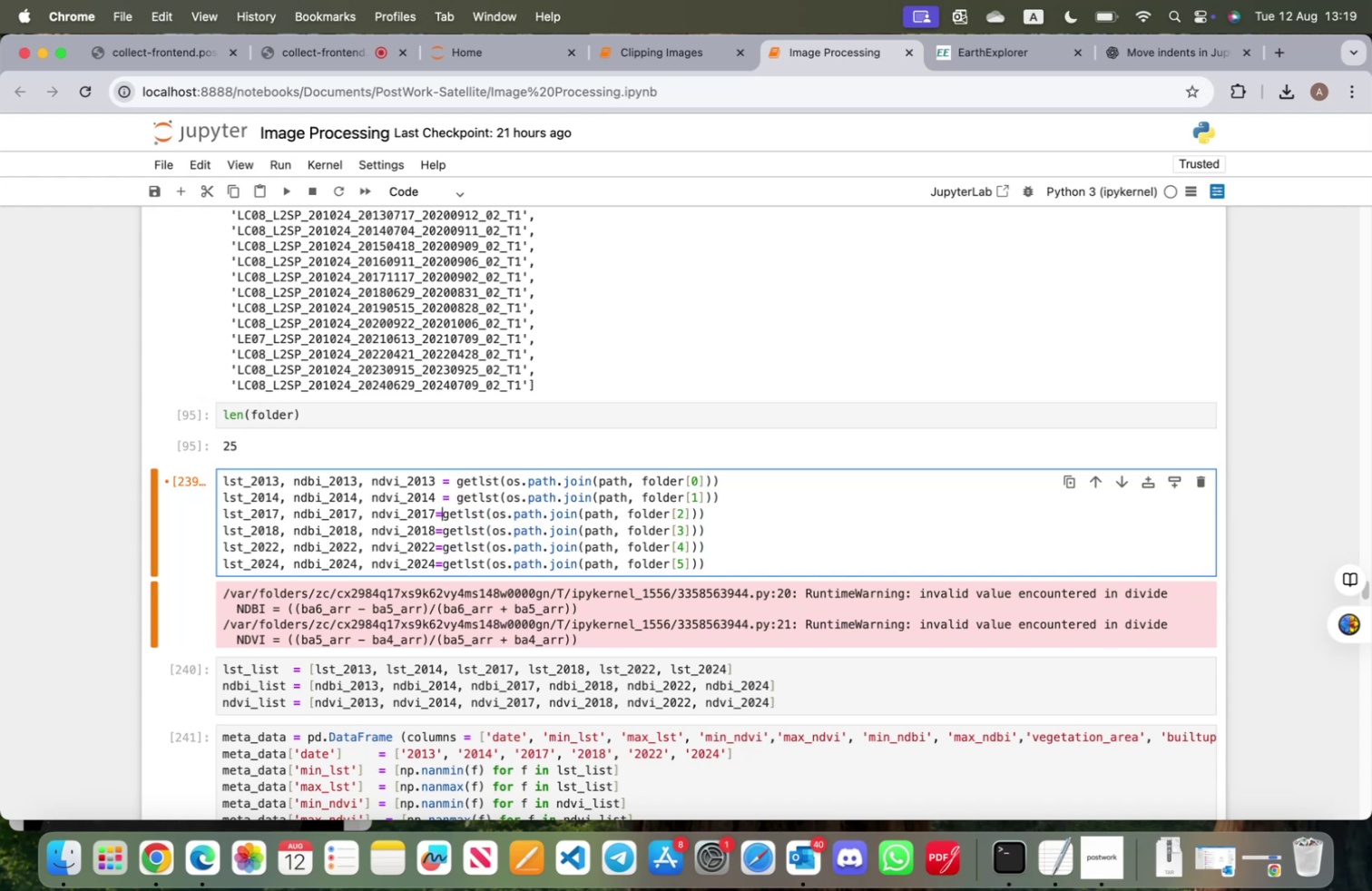 
key(ArrowLeft)
 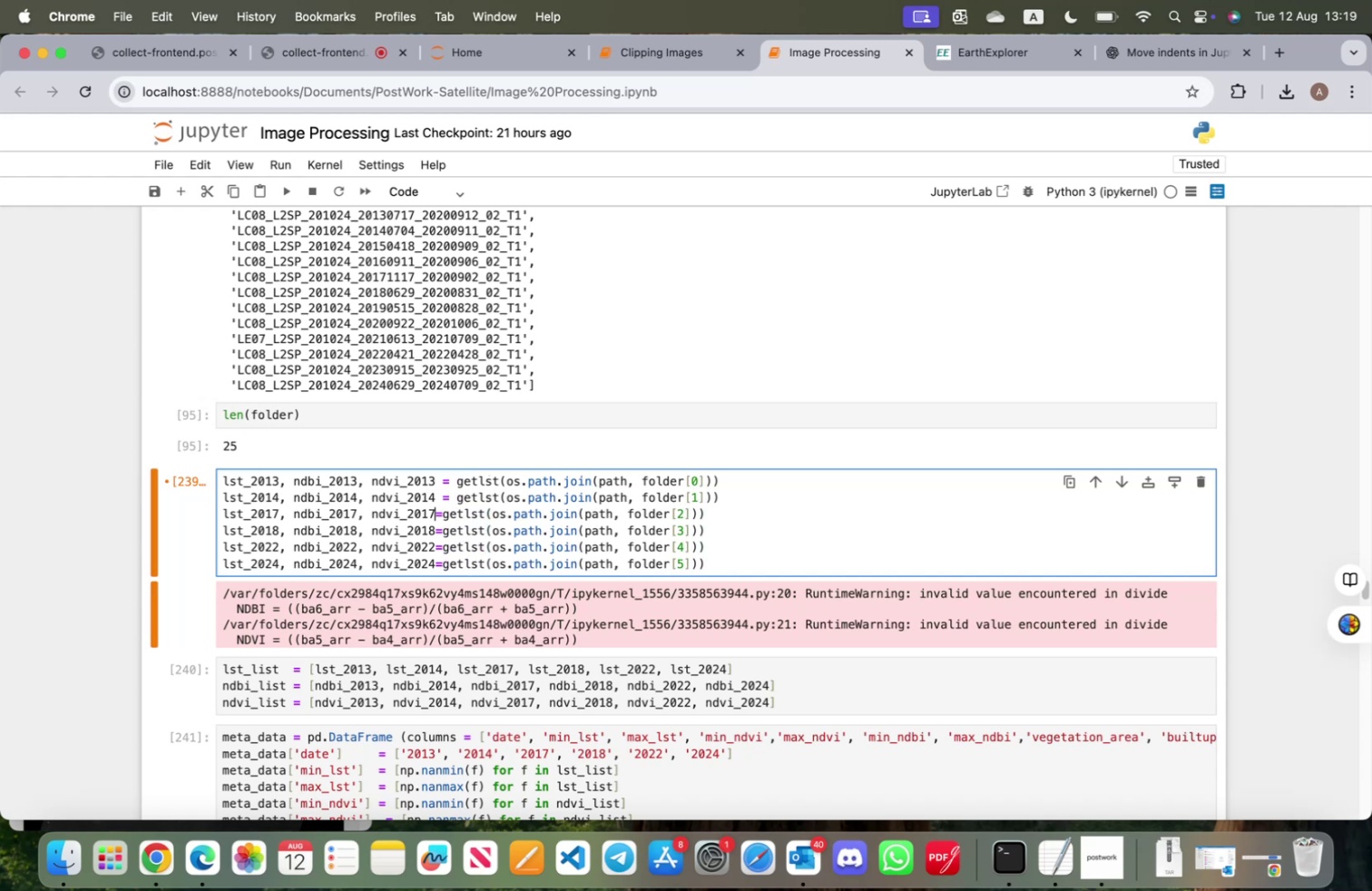 
key(ArrowLeft)
 